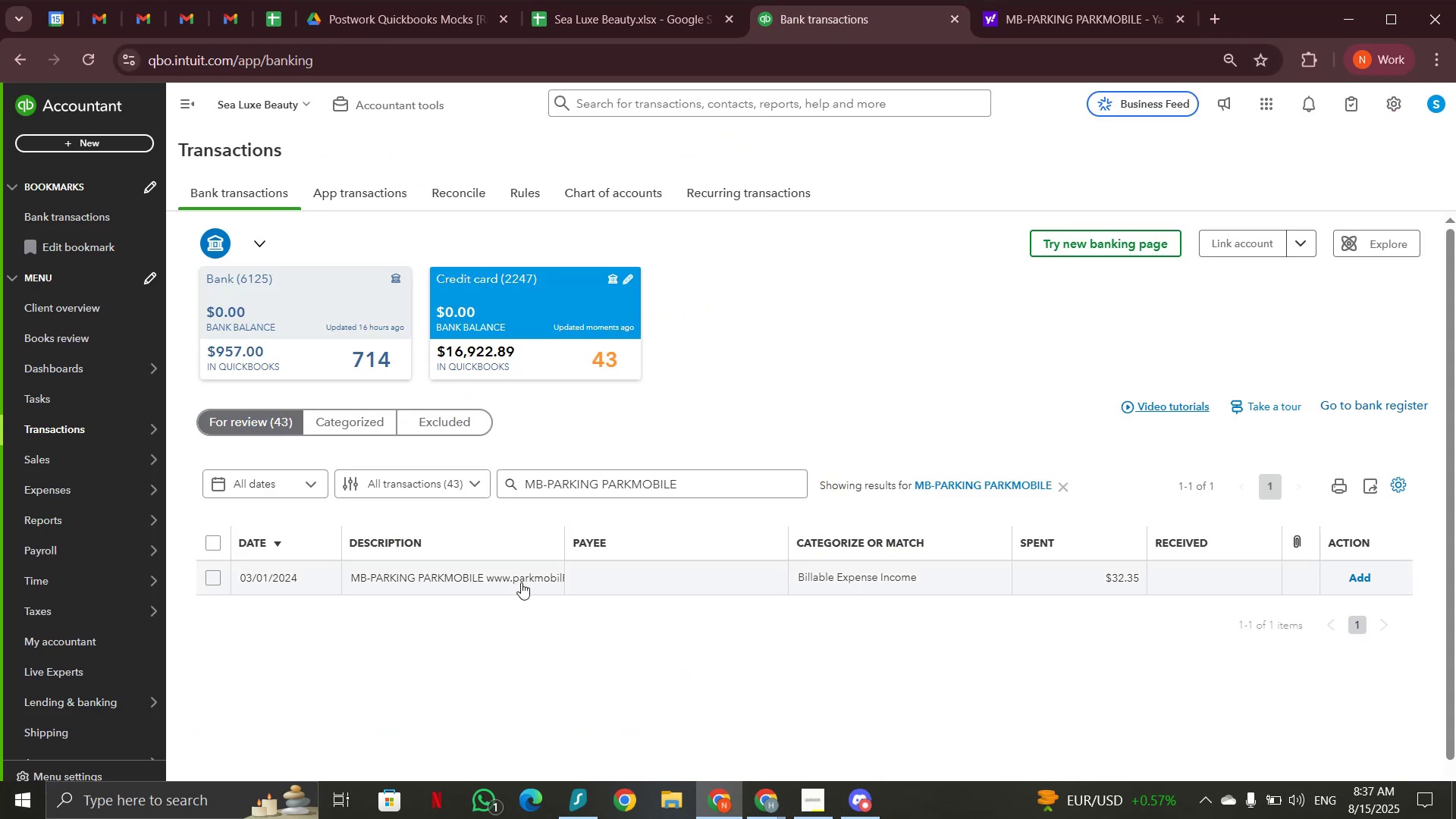 
left_click([521, 582])
 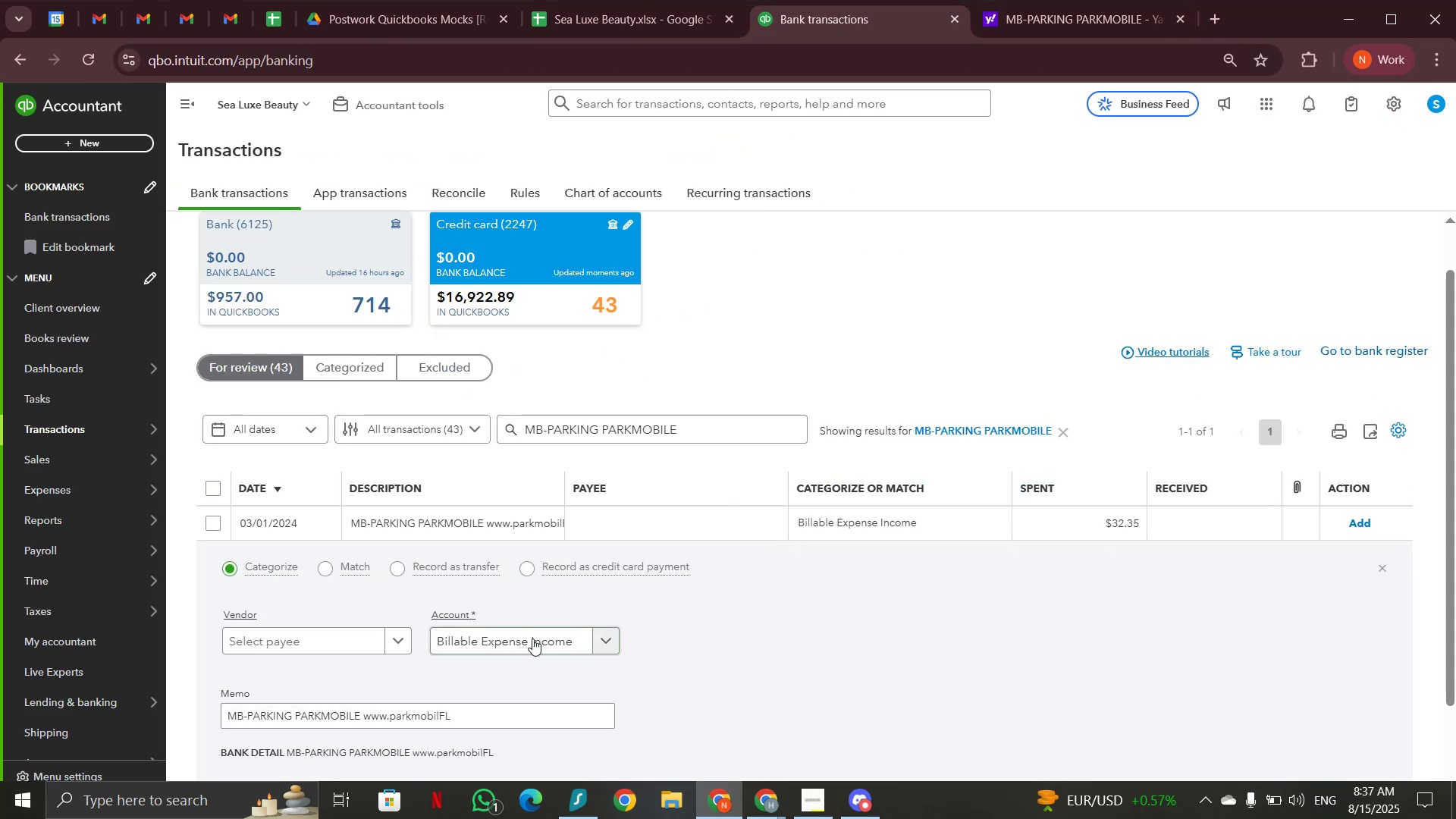 
left_click([544, 642])
 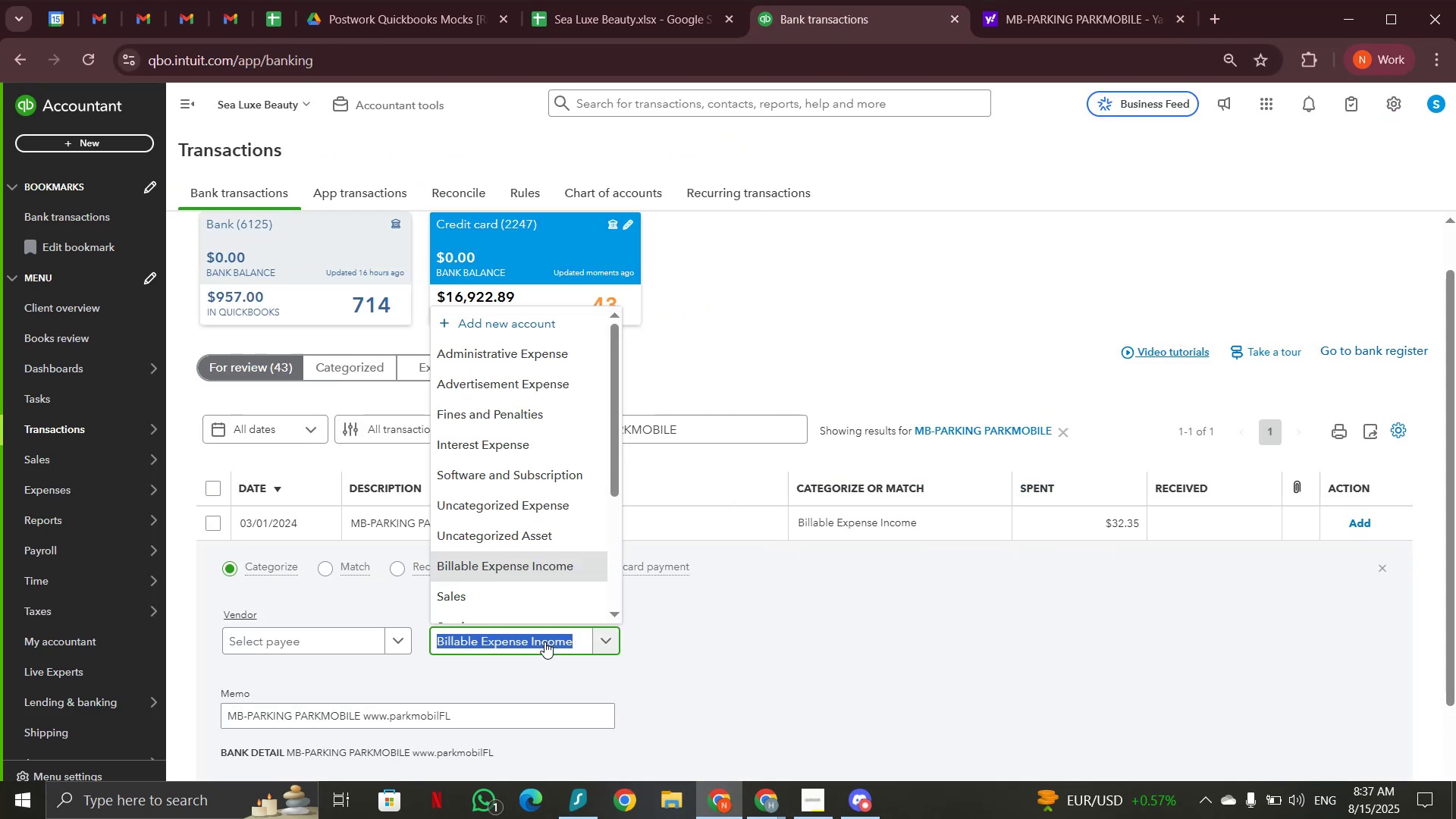 
type(fin)
 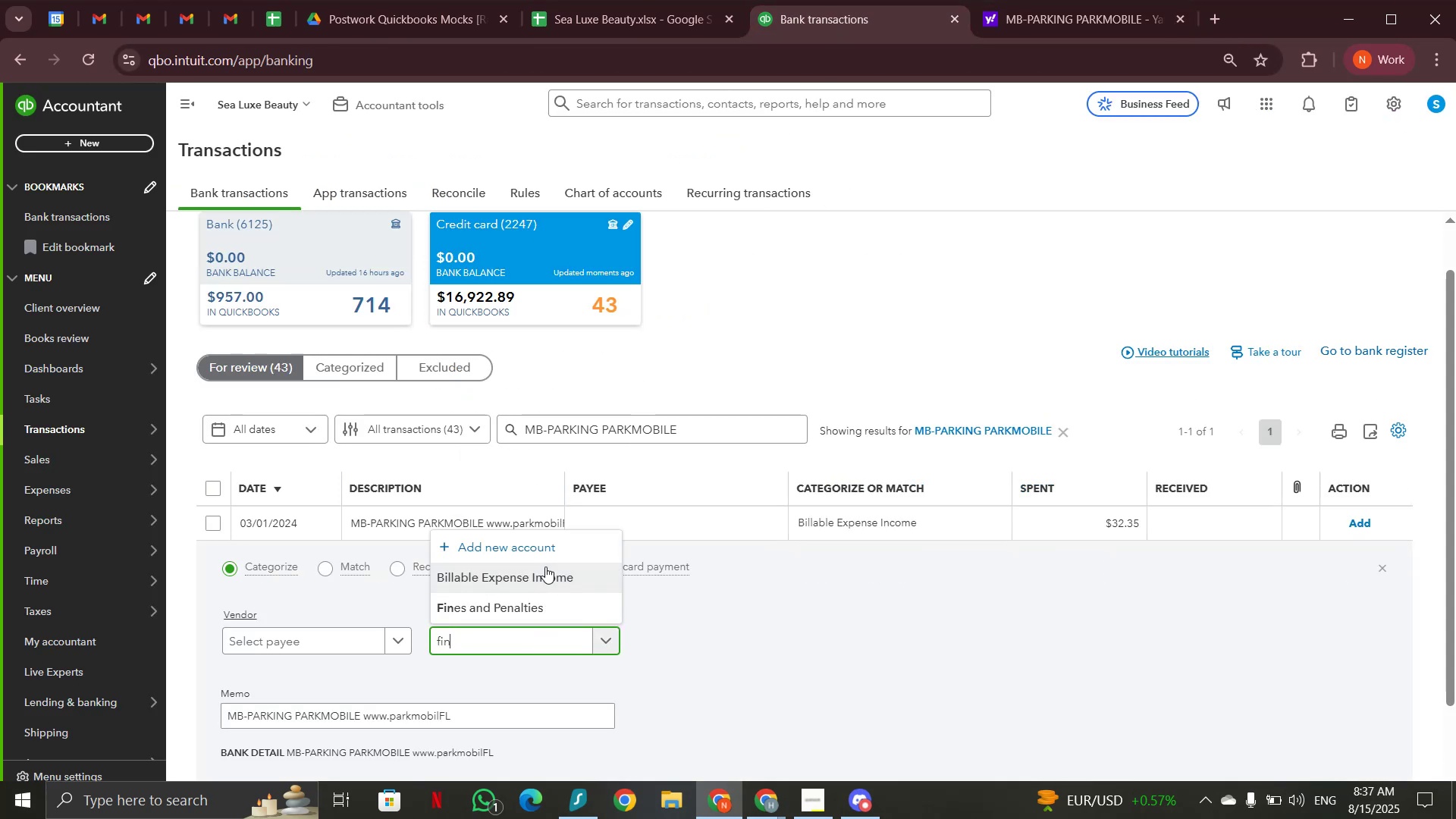 
left_click([543, 605])
 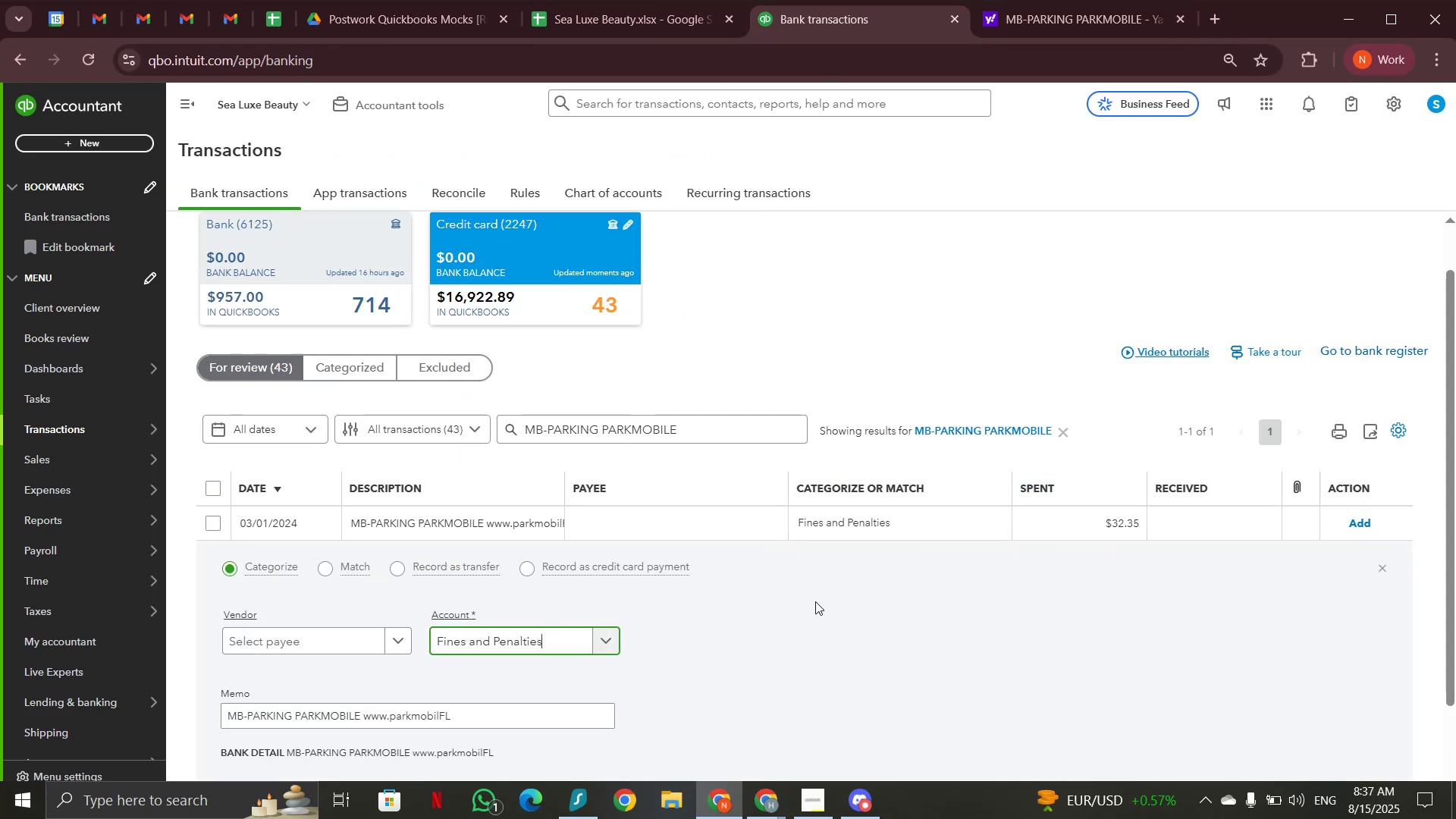 
scroll: coordinate [815, 601], scroll_direction: down, amount: 3.0
 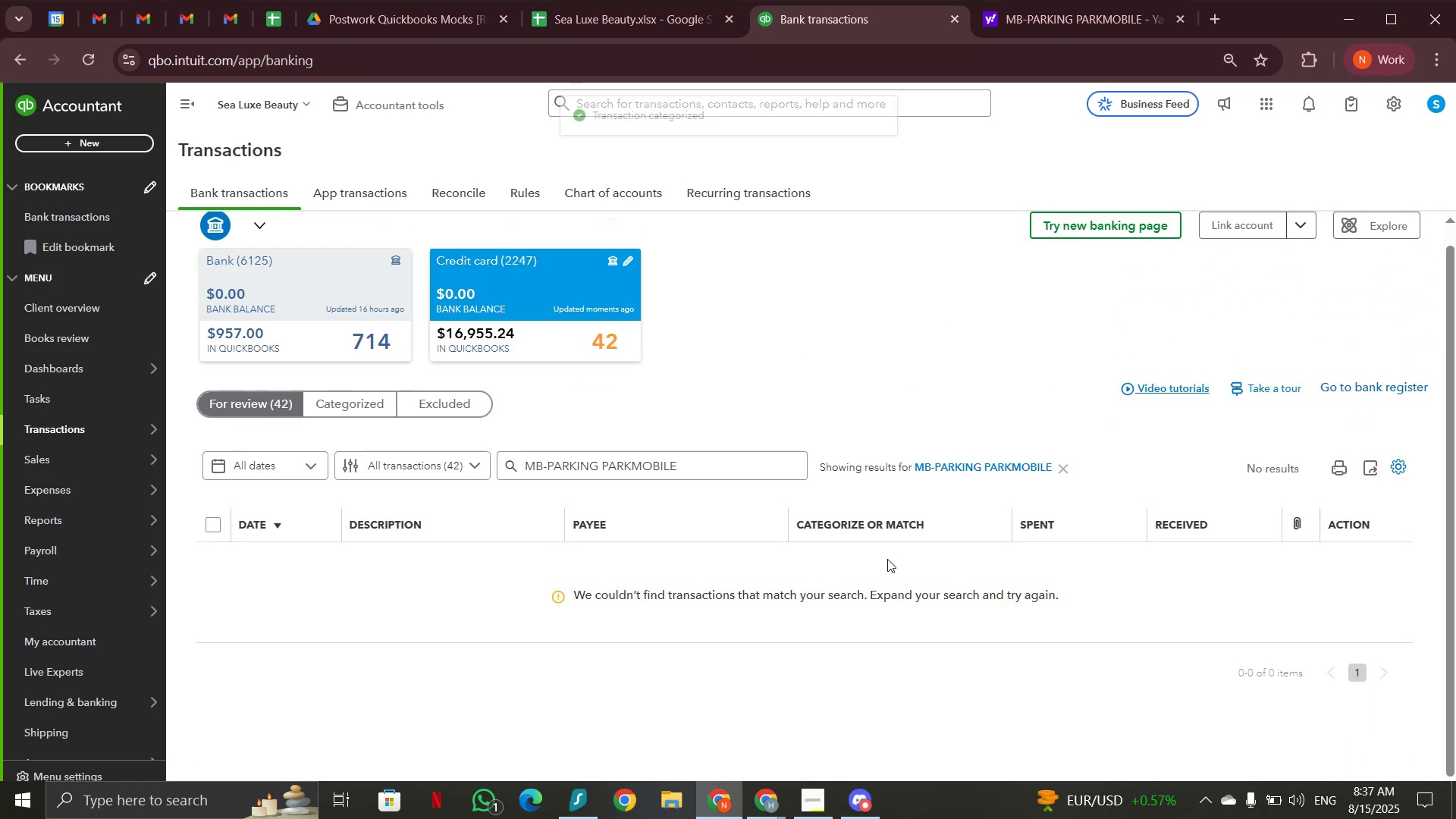 
wait(5.12)
 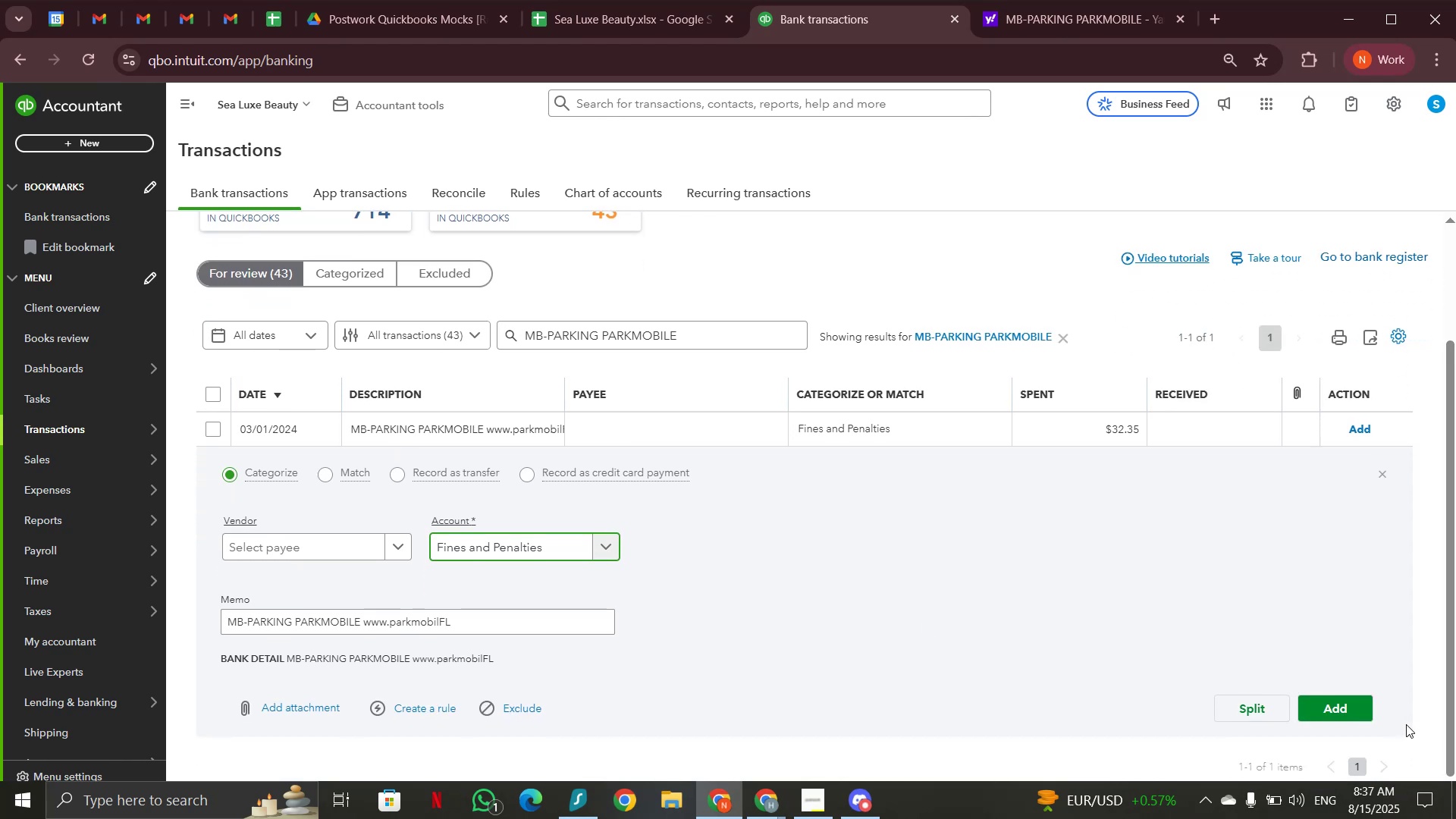 
left_click([1058, 468])
 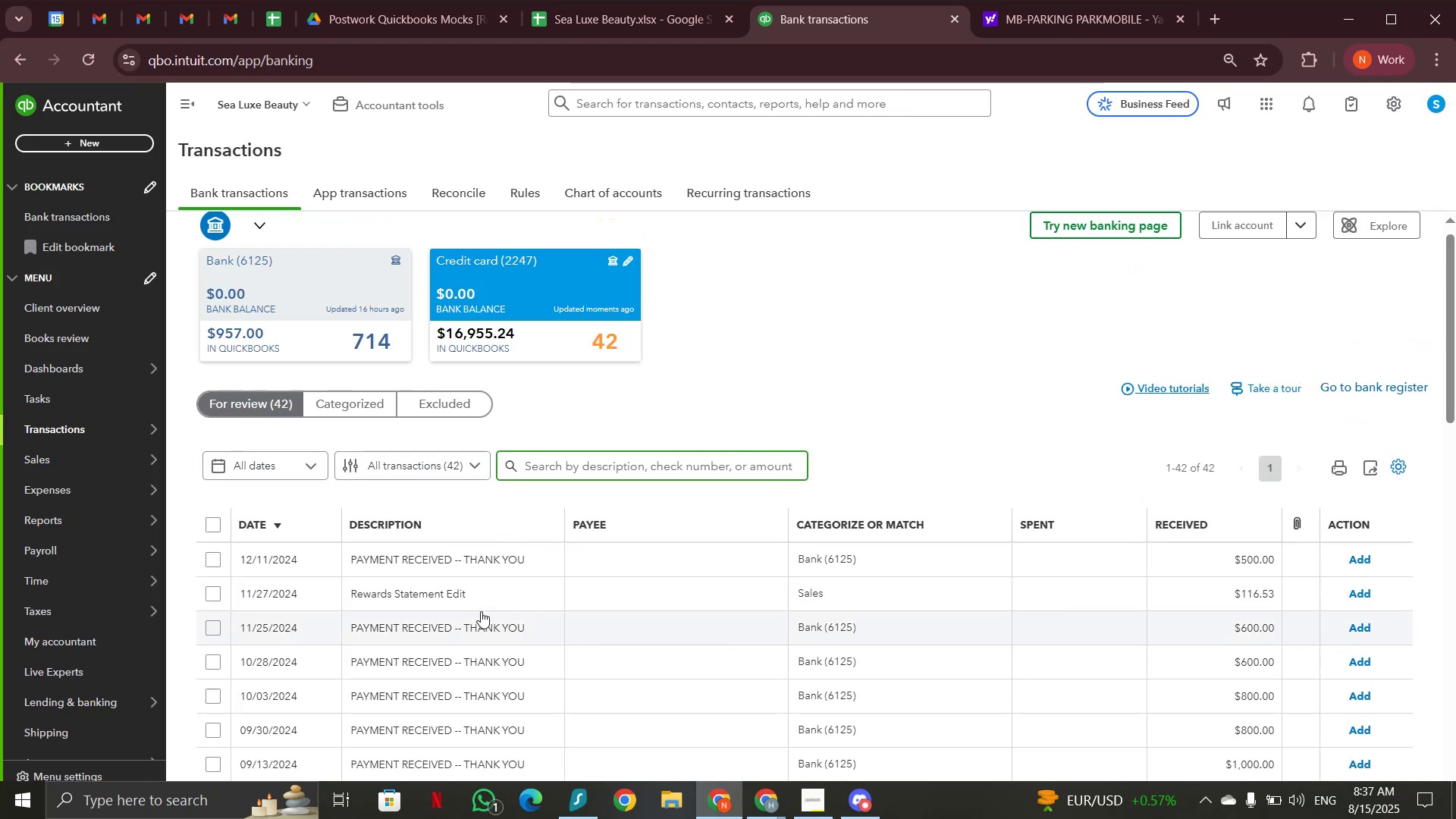 
left_click([488, 601])
 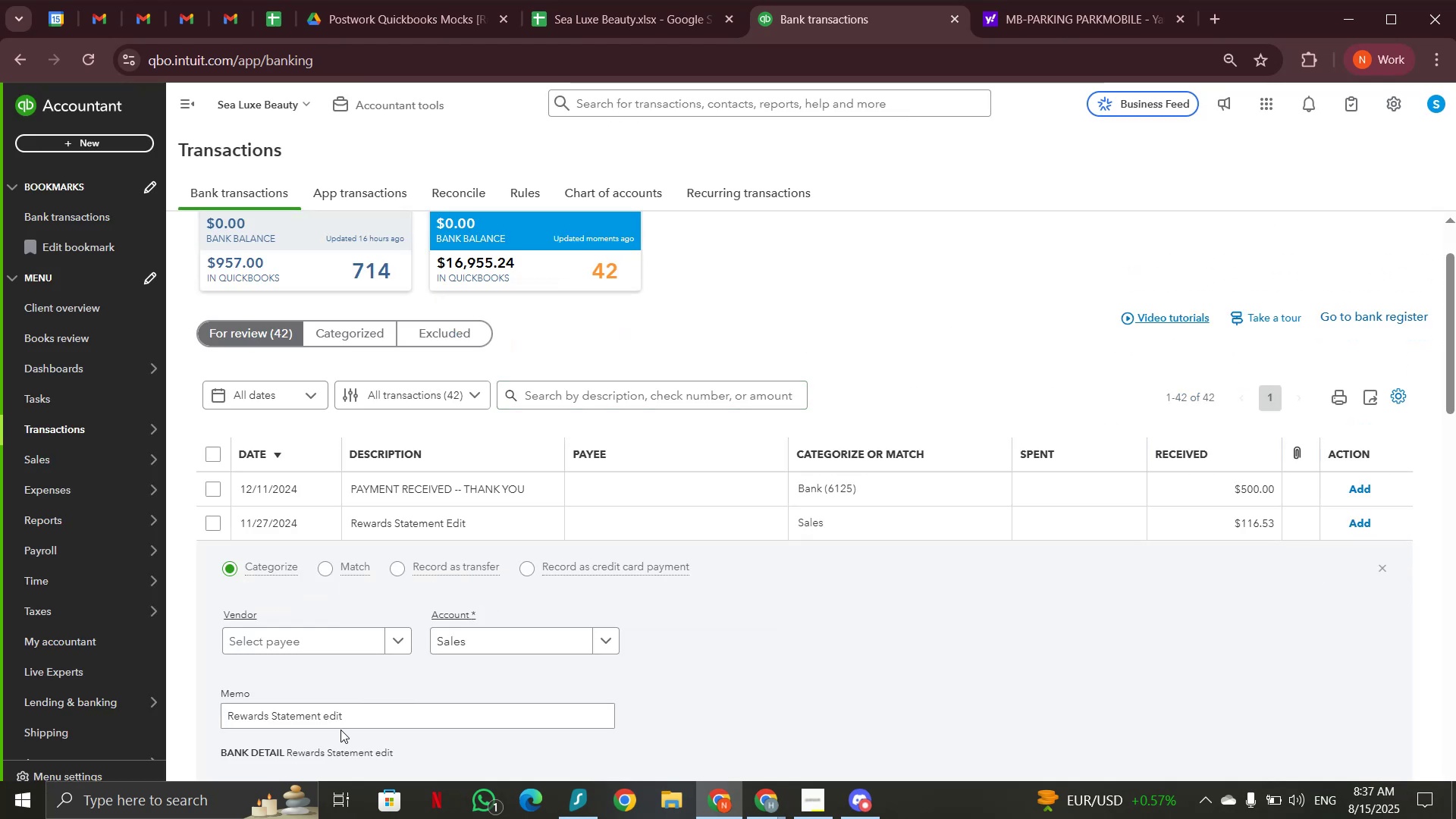 
left_click_drag(start_coordinate=[366, 714], to_coordinate=[225, 714])
 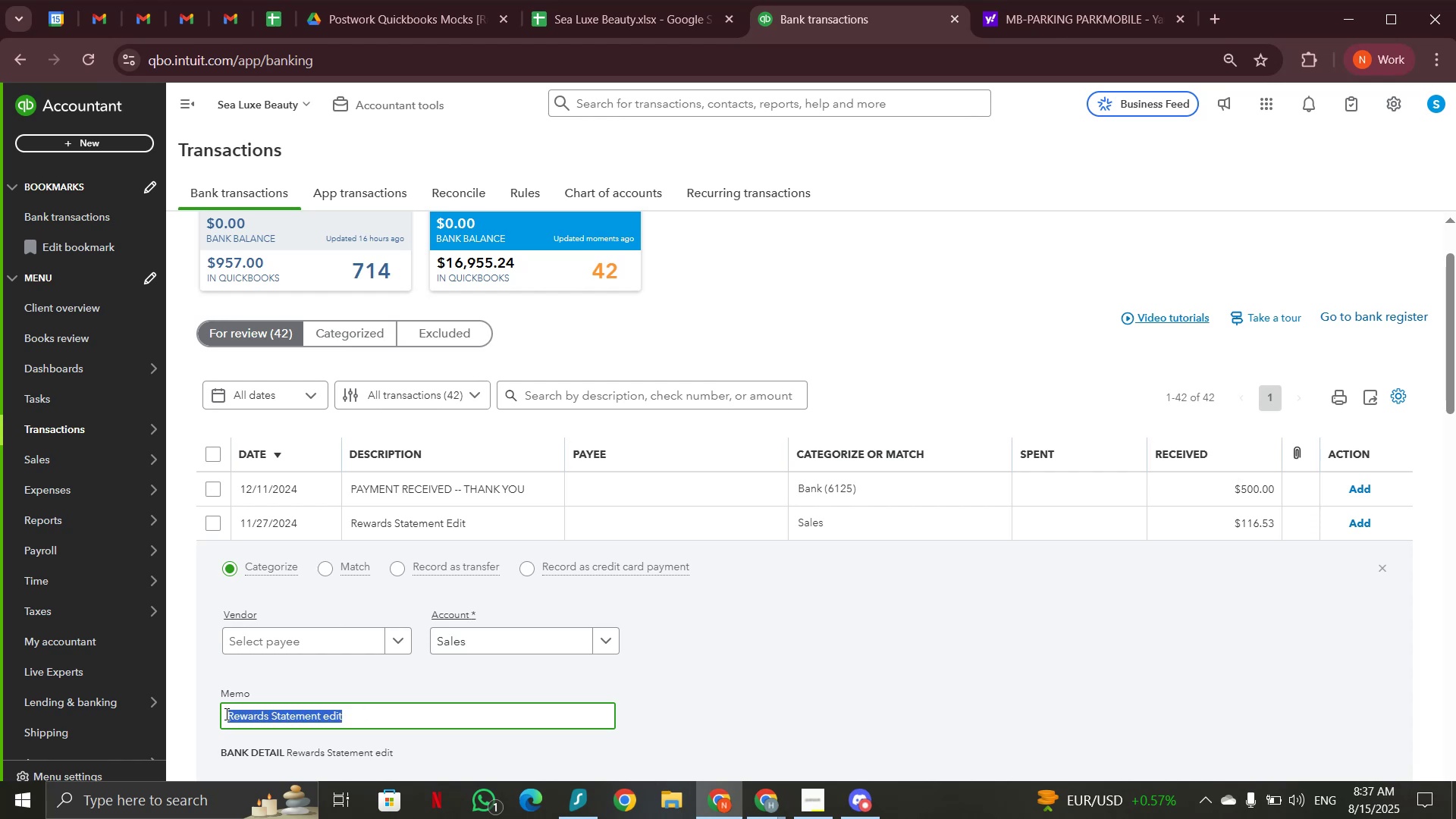 
key(Control+C)
 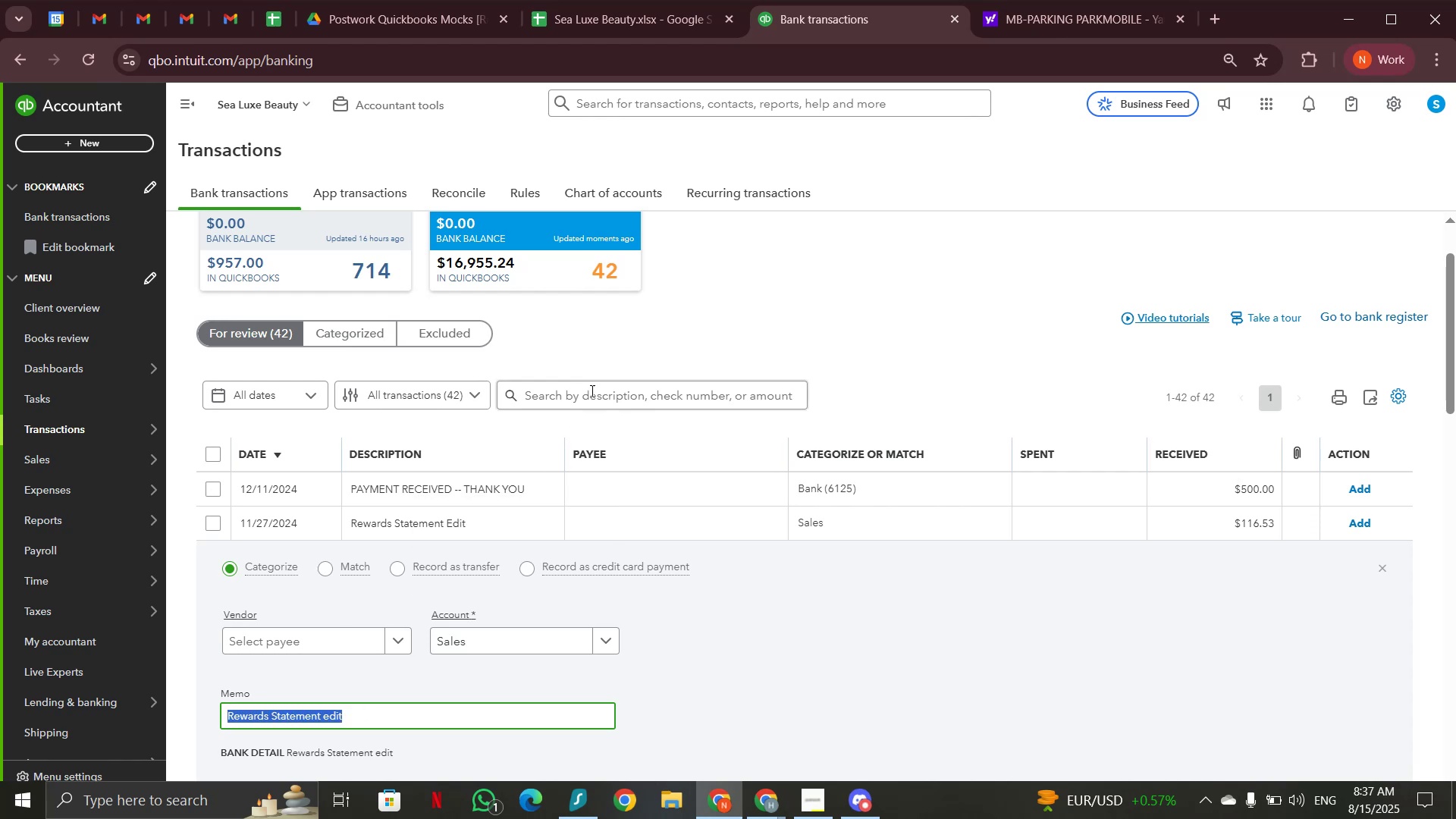 
left_click([592, 389])
 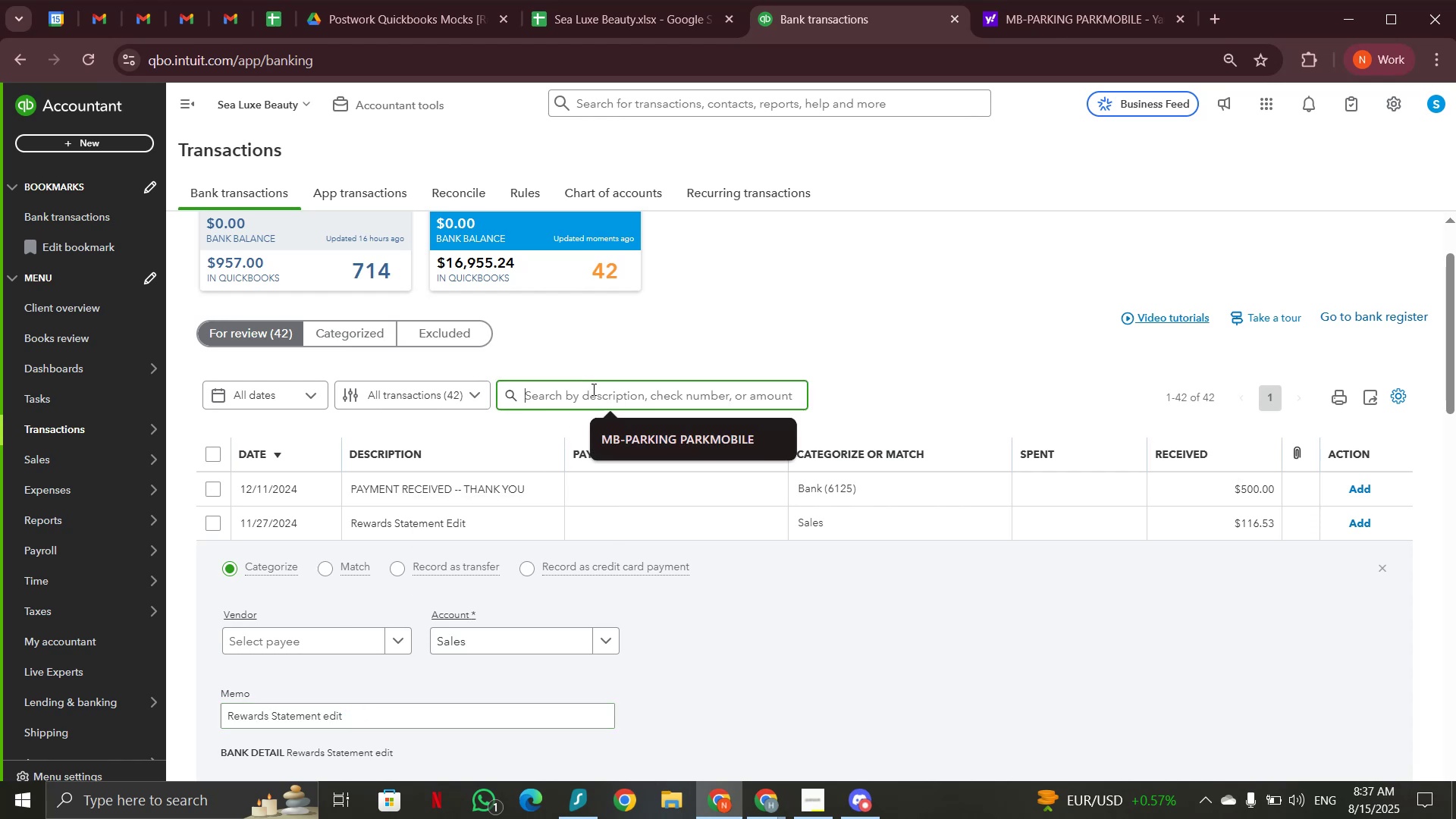 
key(Control+V)
 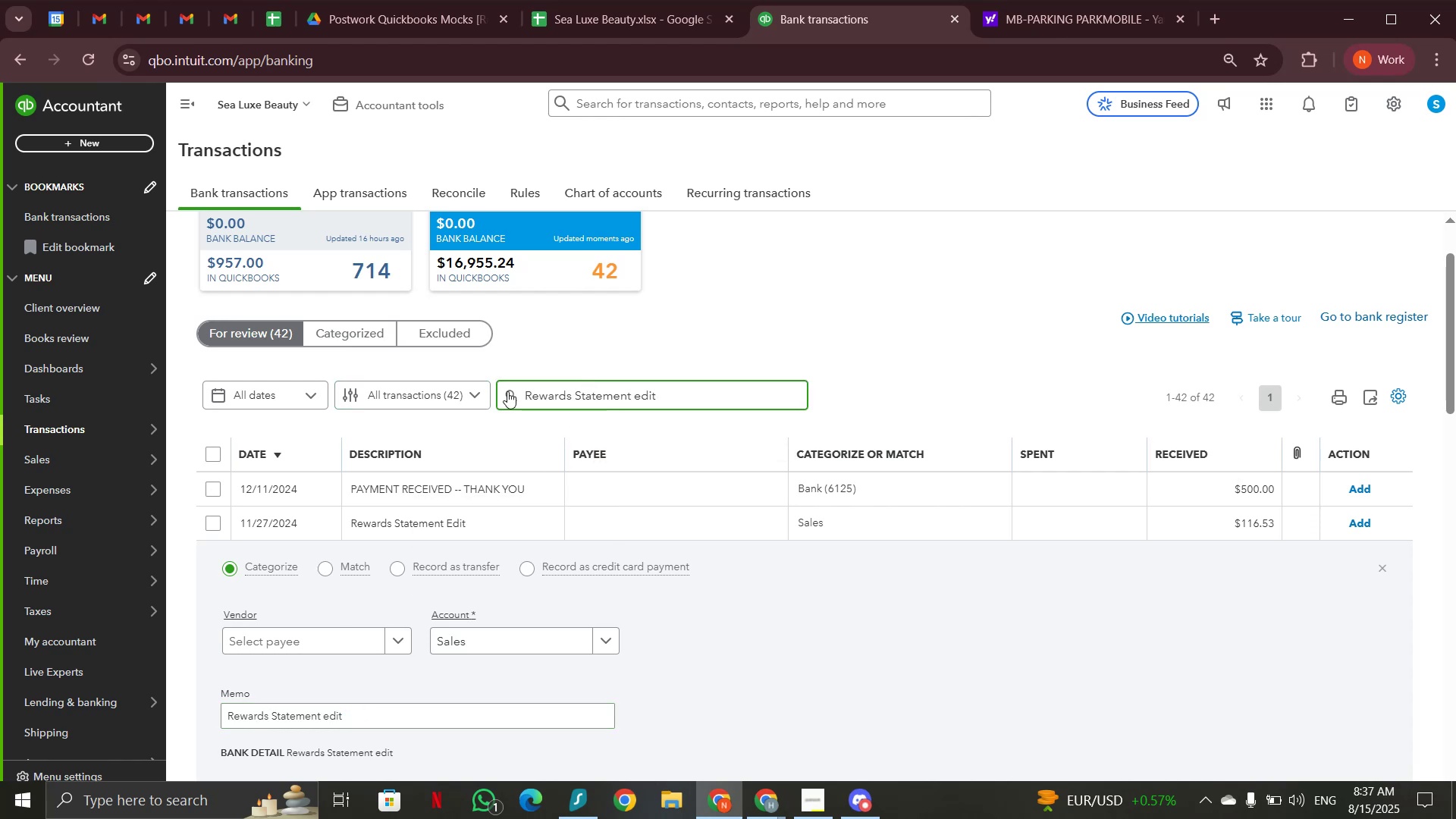 
left_click([507, 391])
 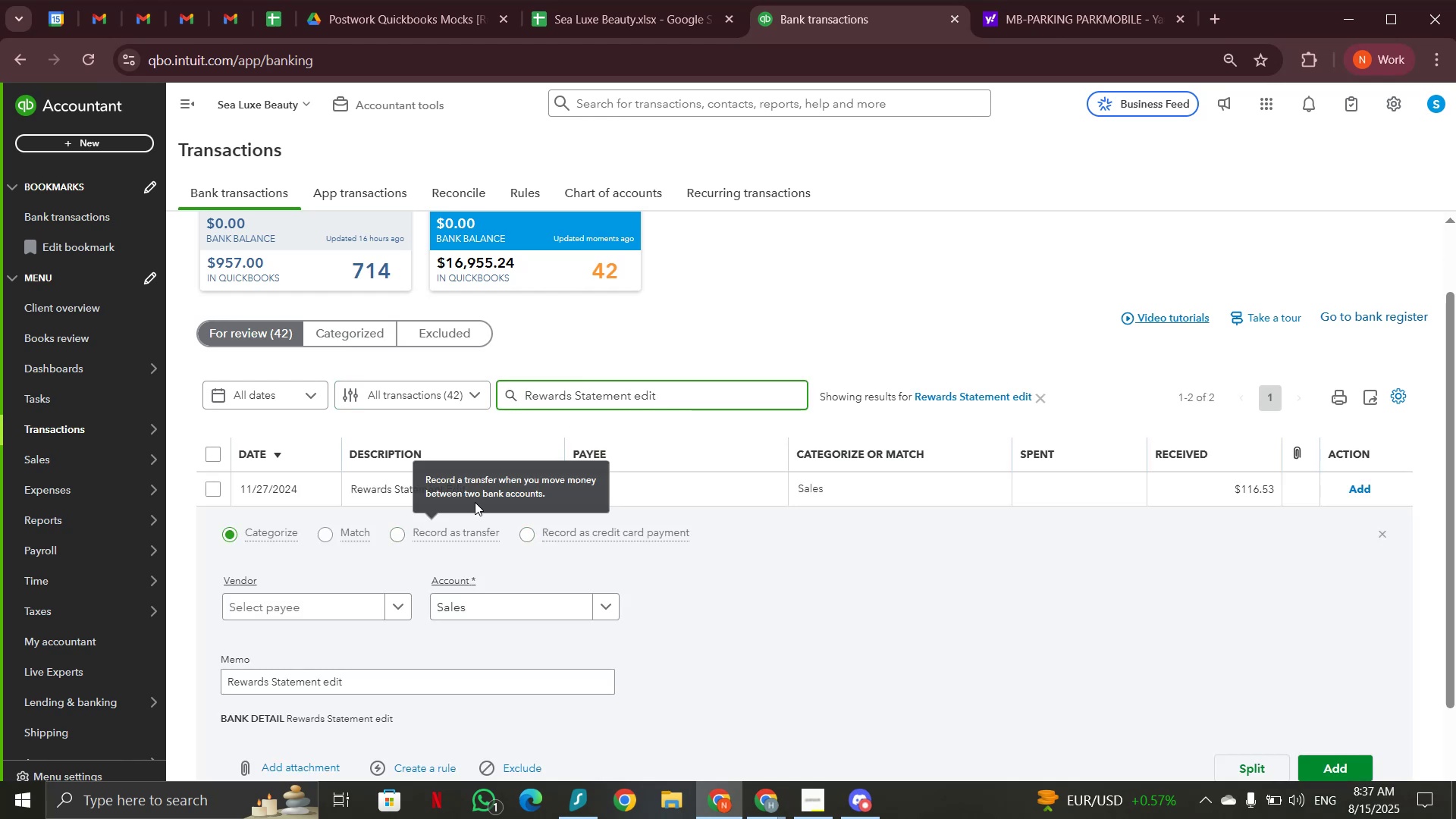 
left_click([395, 494])
 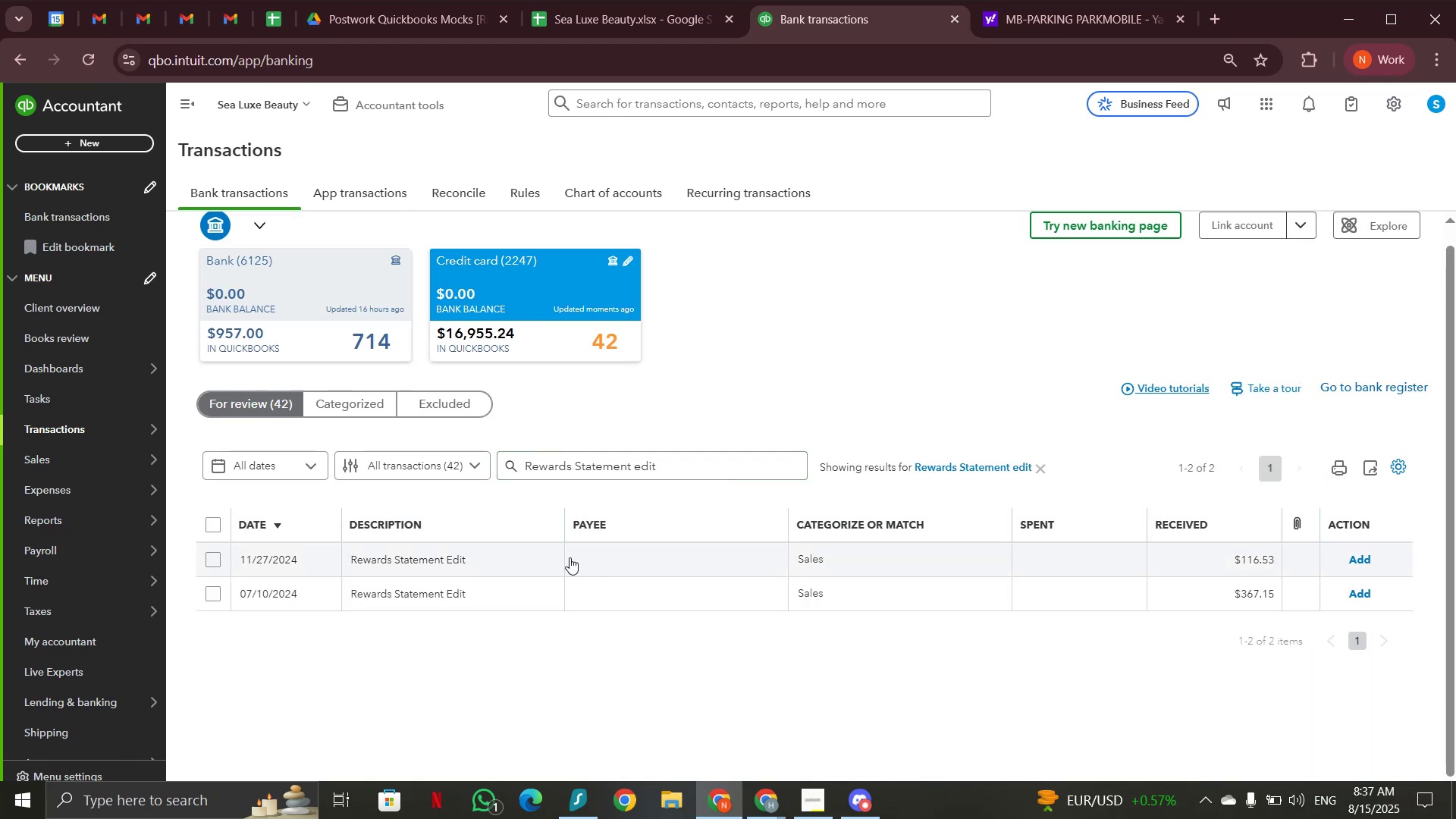 
left_click([507, 557])
 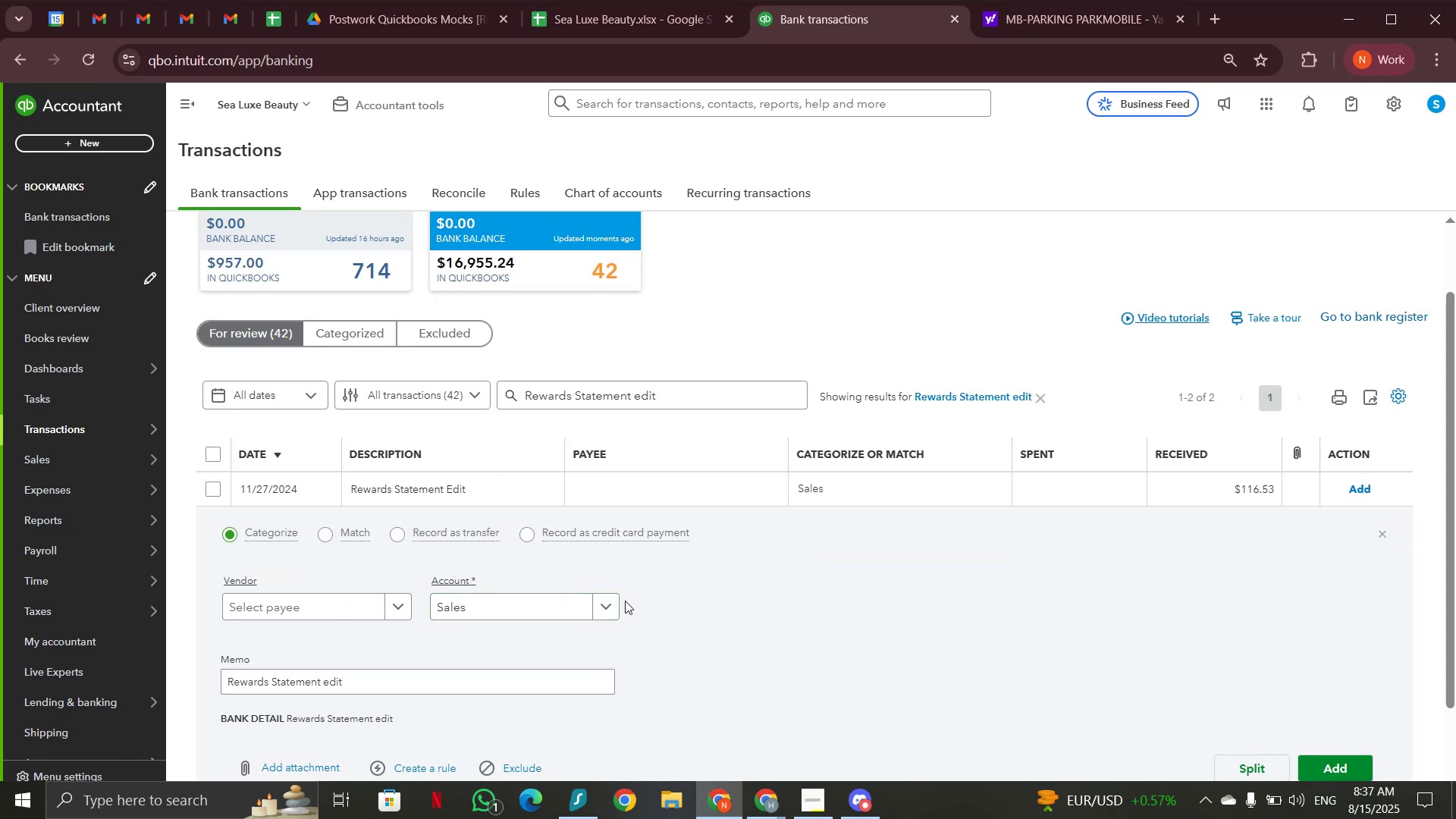 
left_click([608, 604])
 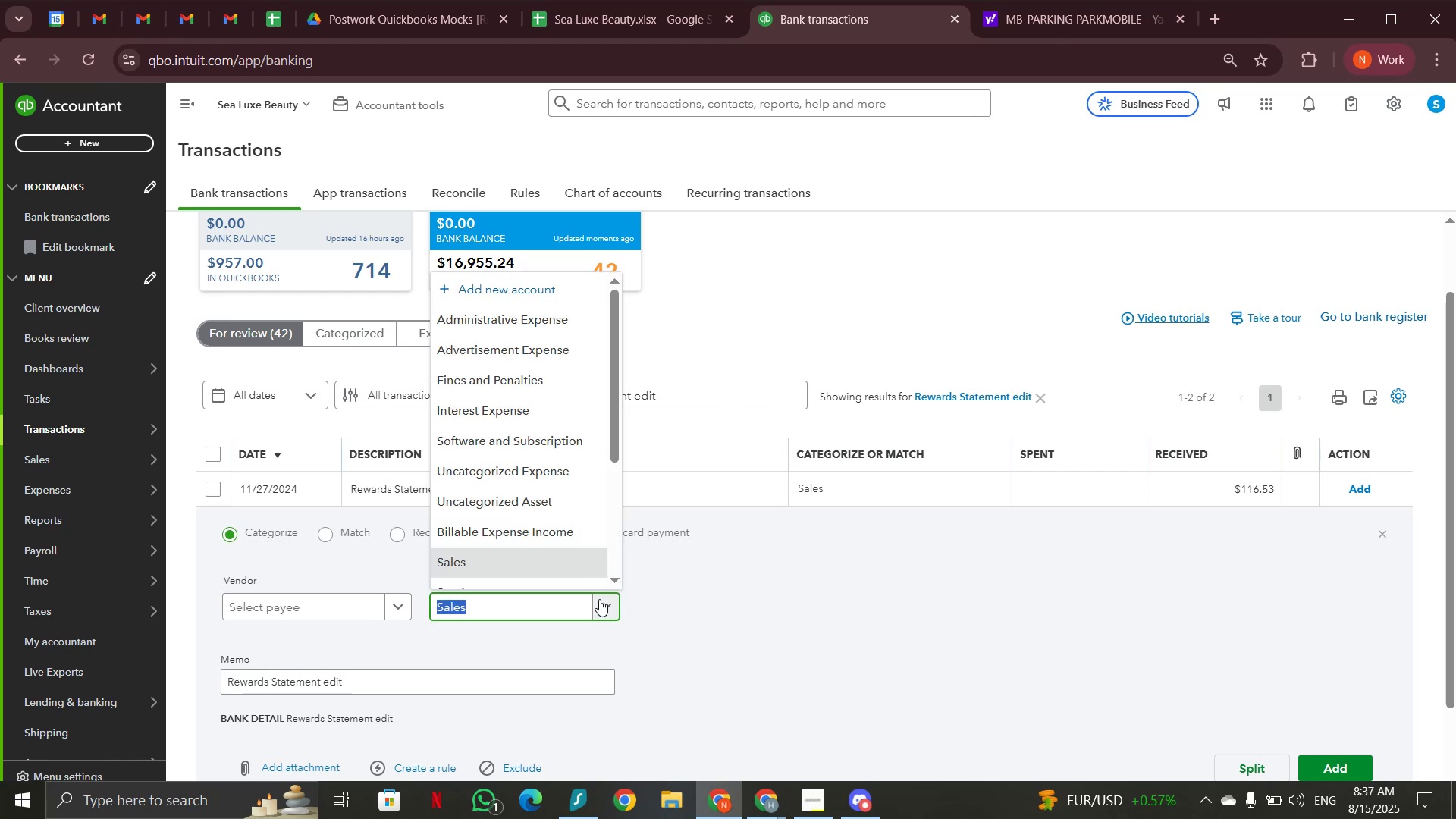 
scroll: coordinate [533, 489], scroll_direction: down, amount: 4.0
 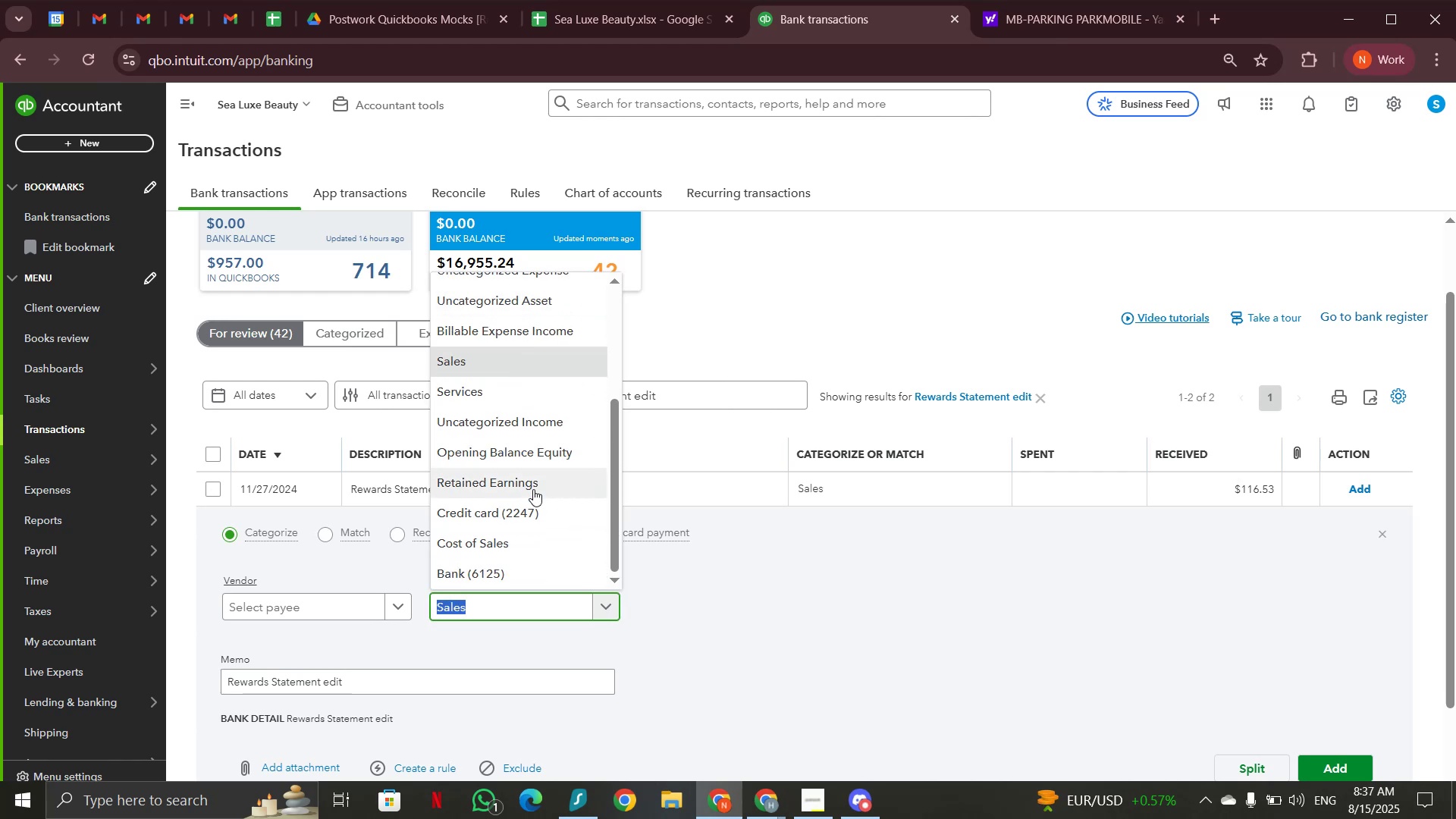 
scroll: coordinate [533, 488], scroll_direction: up, amount: 8.0
 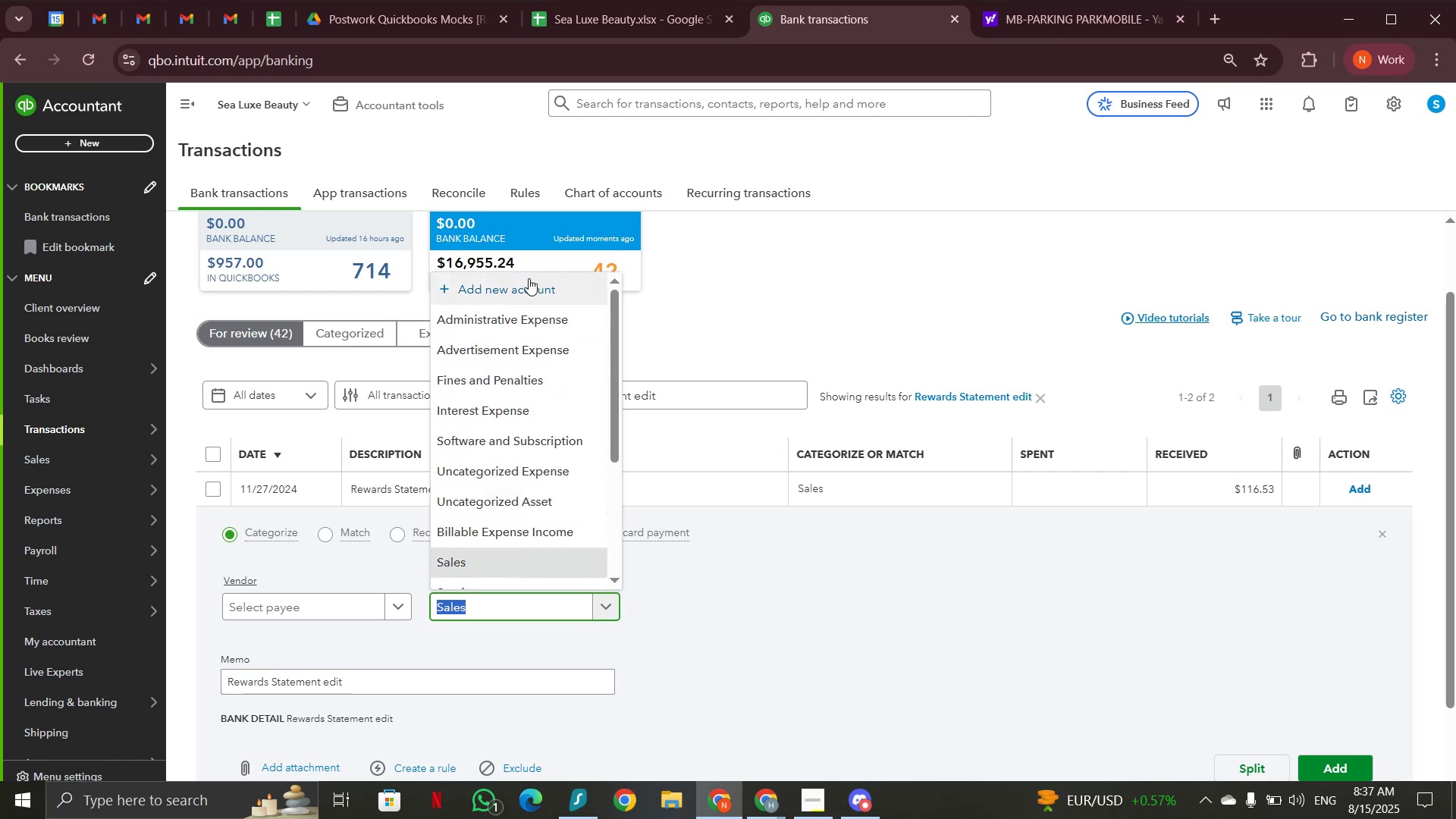 
left_click([529, 278])
 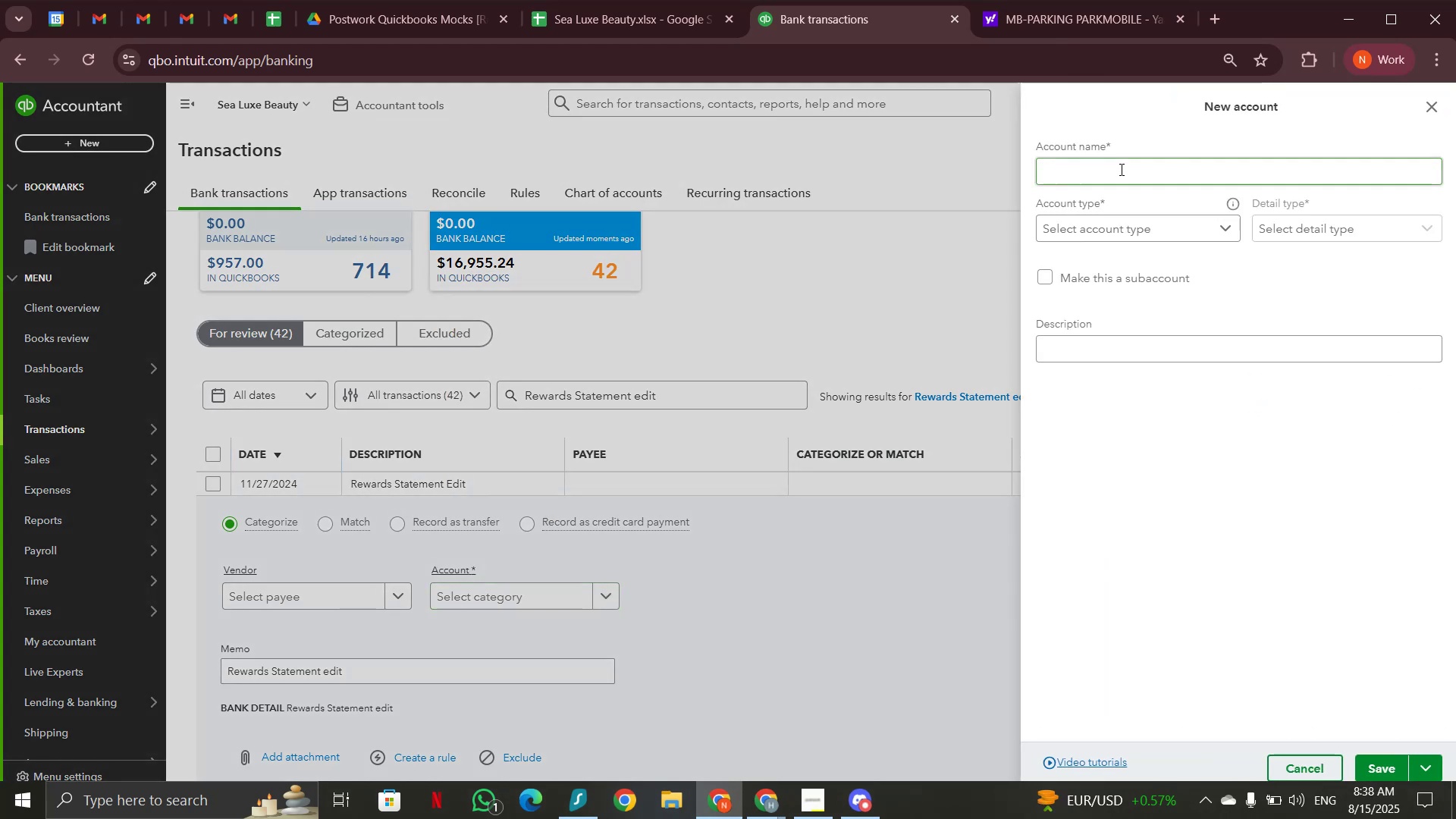 
left_click([1162, 237])
 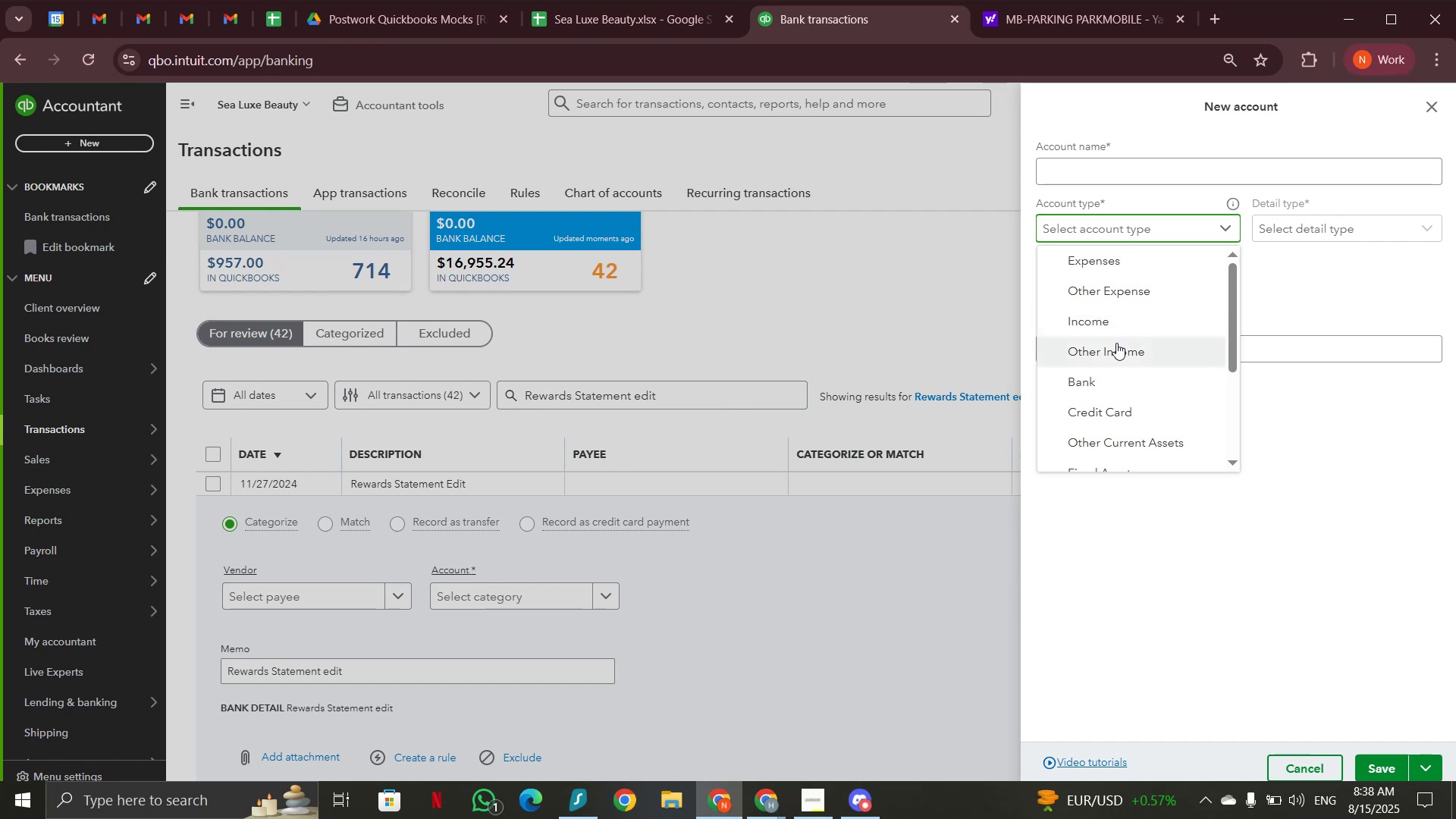 
left_click([1116, 343])
 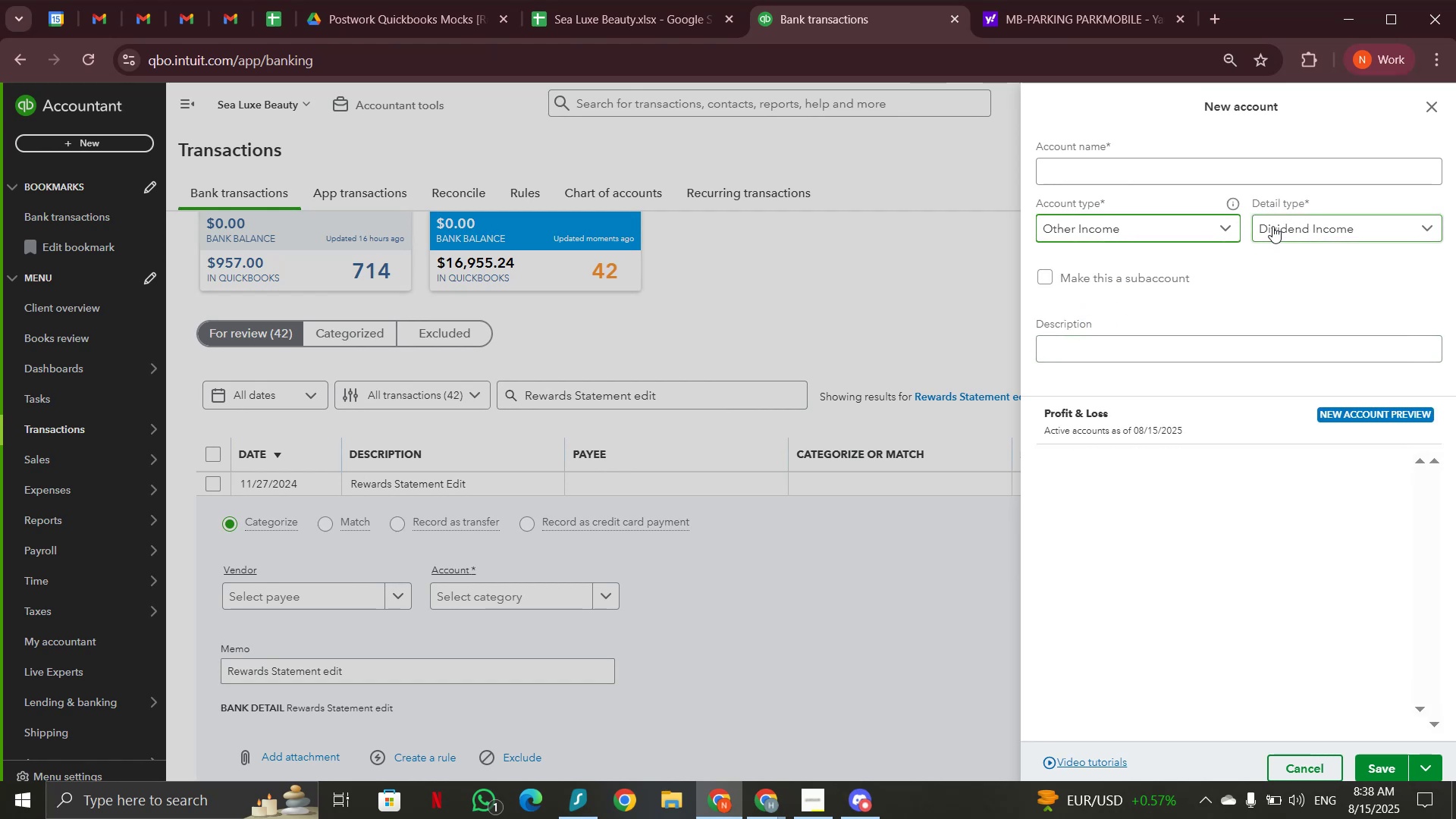 
left_click([1272, 226])
 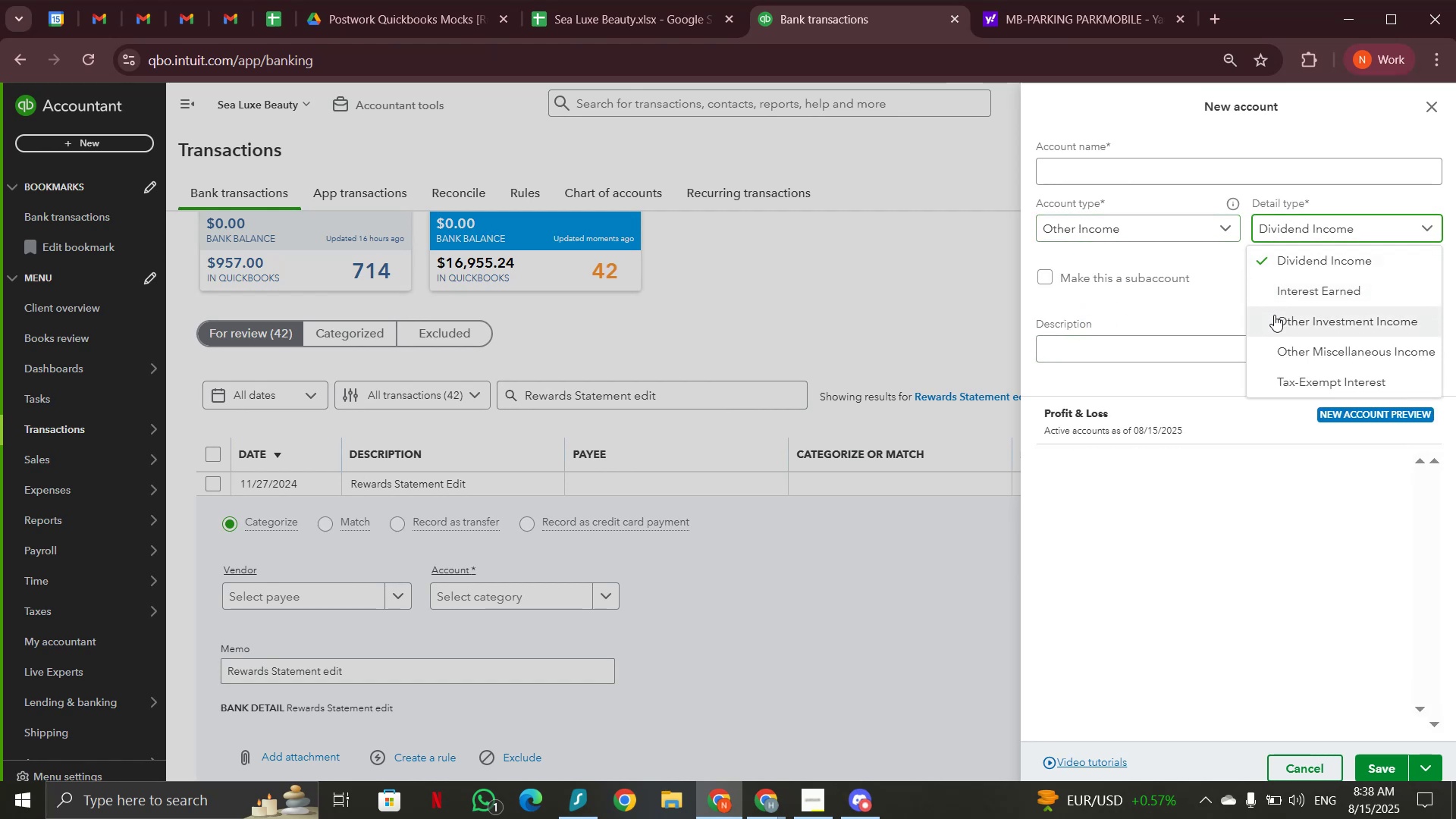 
scroll: coordinate [1274, 343], scroll_direction: down, amount: 1.0
 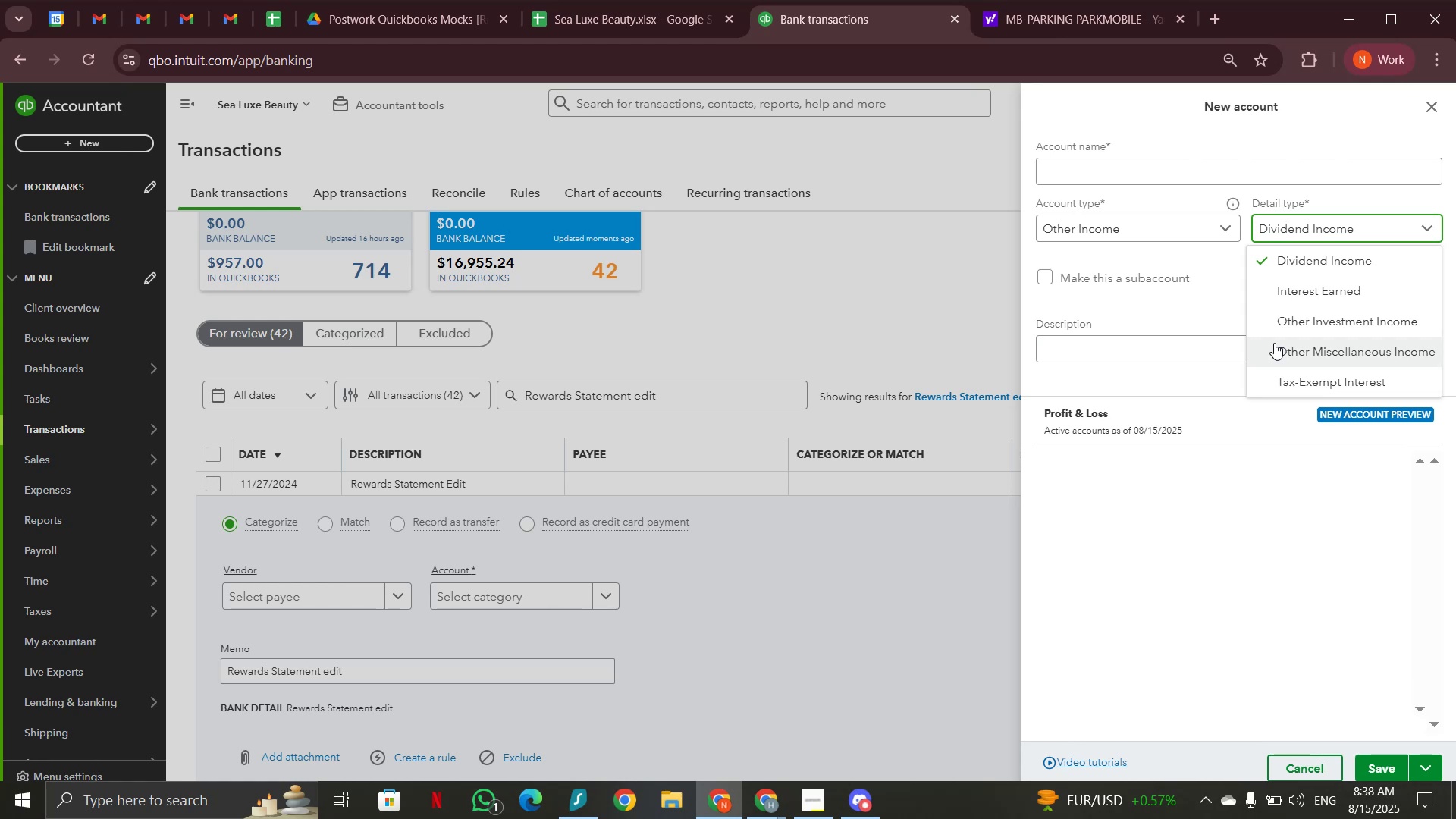 
wait(5.06)
 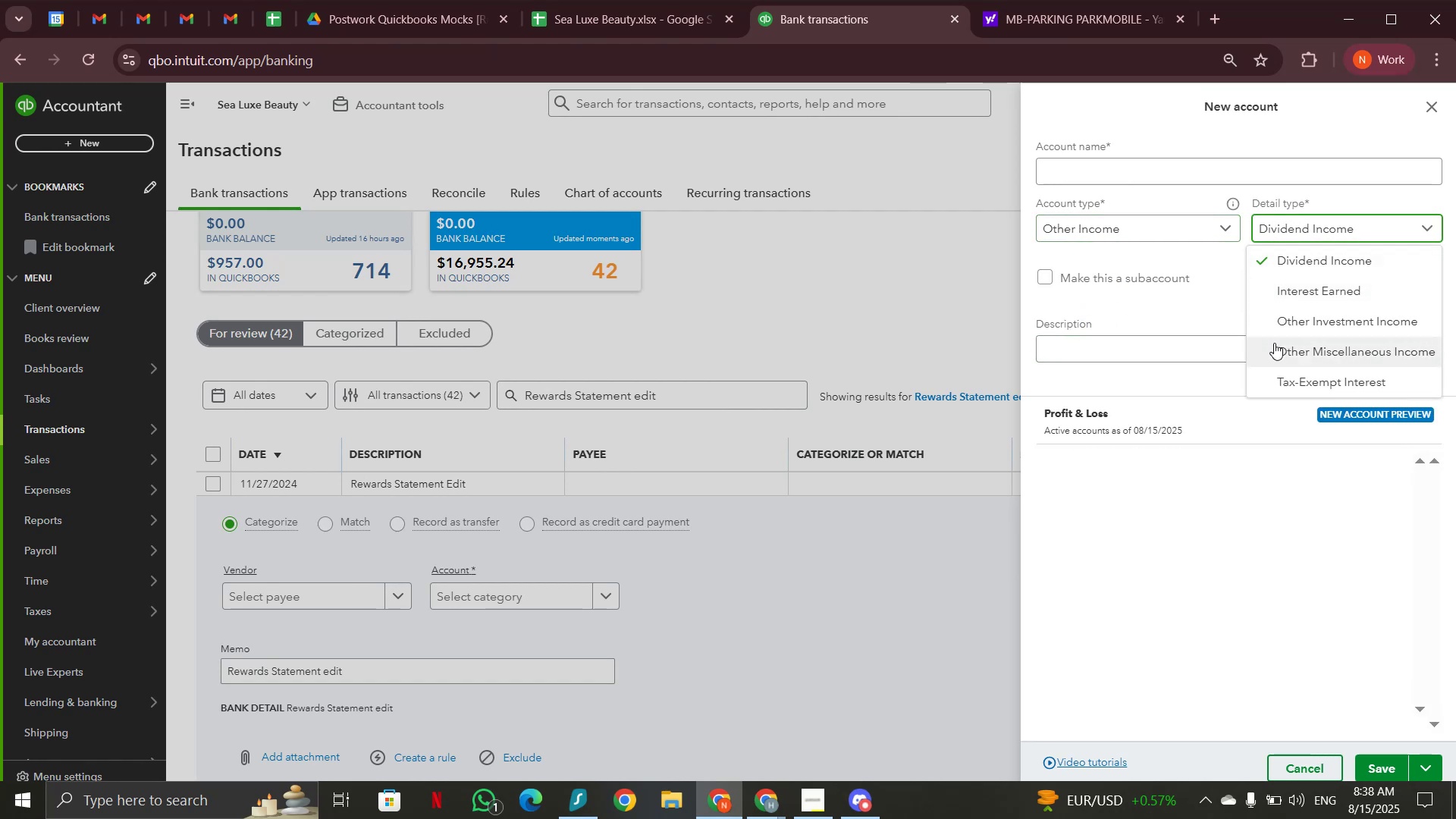 
left_click([1274, 343])
 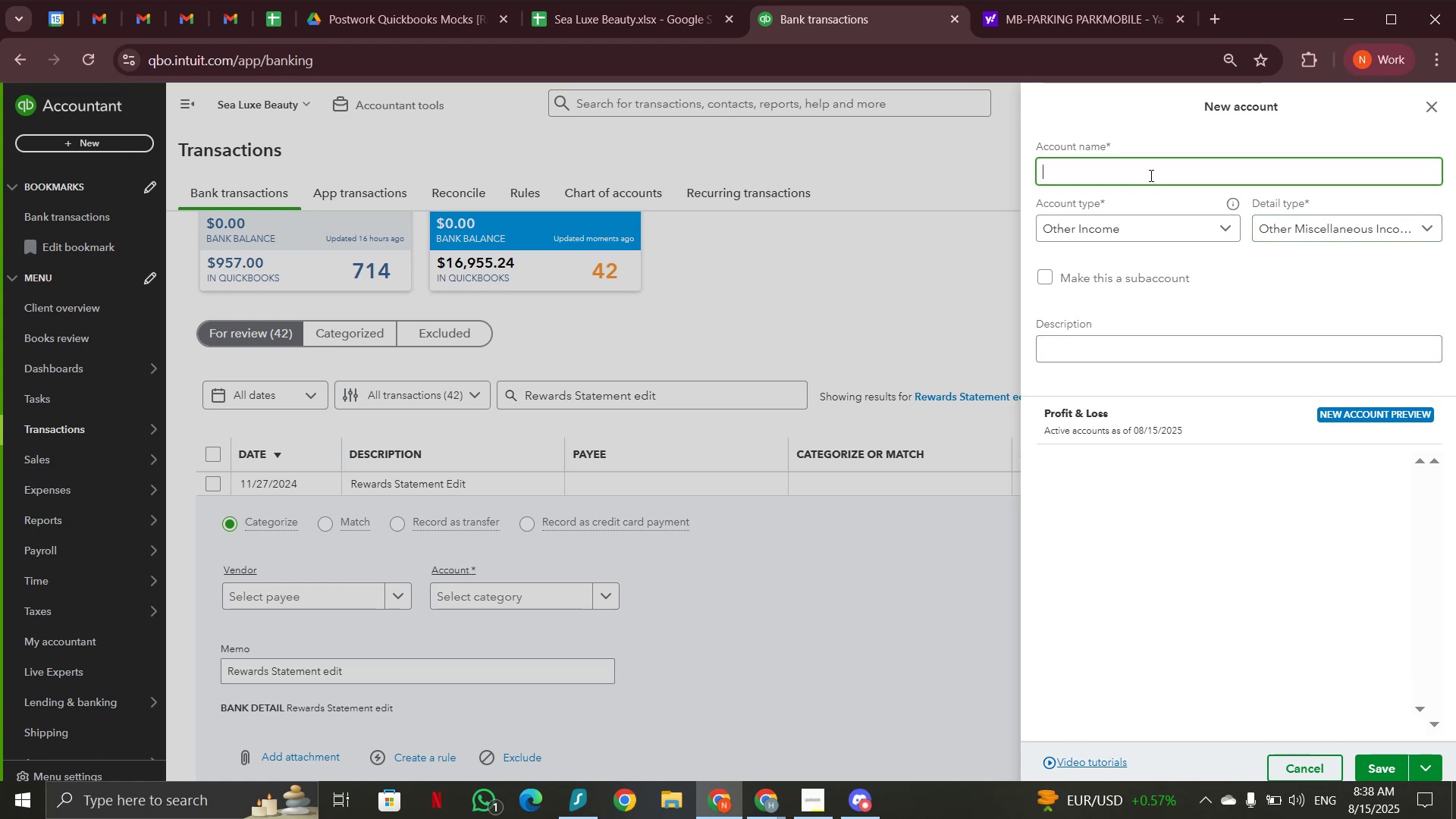 
type(Other Income)
 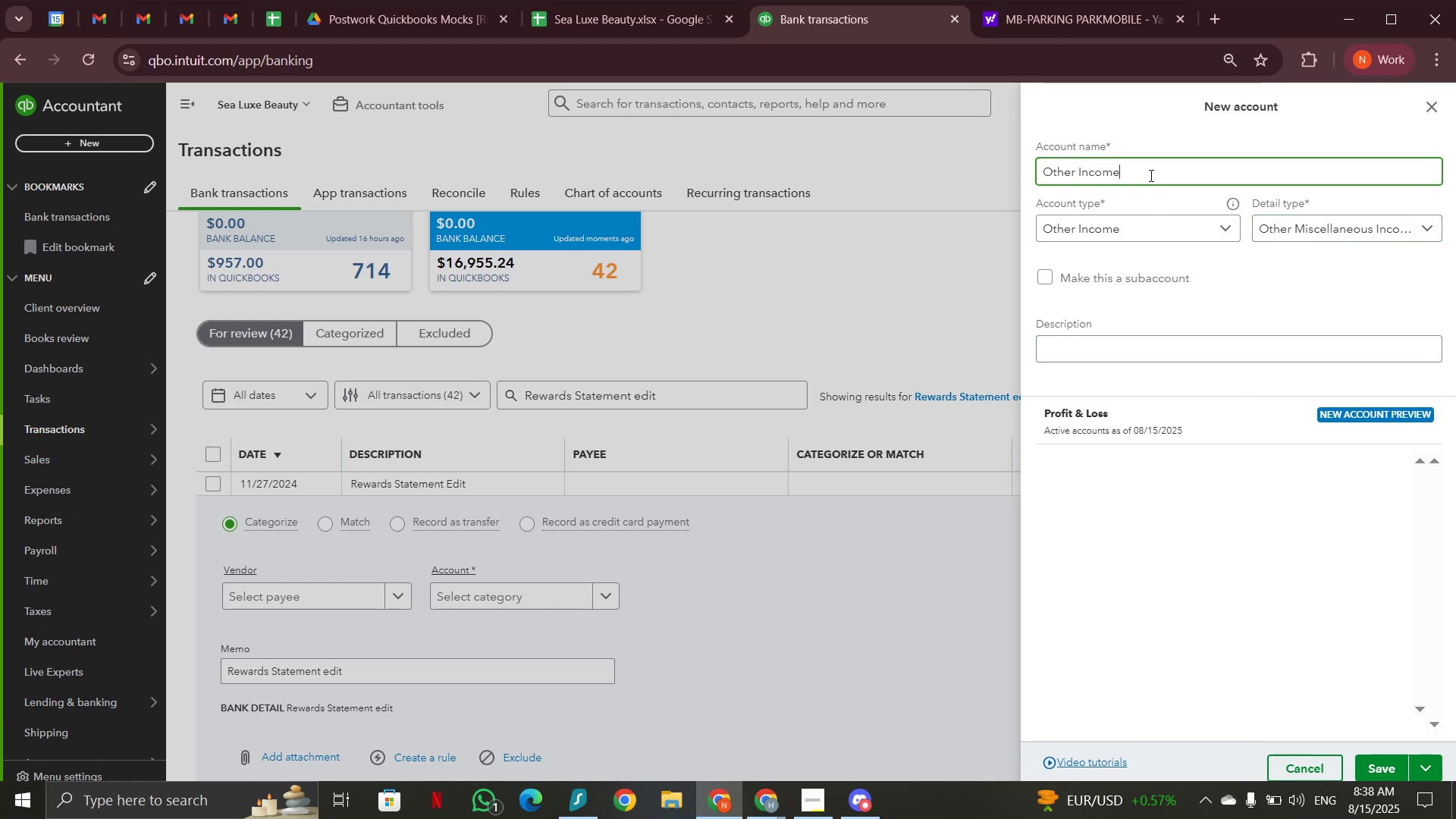 
left_click([1385, 767])
 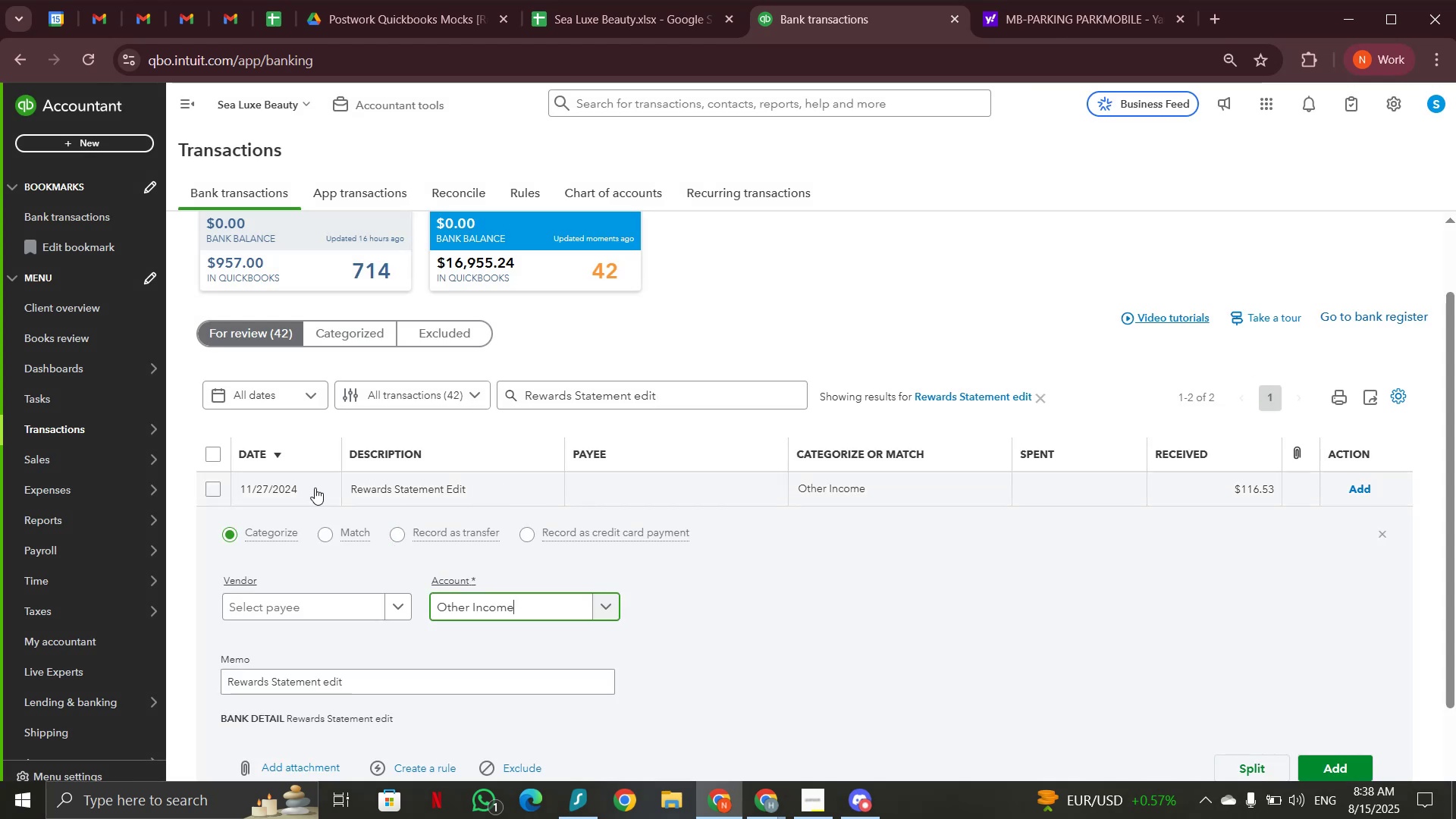 
left_click([215, 454])
 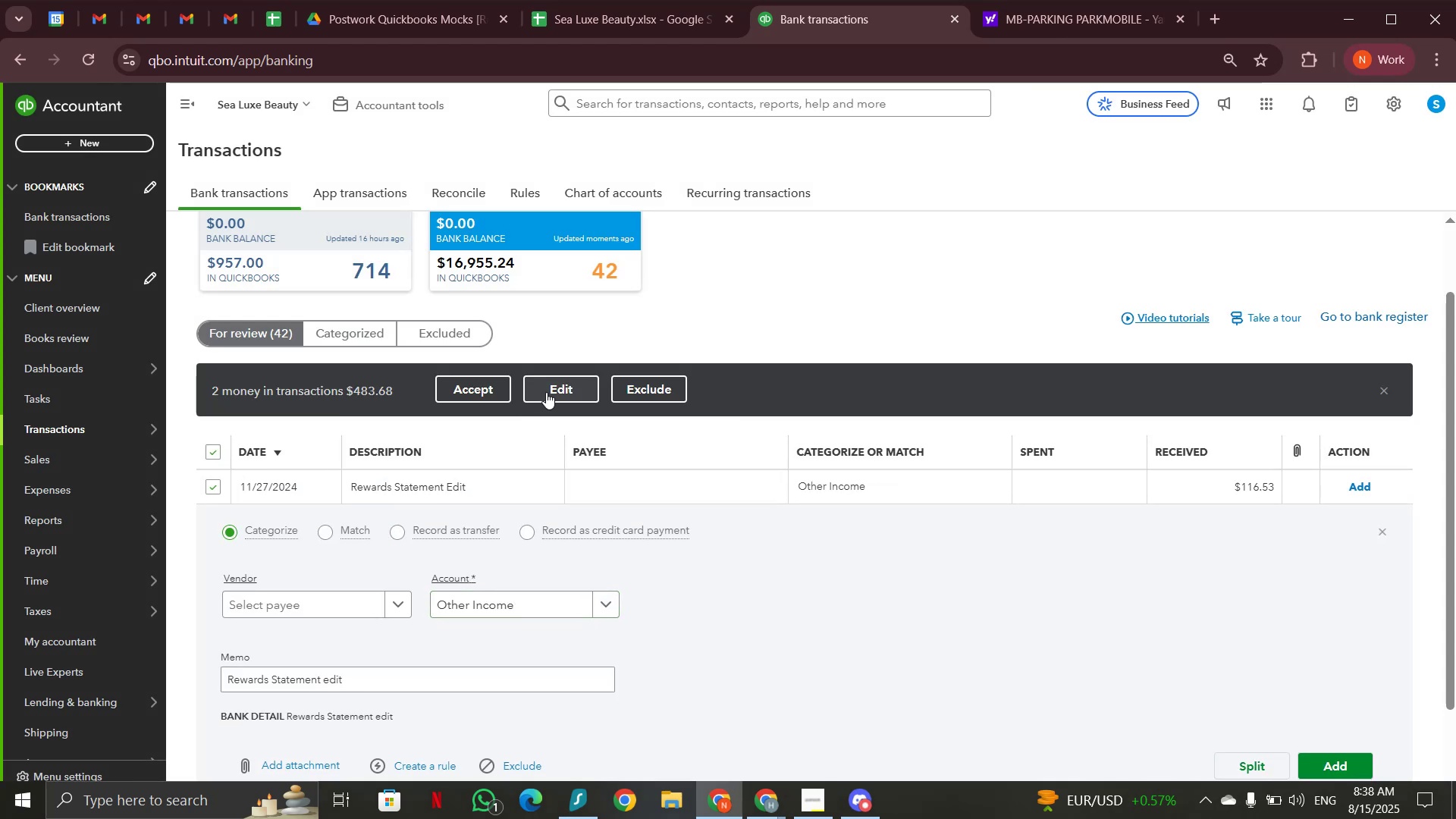 
left_click([546, 391])
 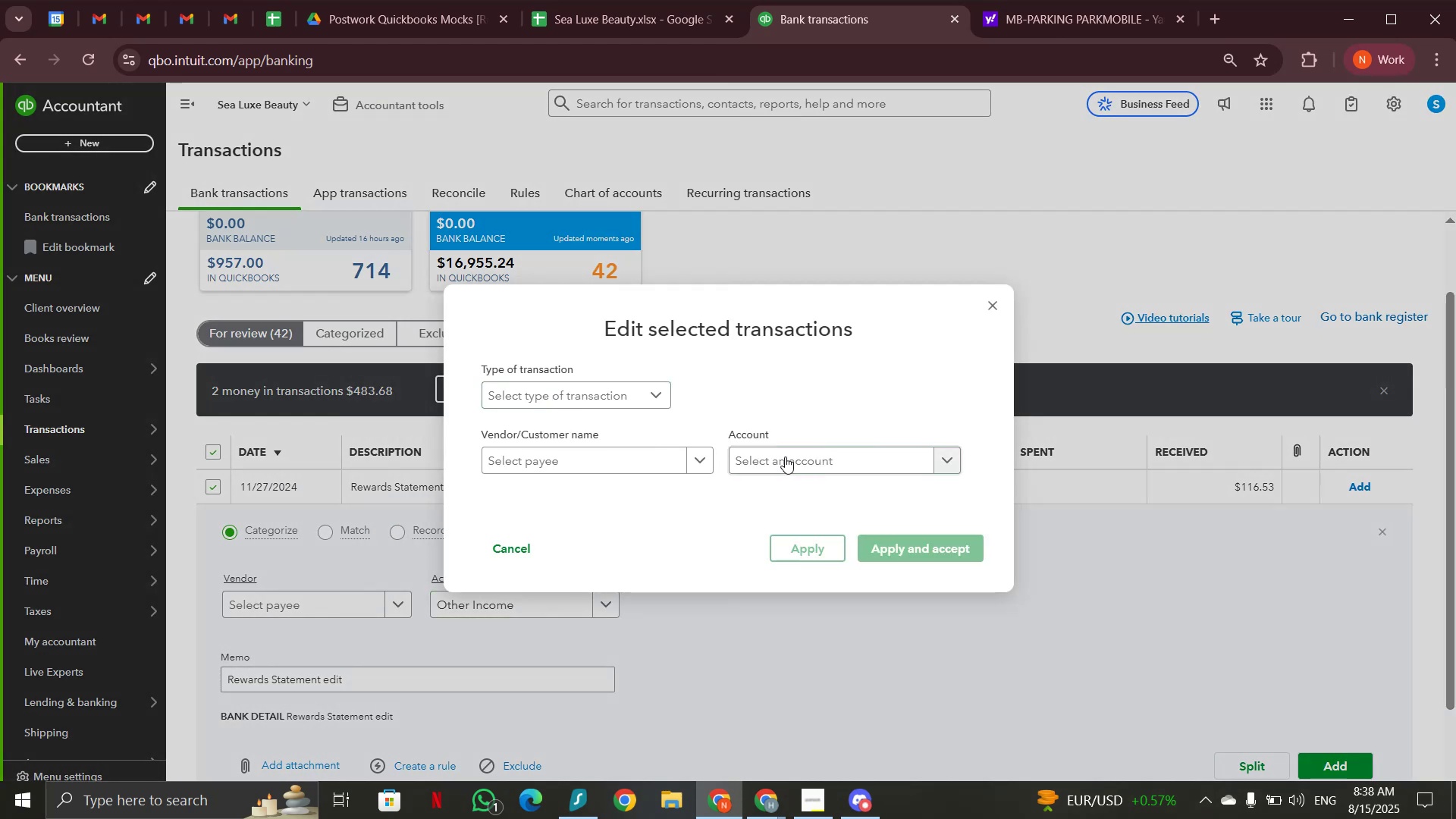 
left_click([786, 462])
 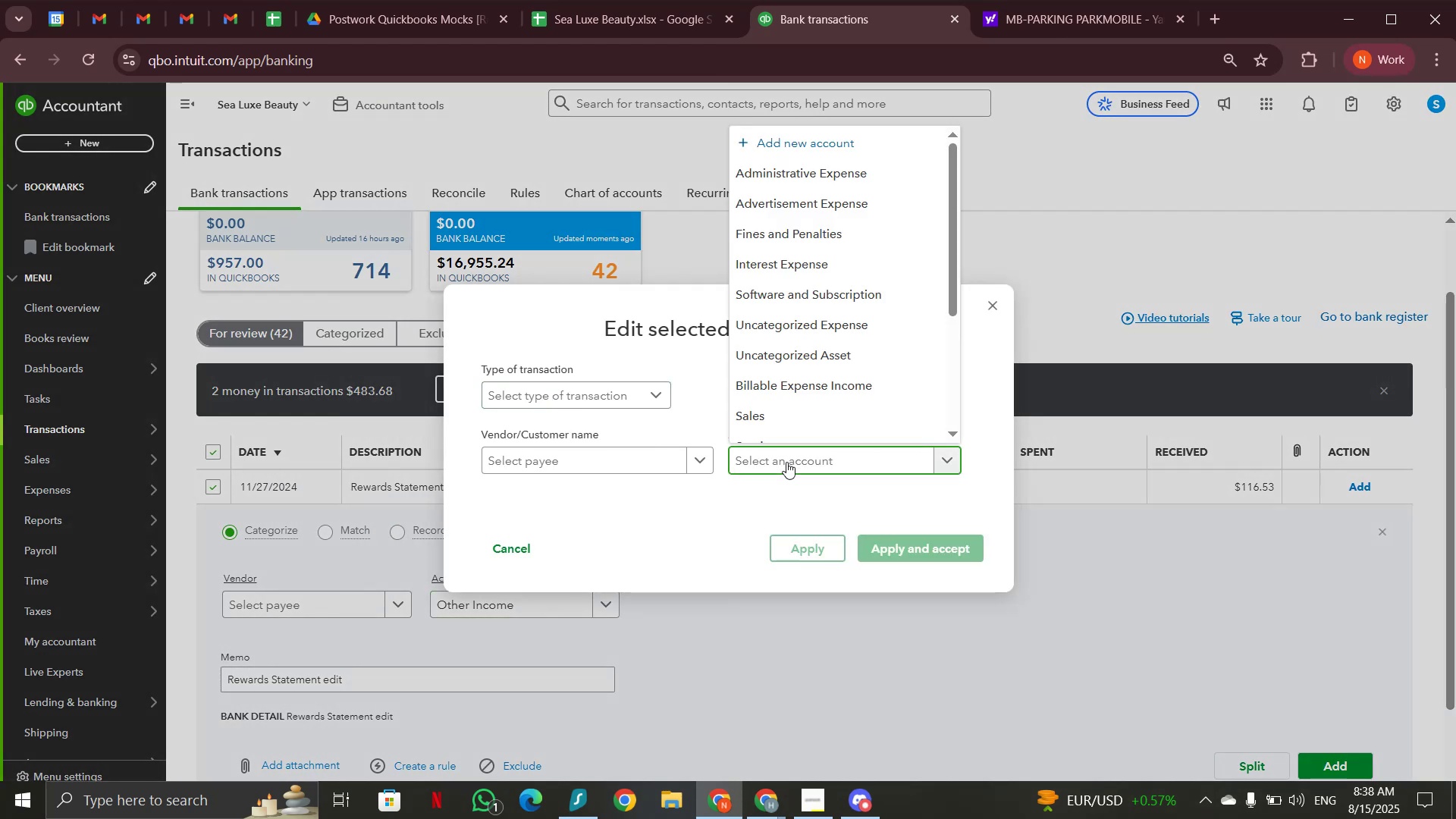 
type(other)
 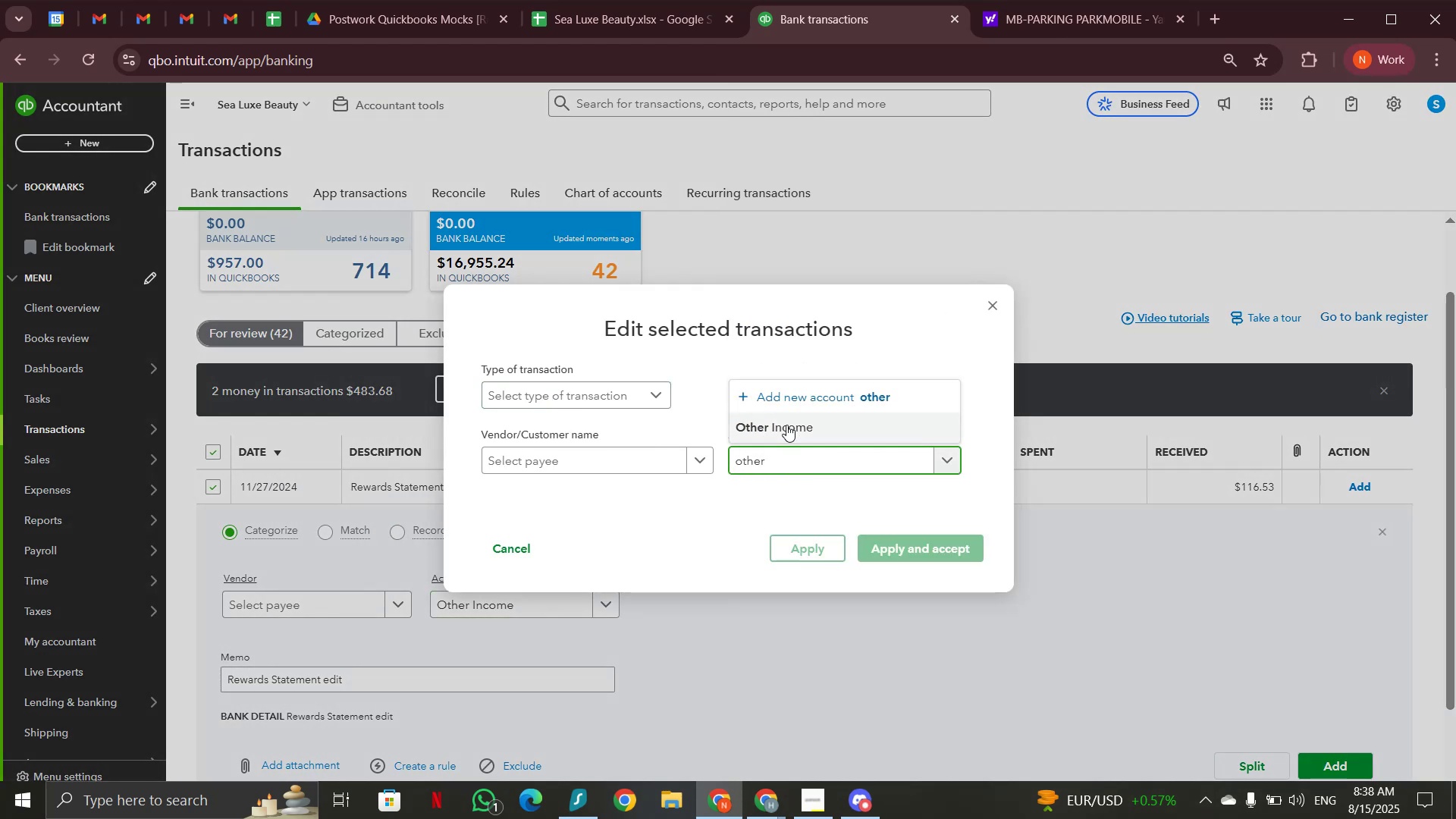 
left_click([786, 425])
 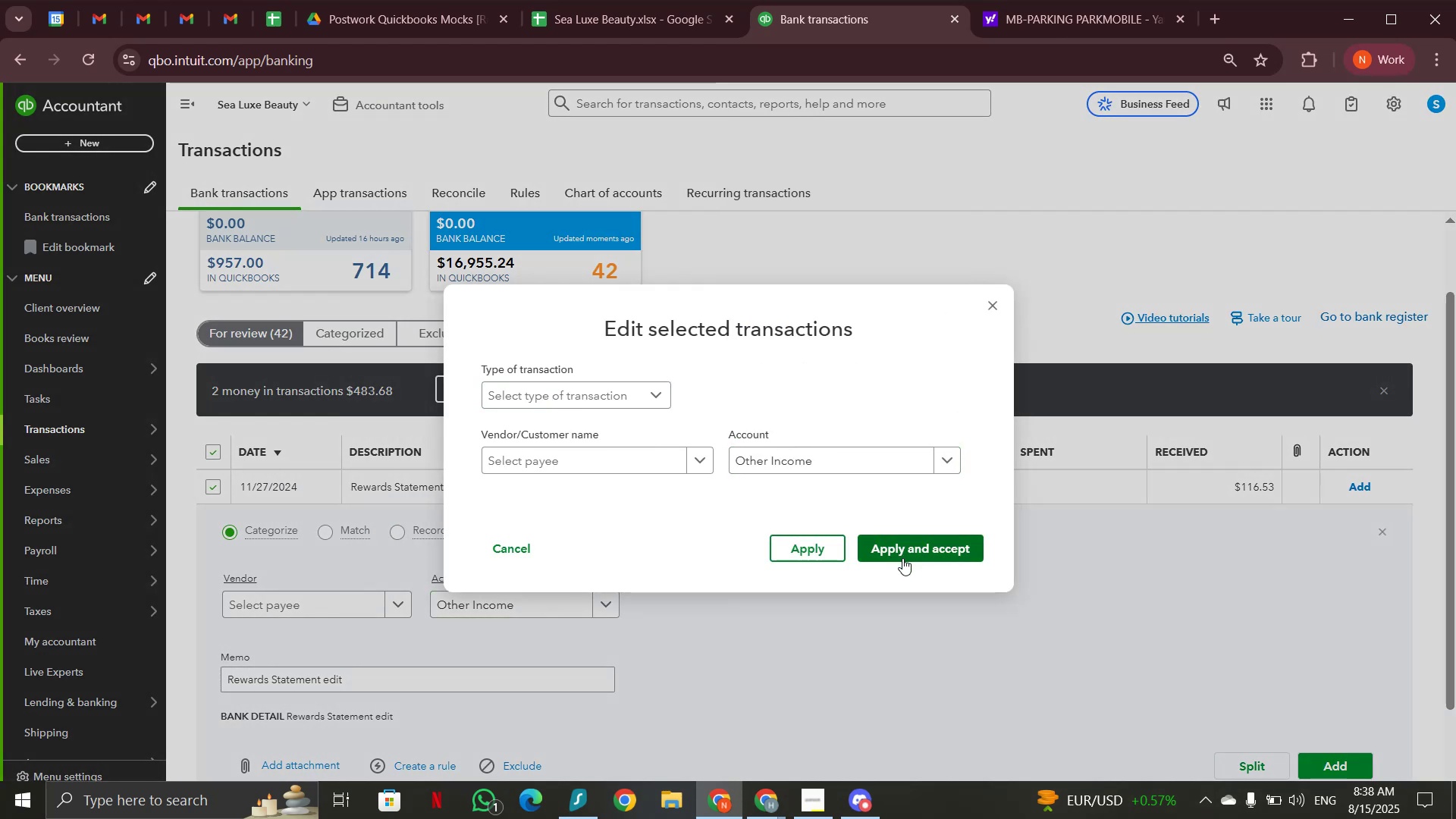 
left_click([902, 548])
 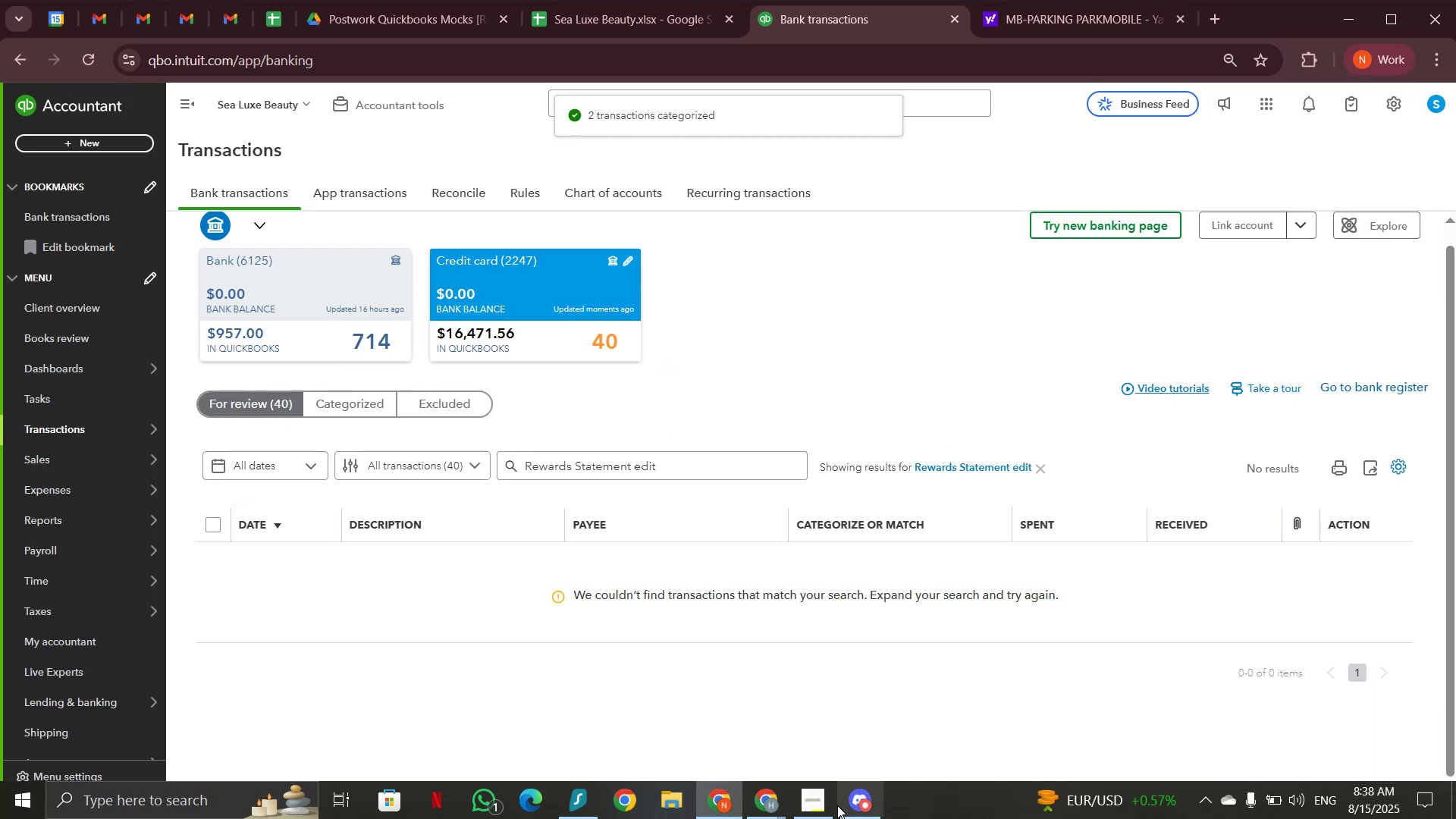 
wait(6.5)
 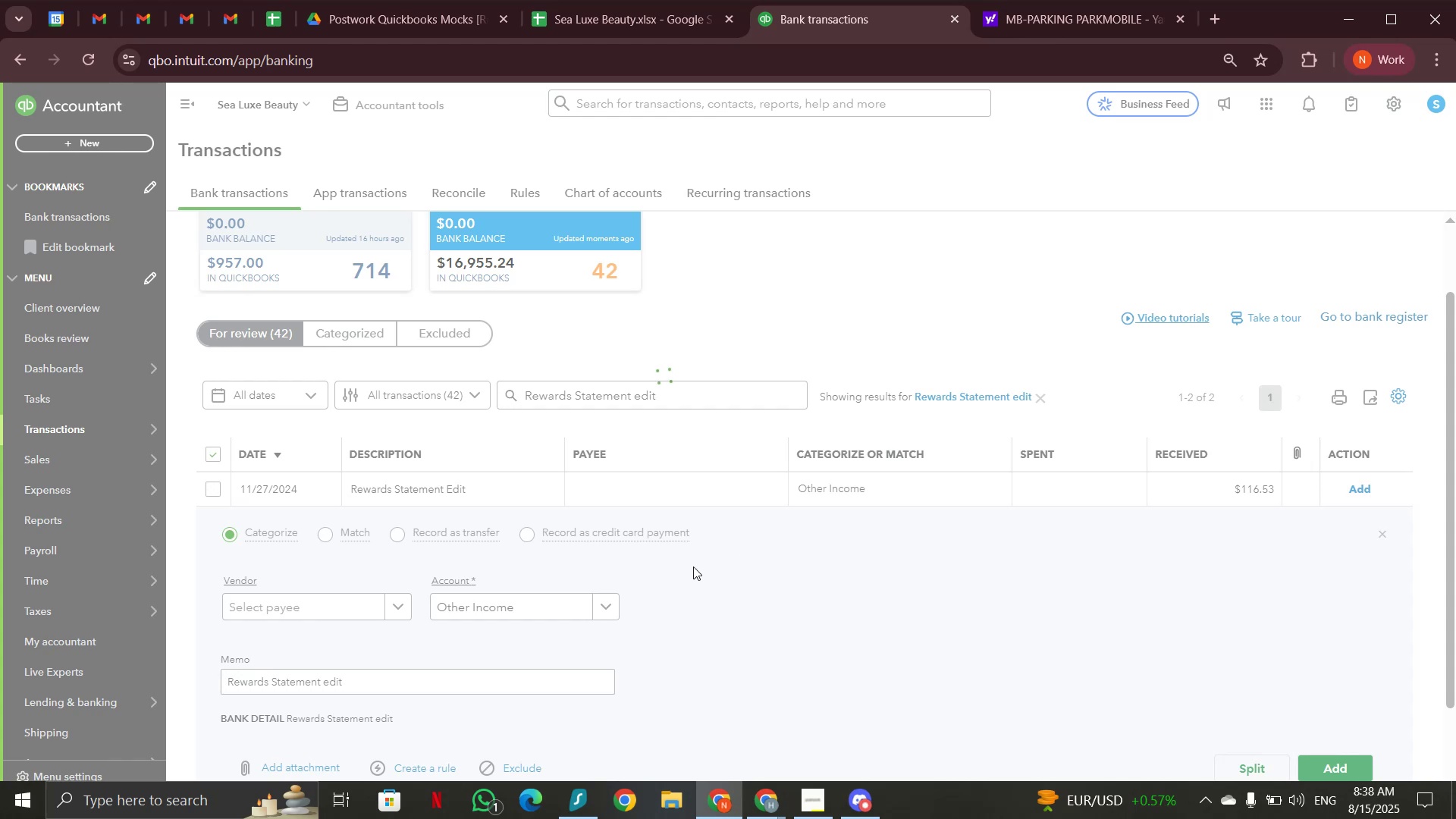 
left_click([692, 764])
 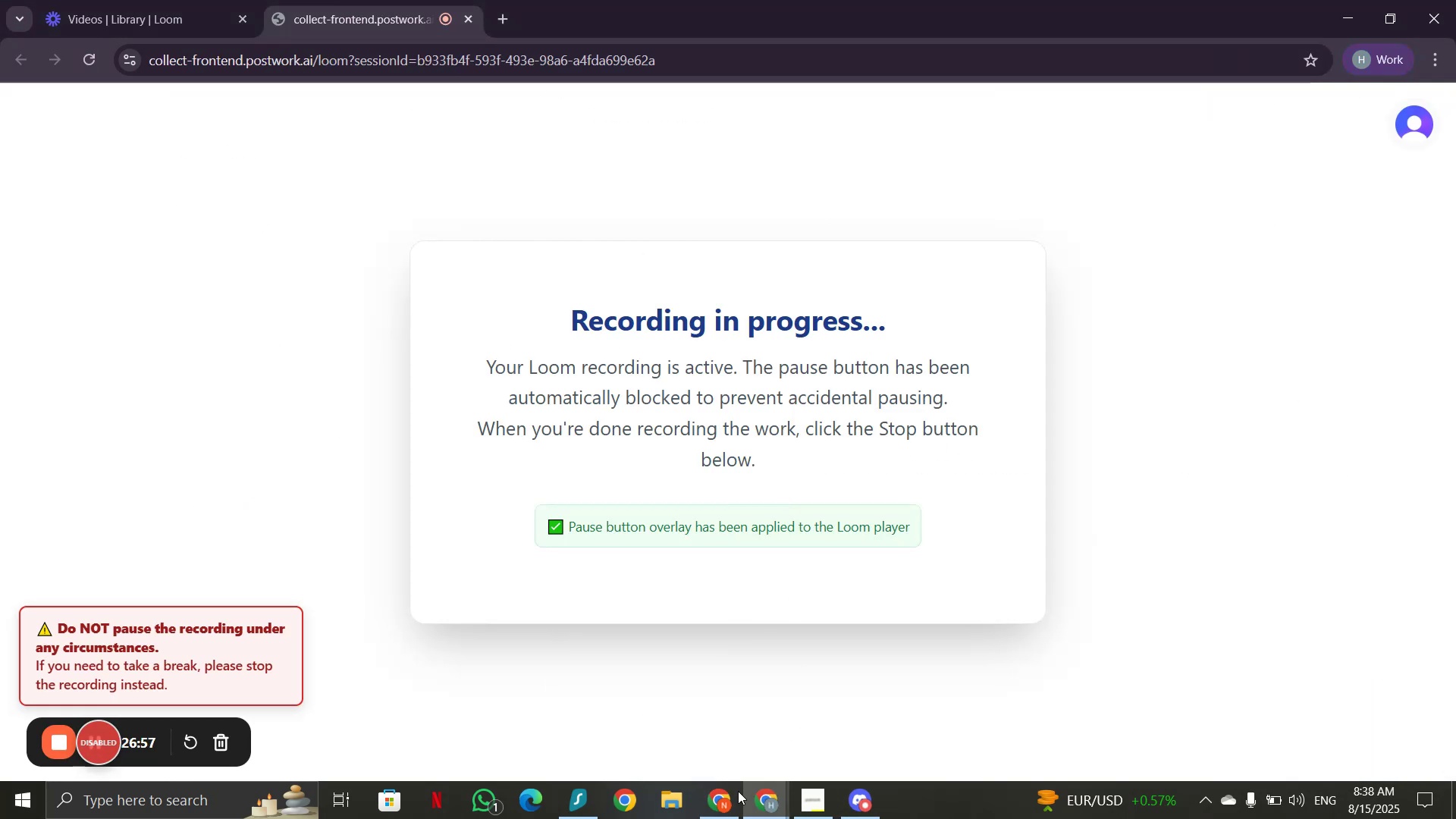 
left_click([735, 793])
 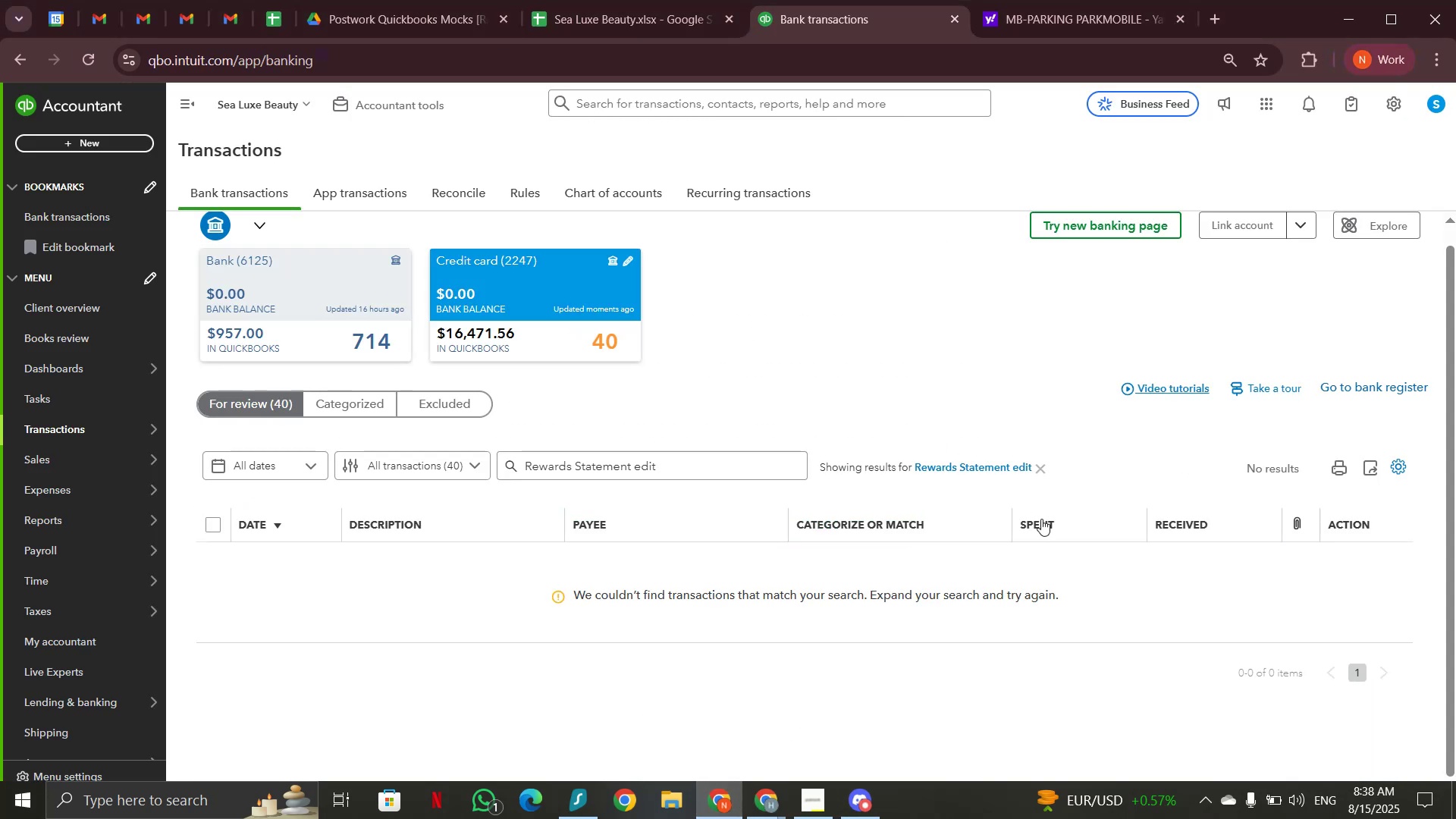 
left_click([1033, 469])
 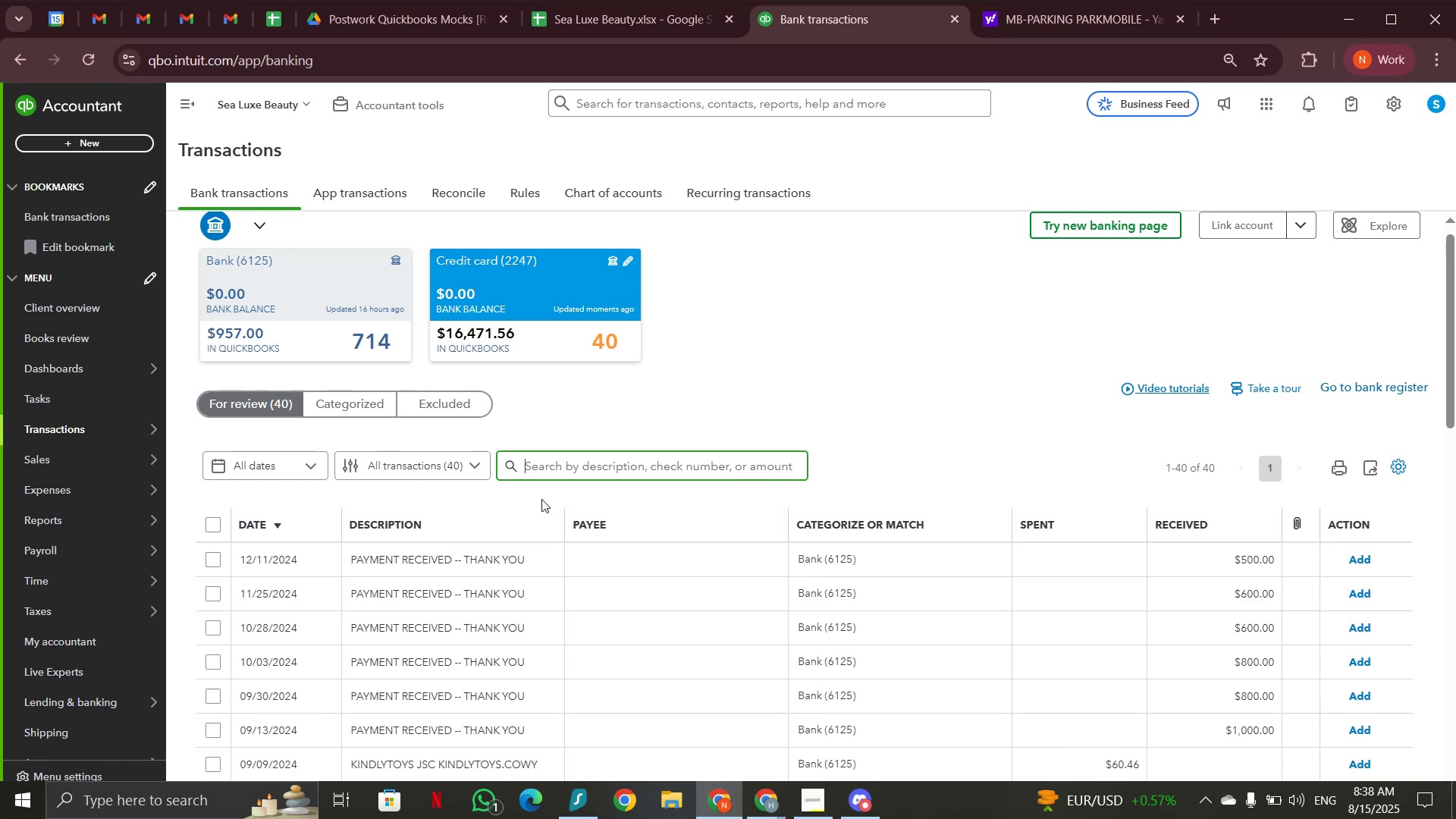 
scroll: coordinate [476, 595], scroll_direction: down, amount: 2.0
 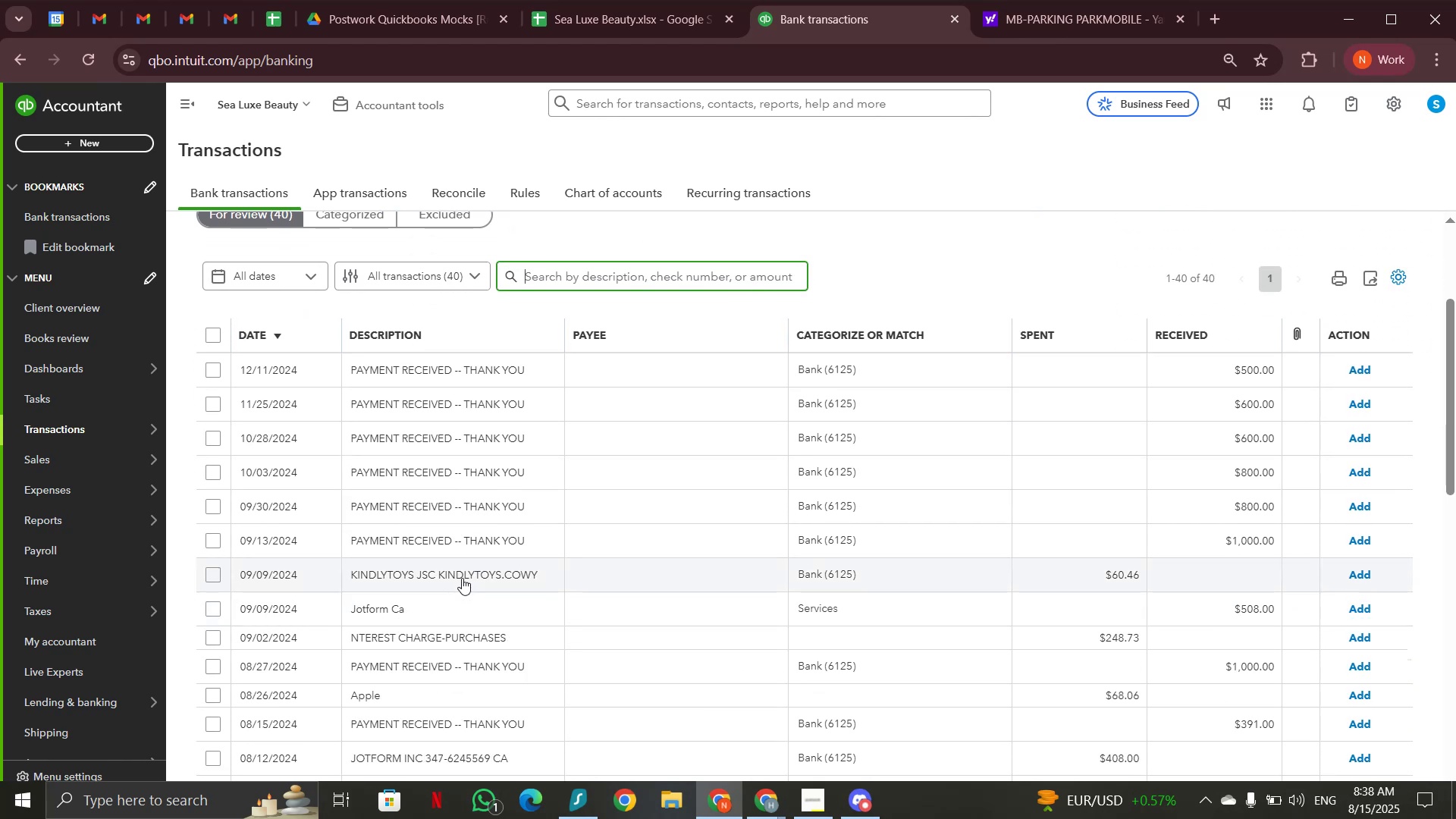 
left_click([462, 578])
 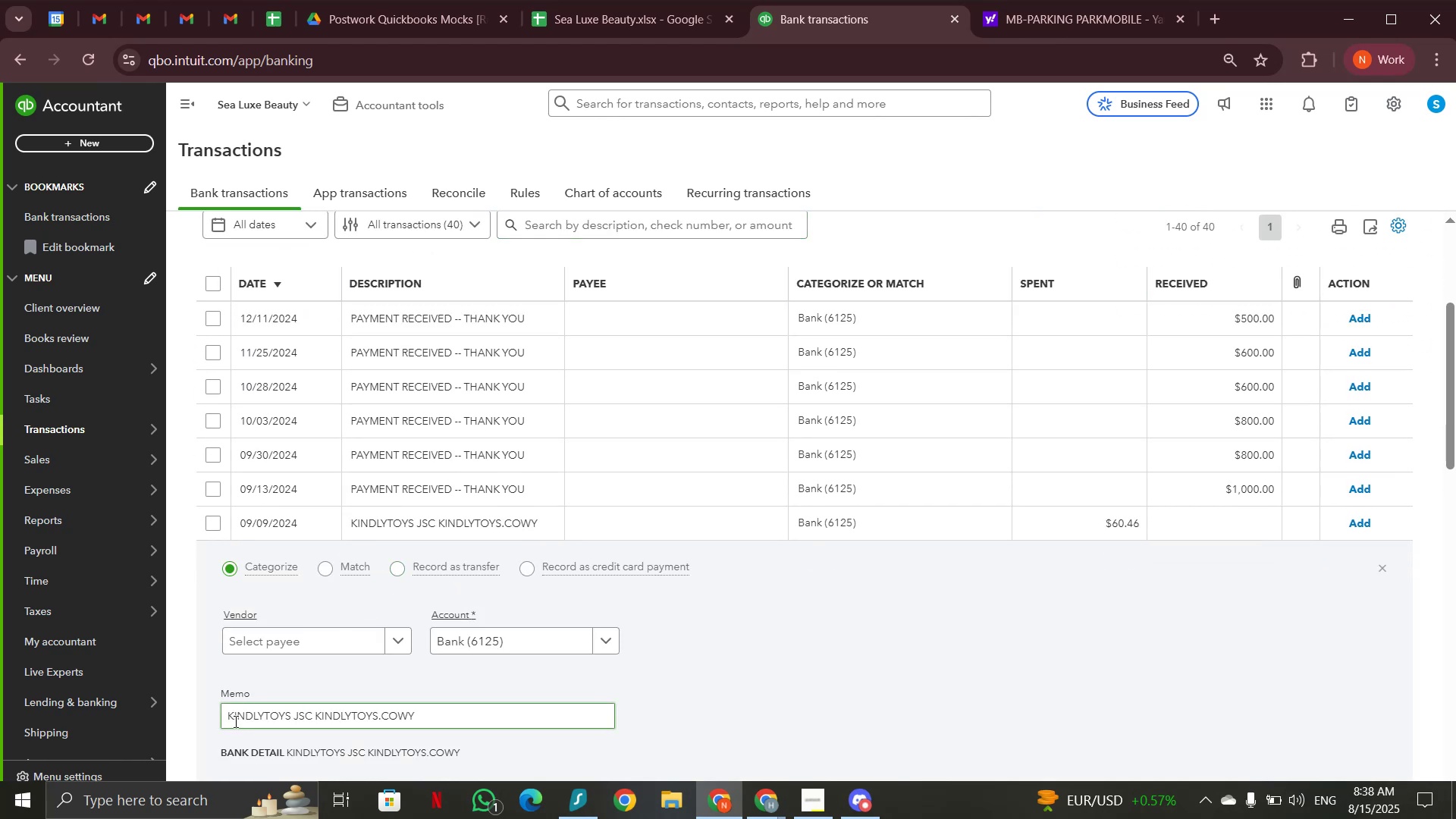 
left_click_drag(start_coordinate=[226, 712], to_coordinate=[315, 712])
 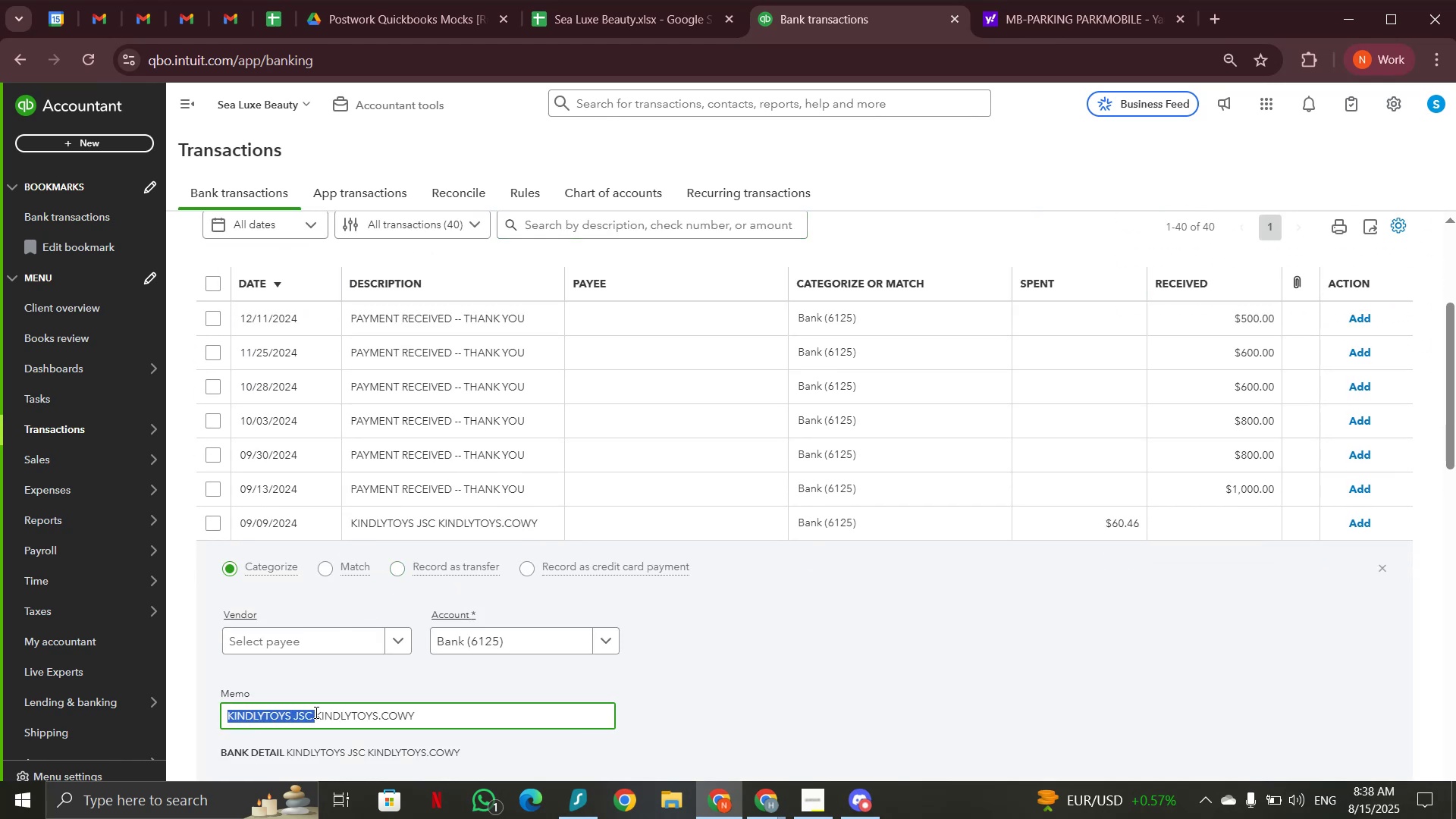 
key(Control+C)
 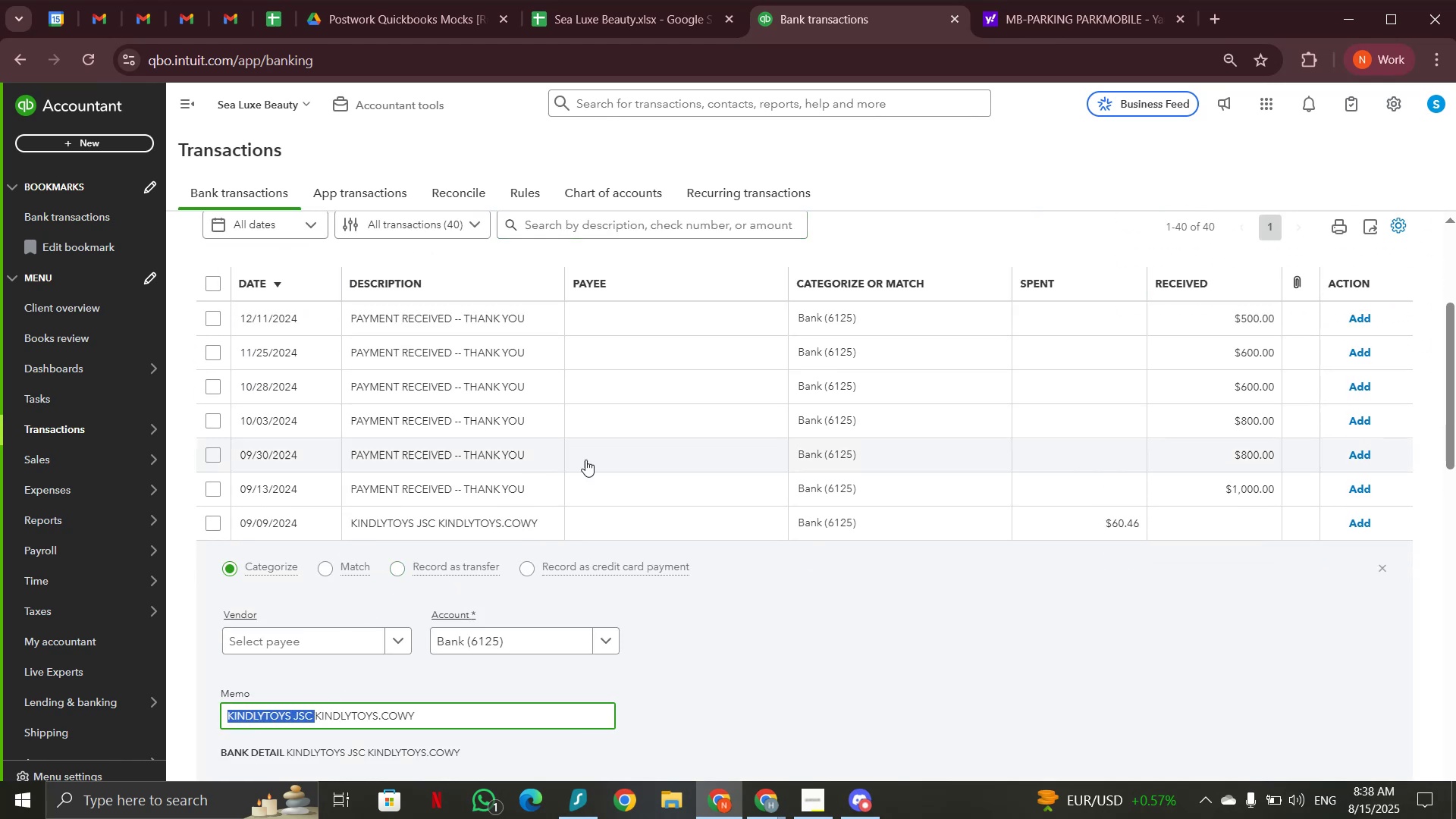 
scroll: coordinate [586, 460], scroll_direction: up, amount: 2.0
 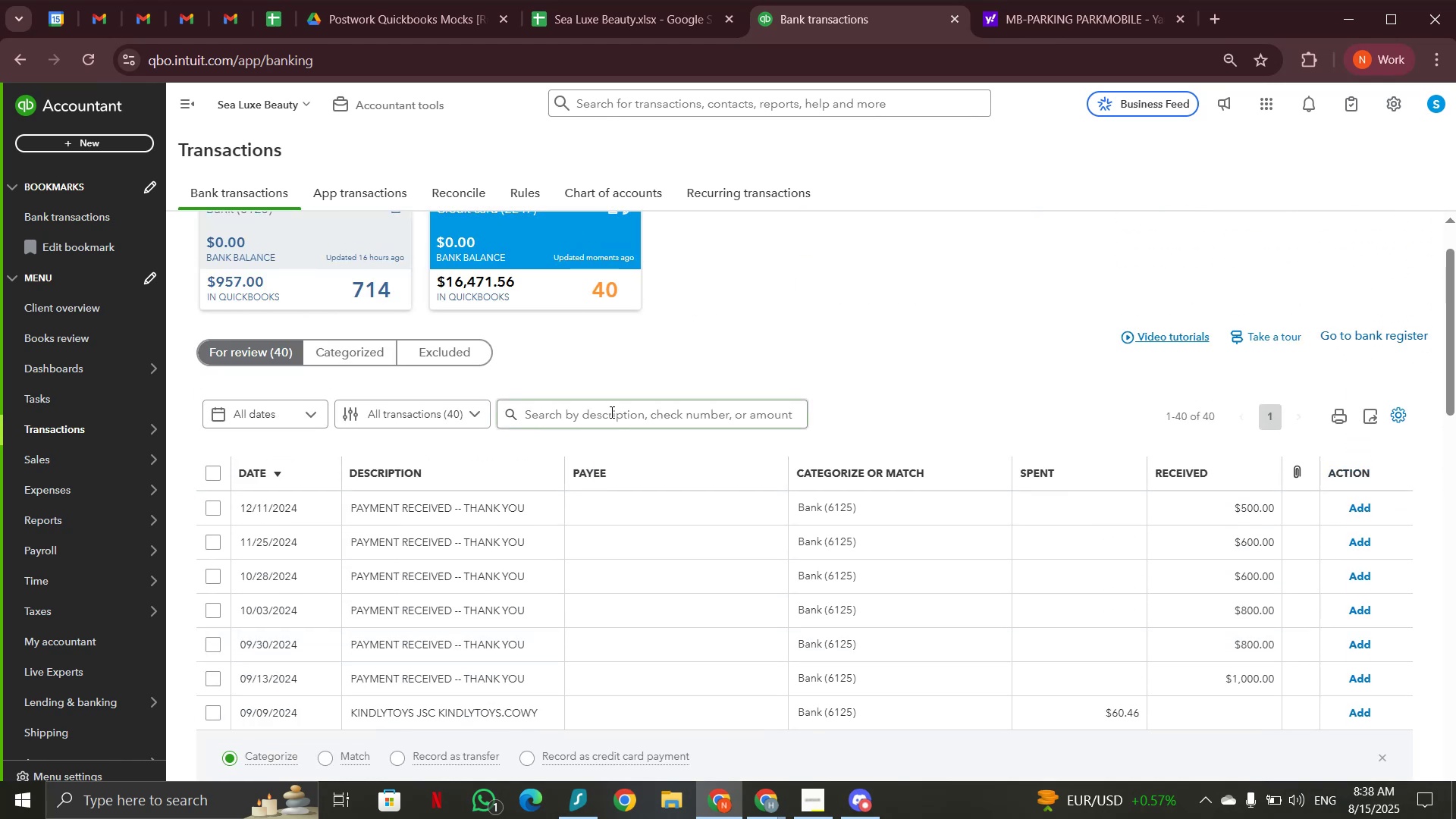 
left_click([610, 412])
 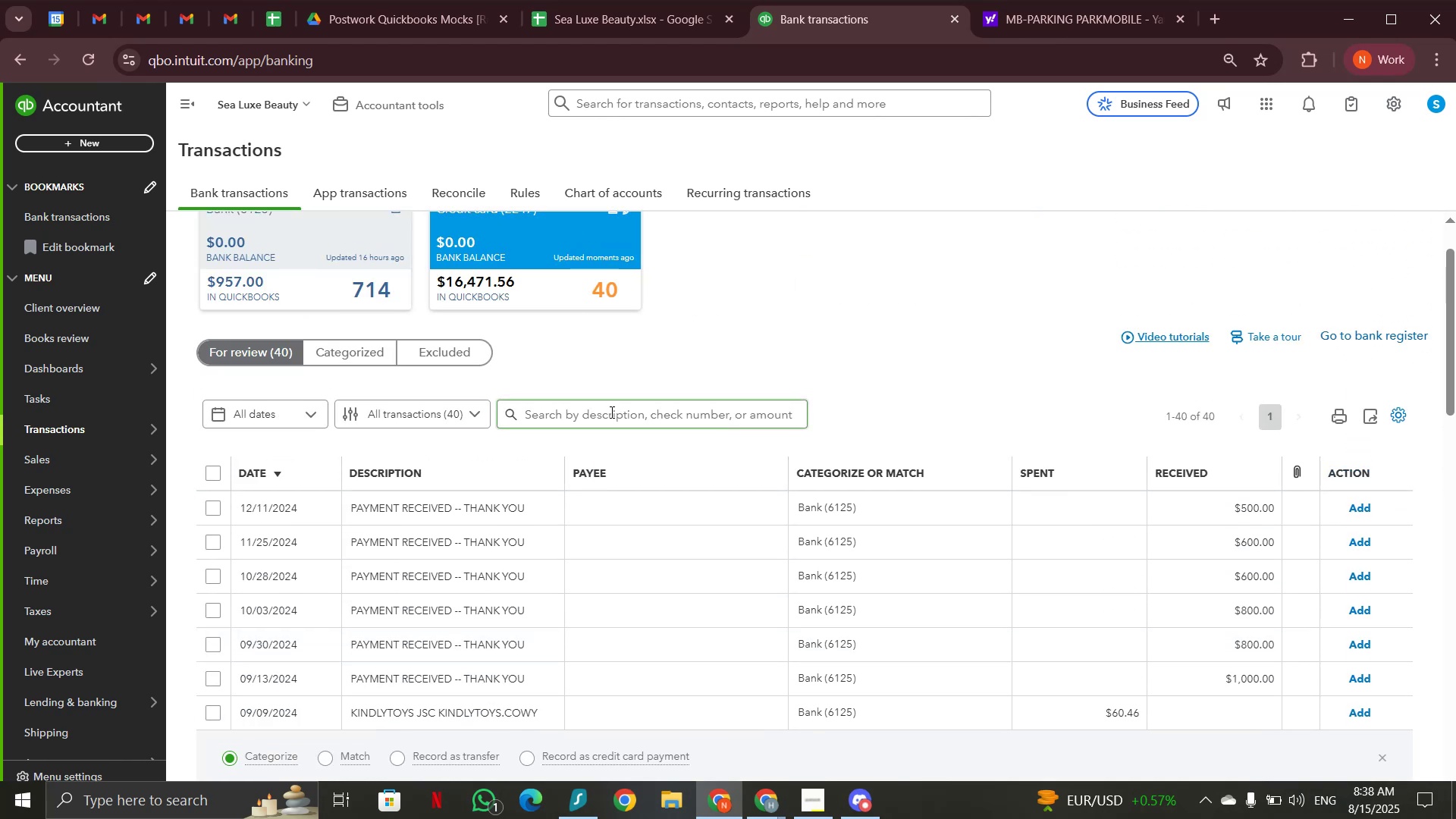 
key(Control+V)
 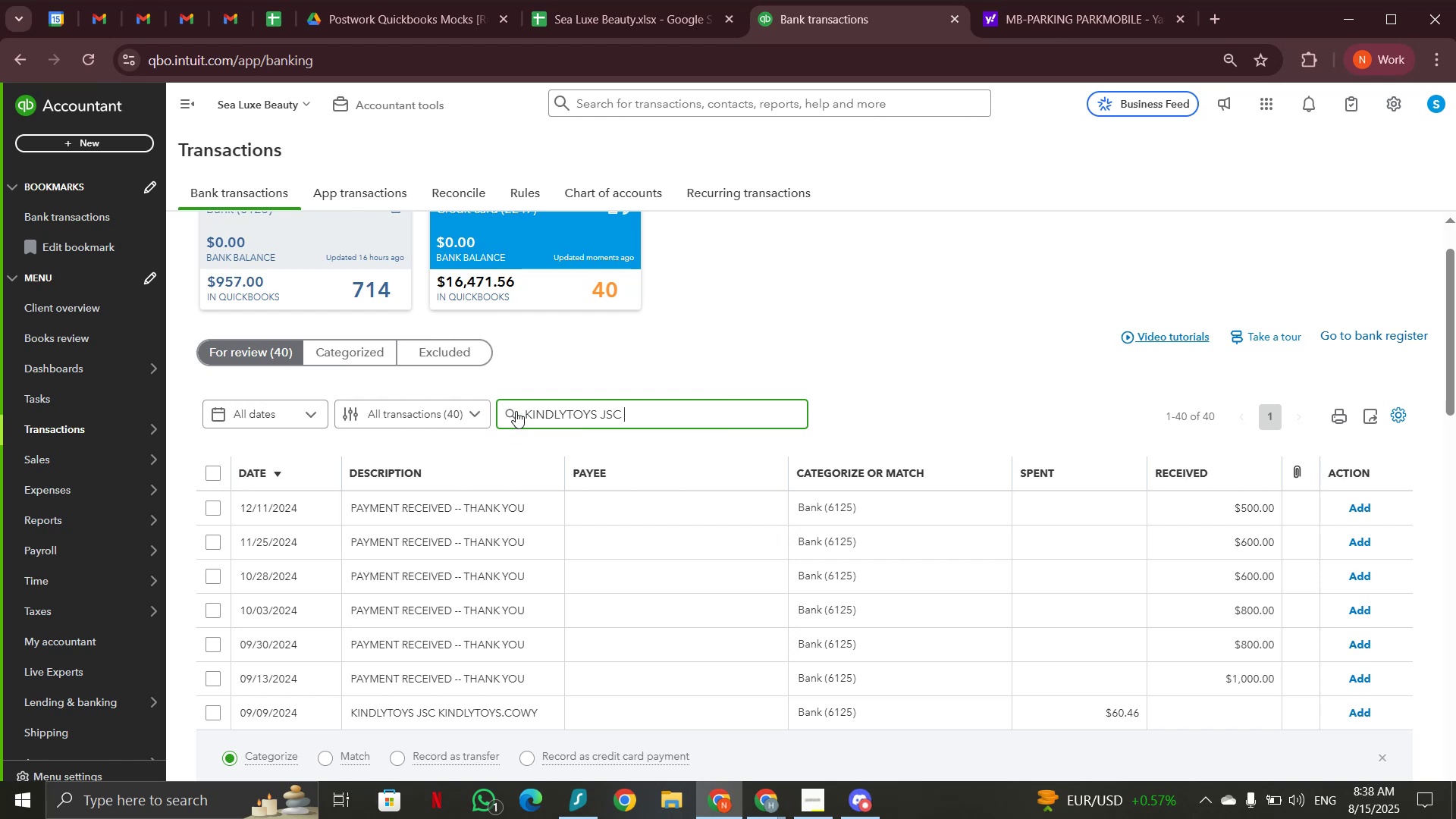 
left_click([516, 411])
 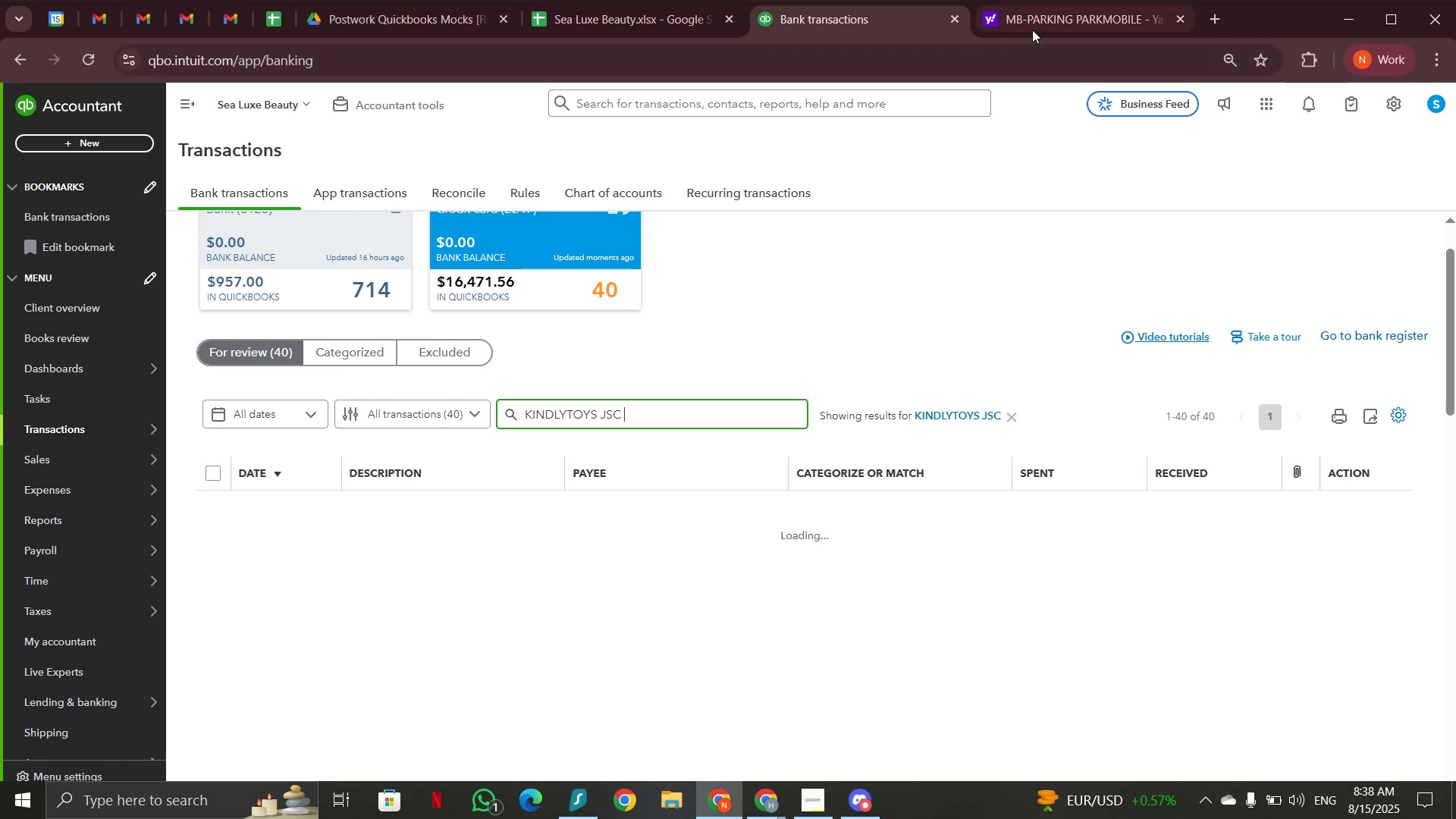 
left_click([1034, 30])
 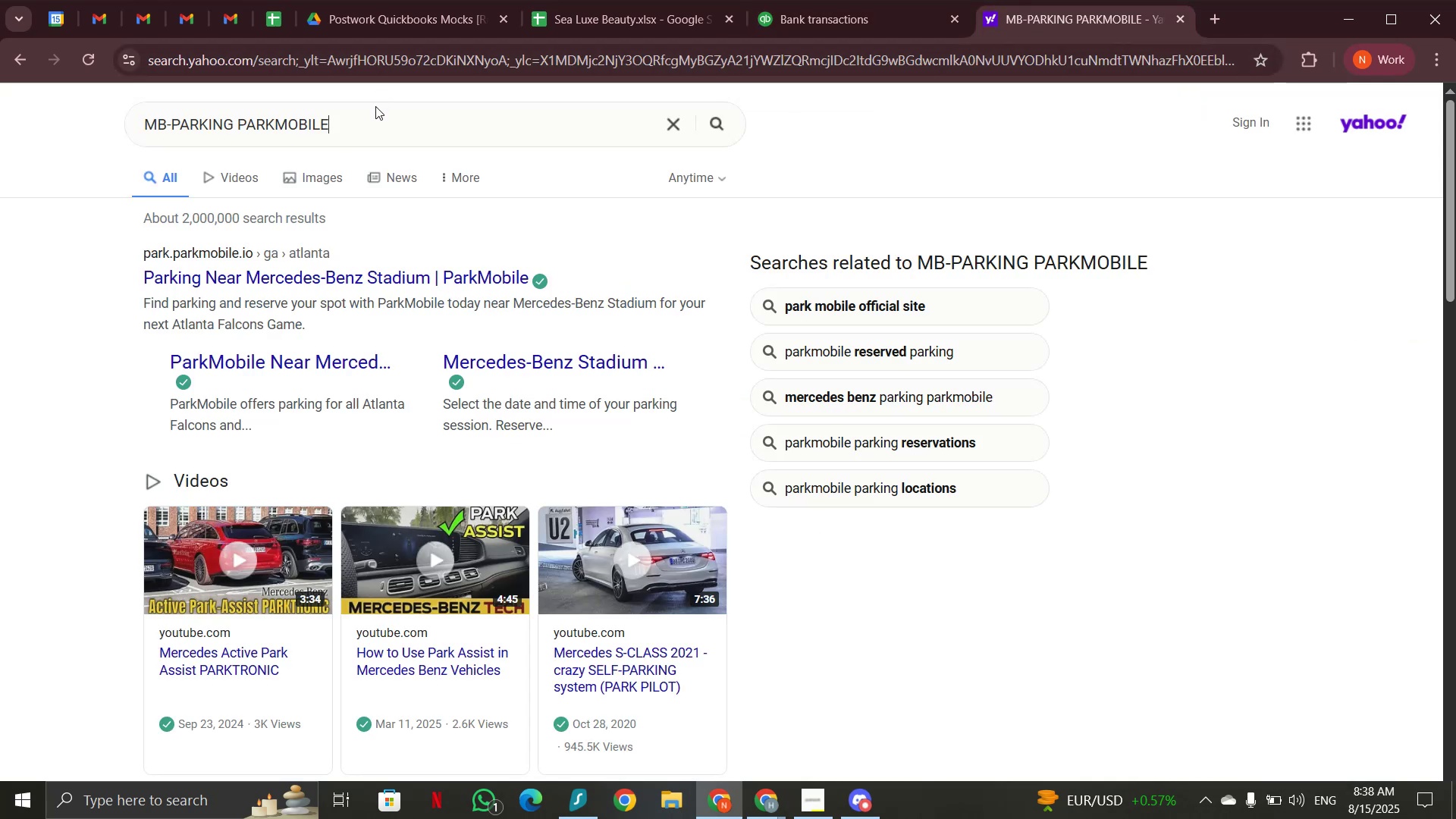 
left_click_drag(start_coordinate=[371, 125], to_coordinate=[46, 130])
 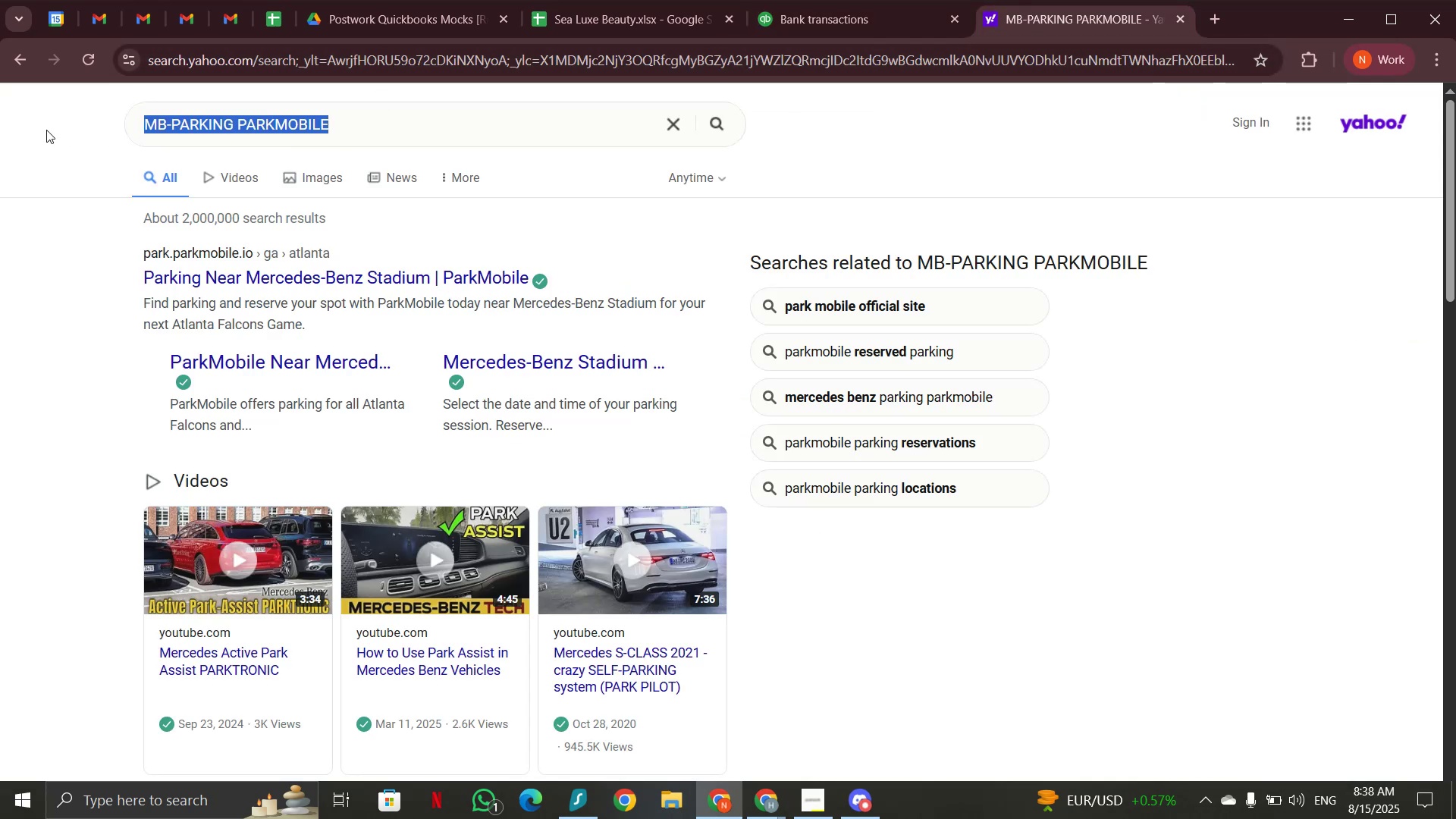 
key(Control+V)
 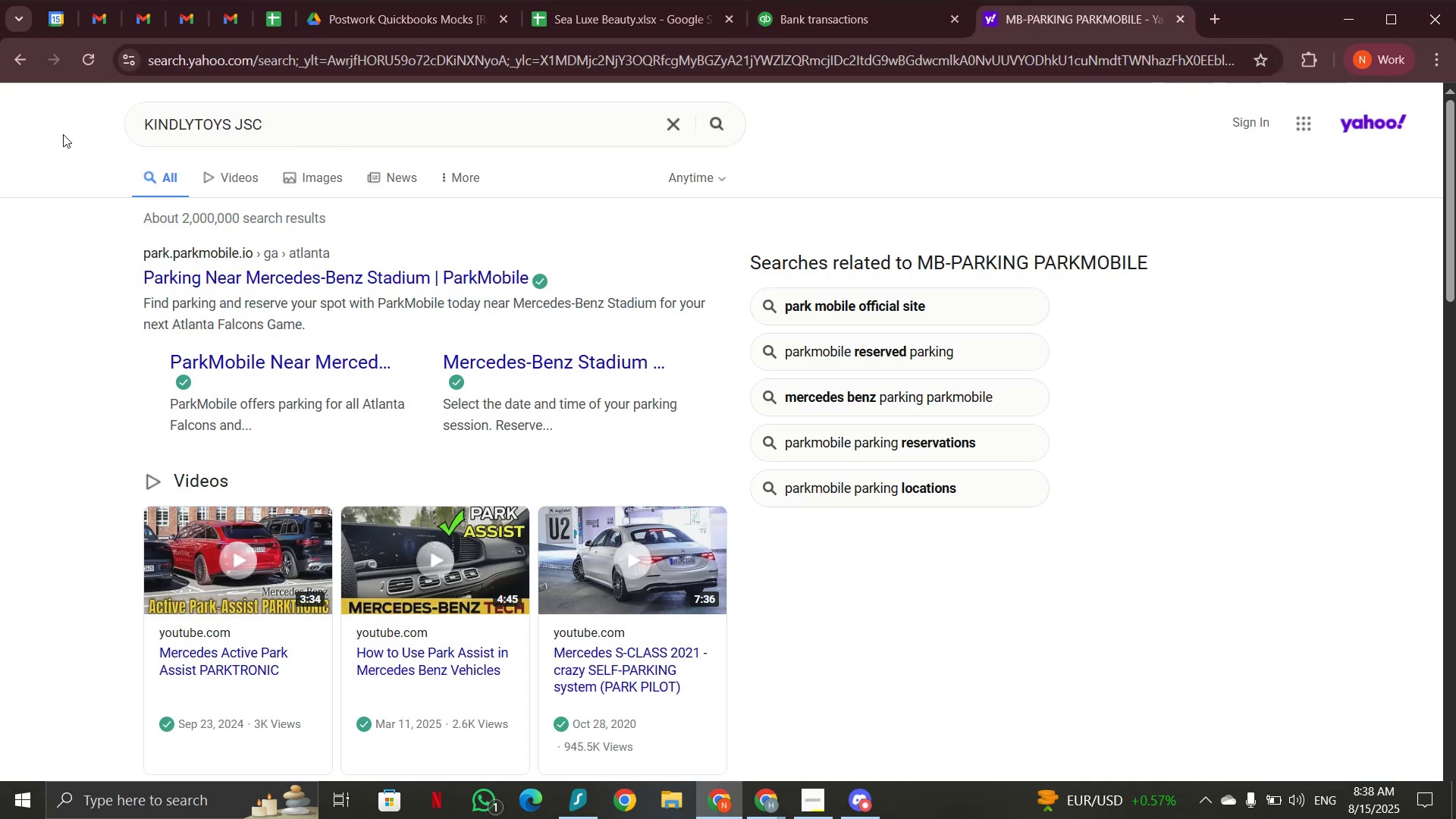 
key(Enter)
 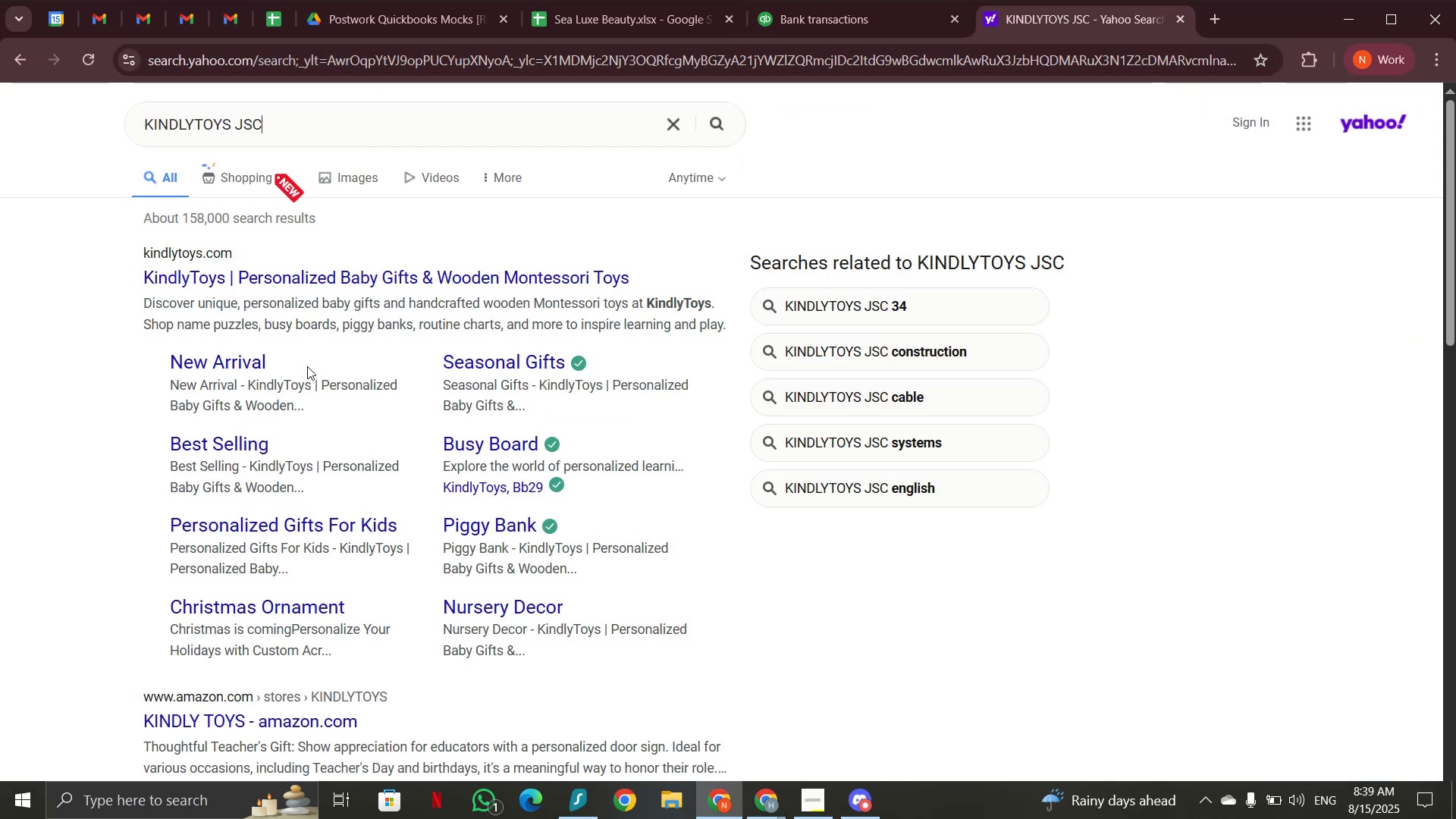 
wait(6.59)
 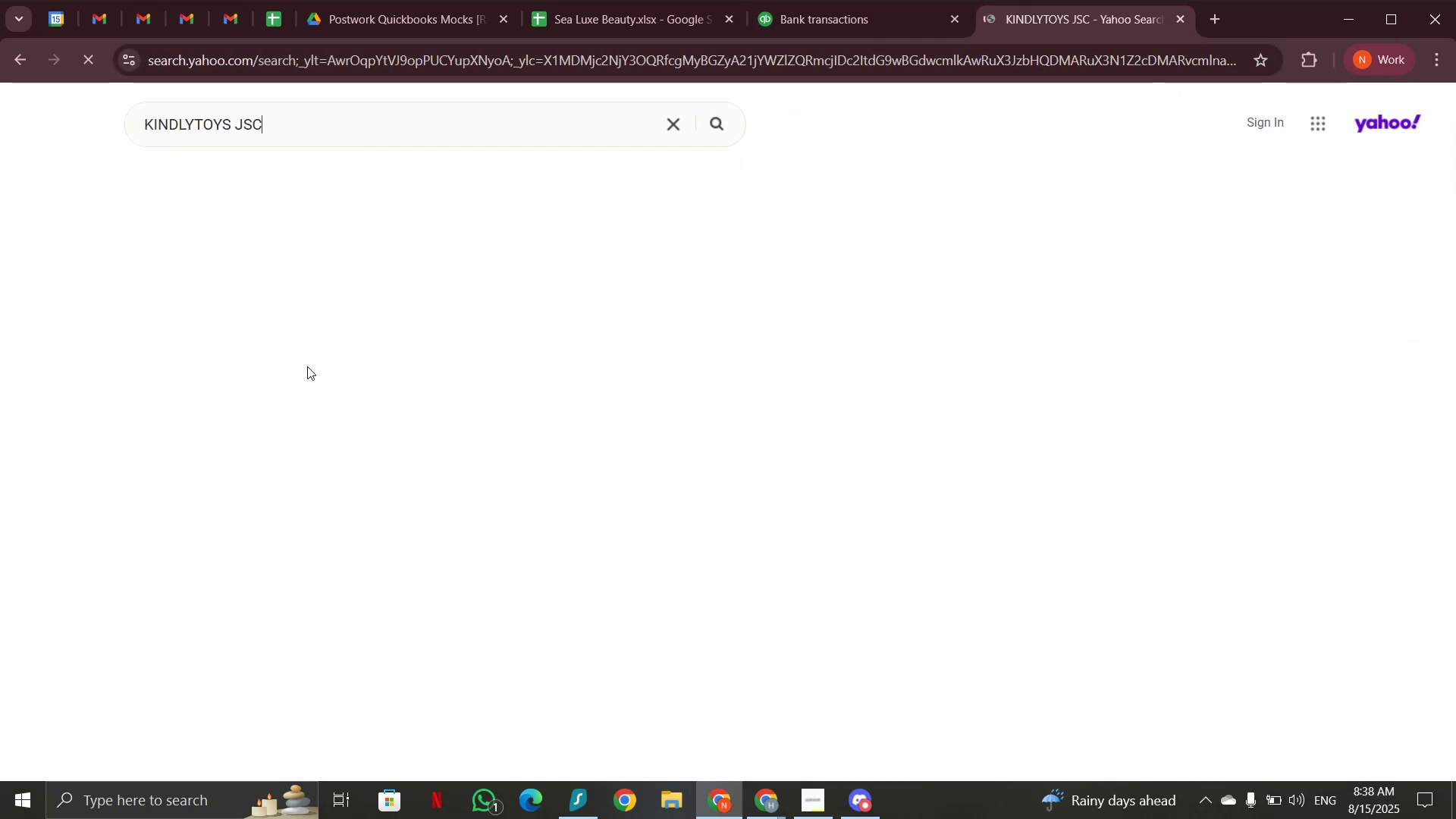 
scroll: coordinate [307, 366], scroll_direction: down, amount: 3.0
 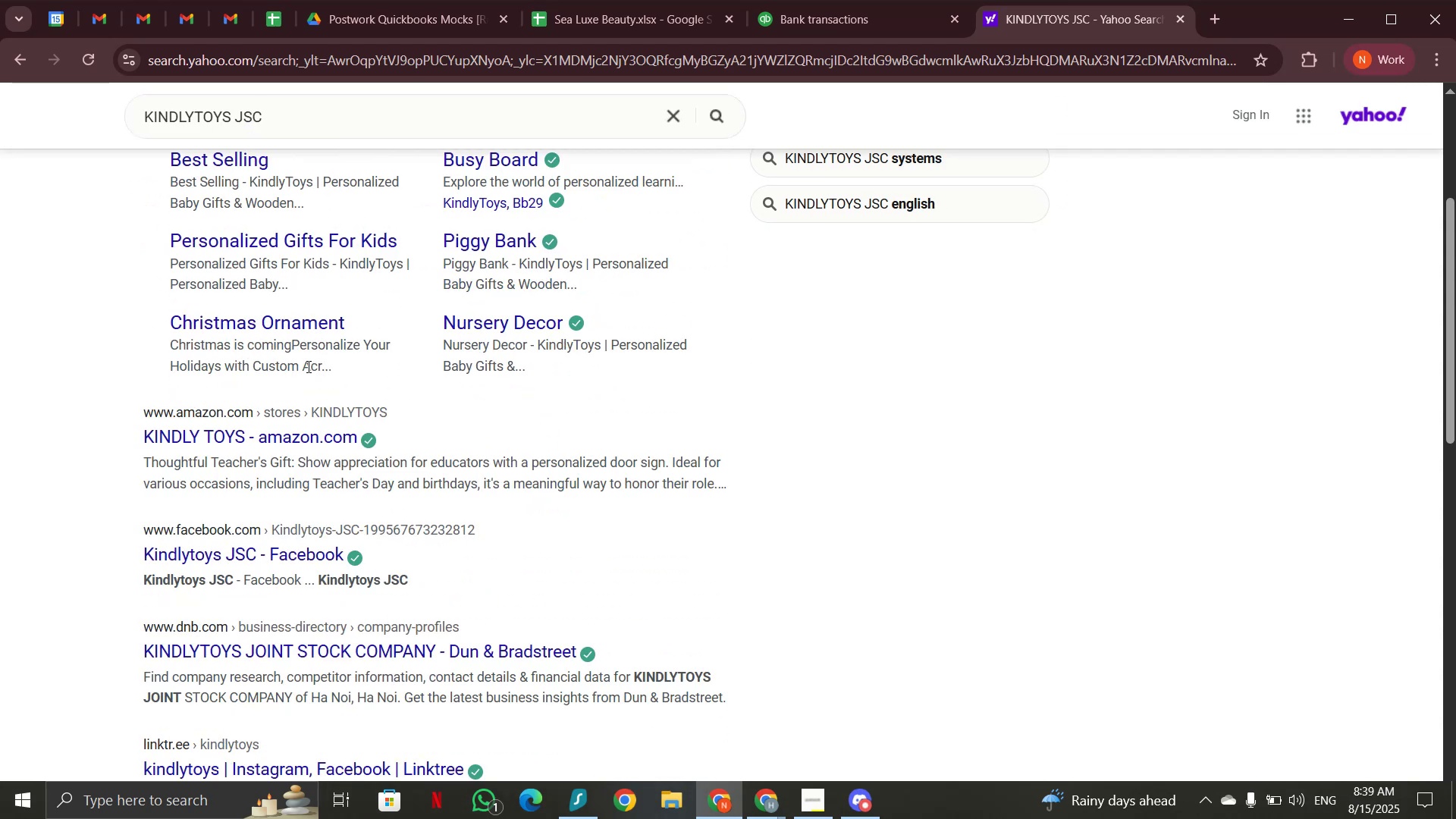 
scroll: coordinate [307, 366], scroll_direction: up, amount: 4.0
 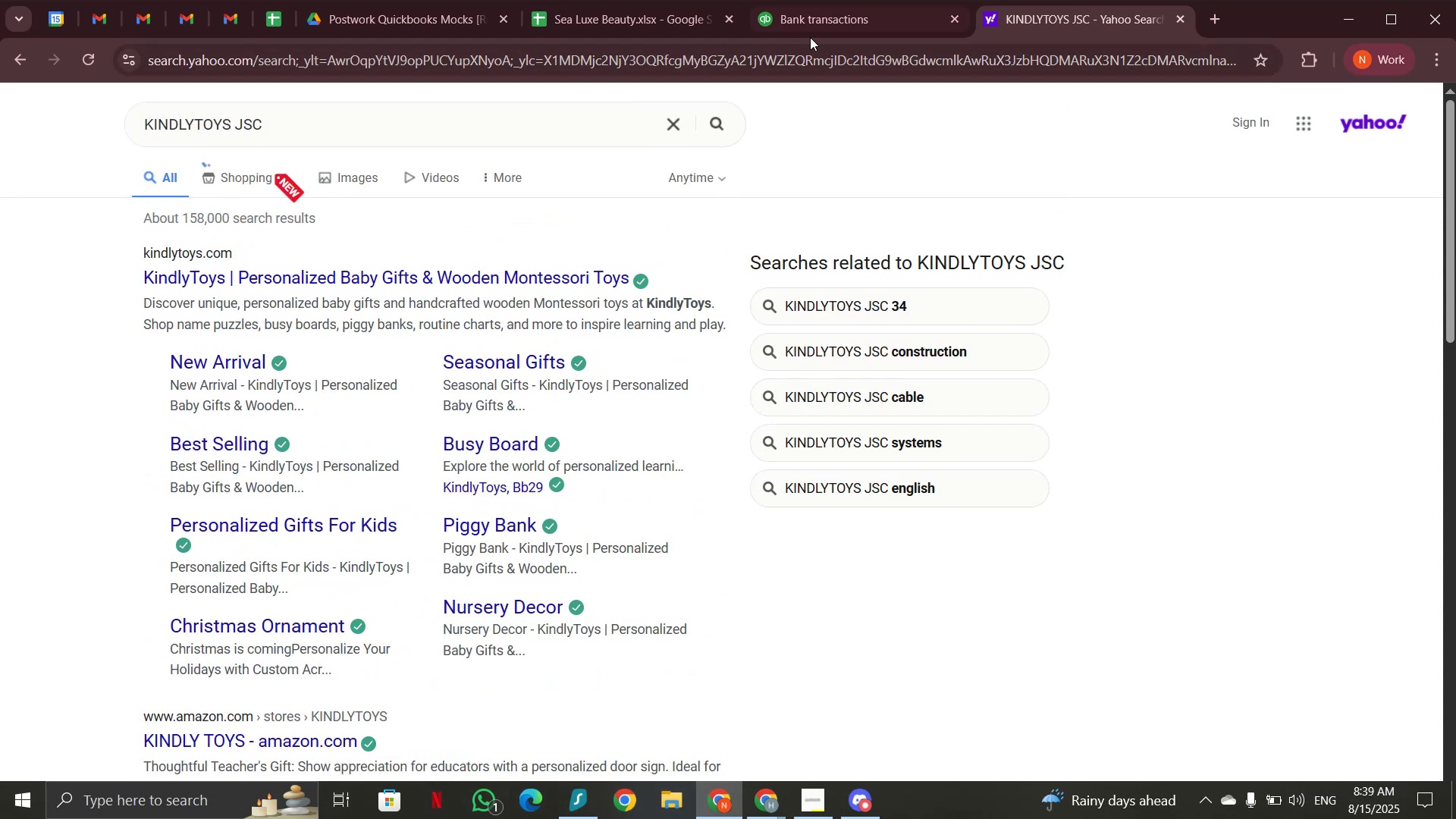 
left_click([811, 37])
 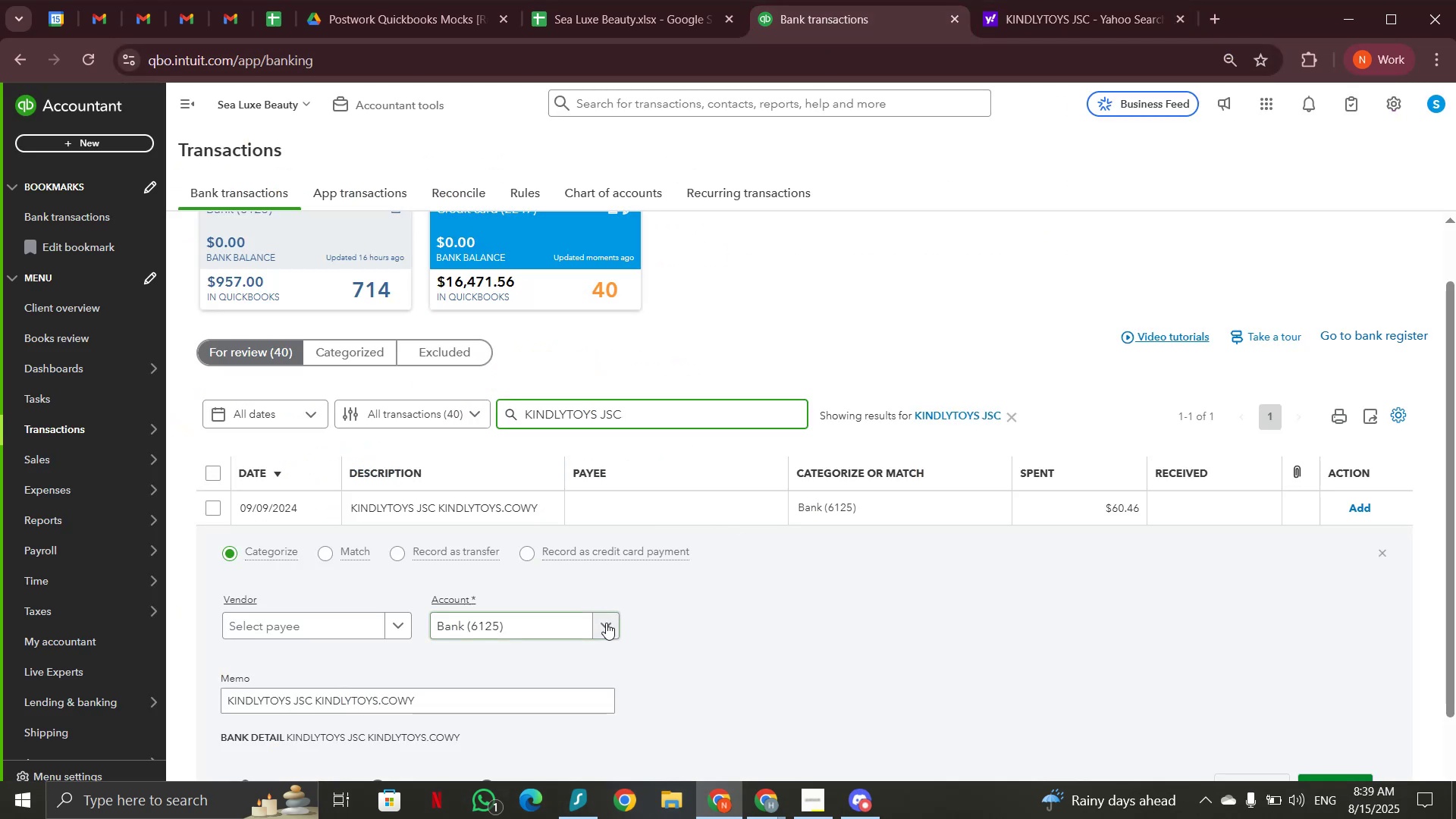 
left_click([607, 624])
 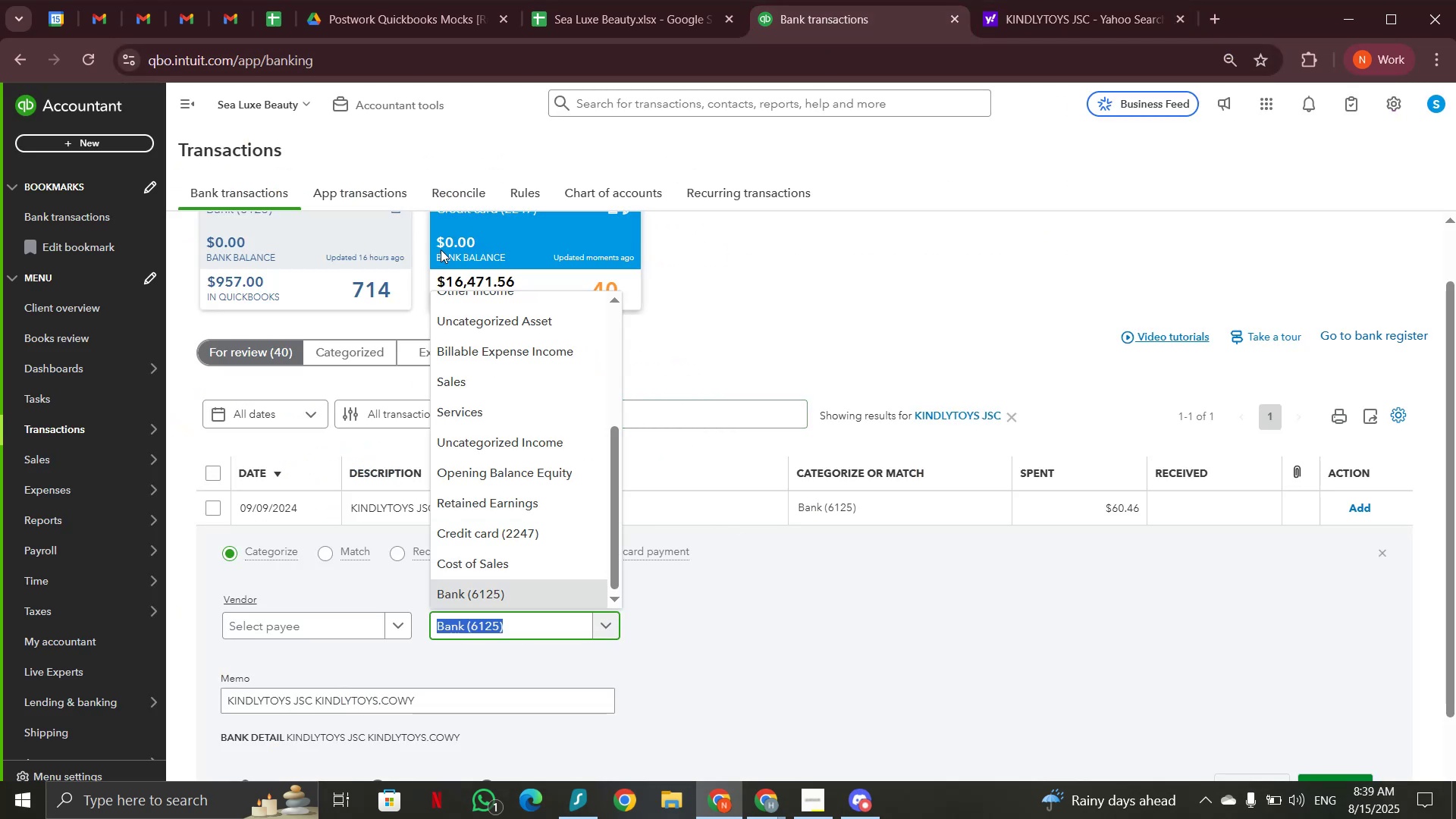 
scroll: coordinate [468, 393], scroll_direction: up, amount: 5.0
 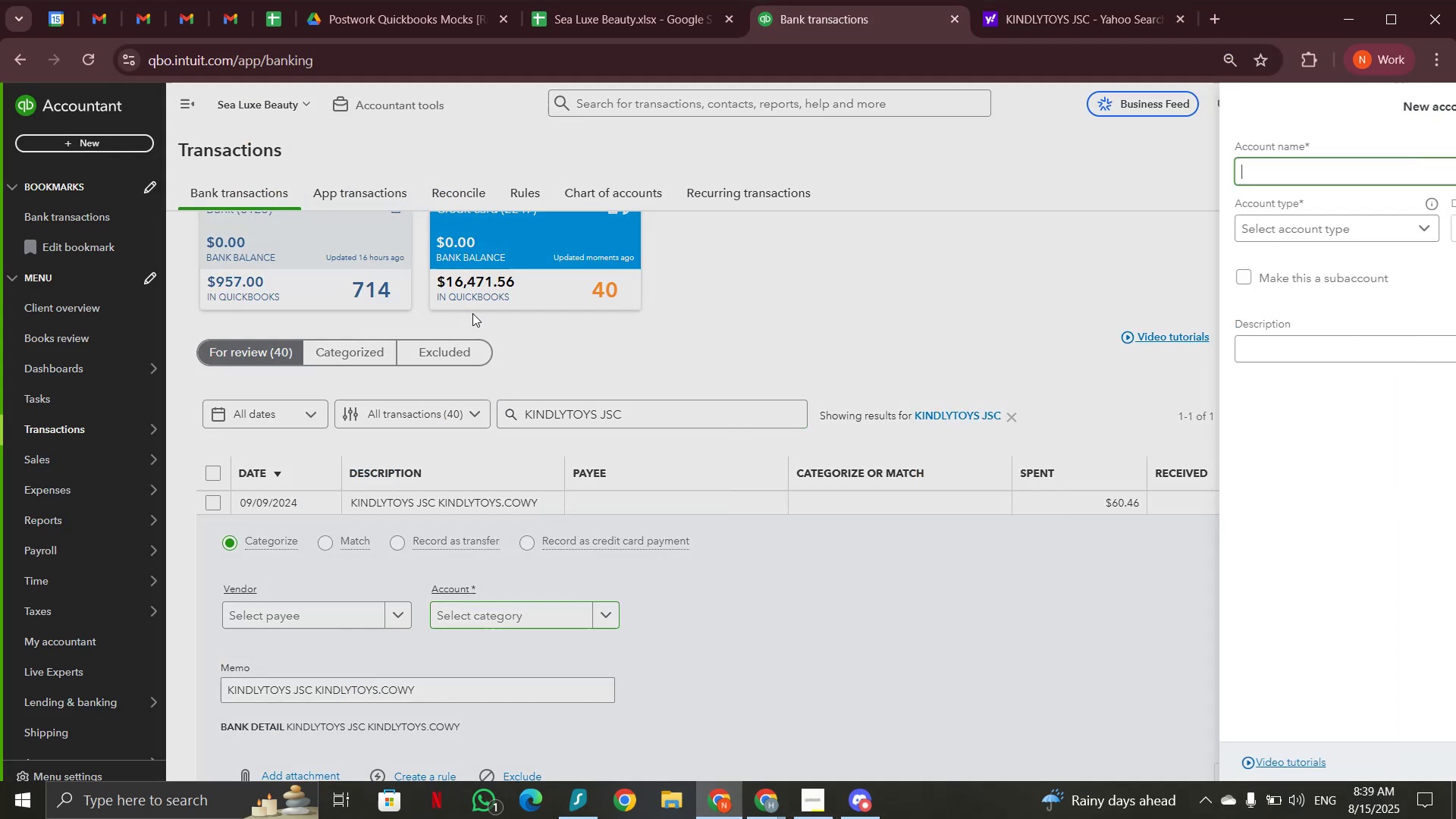 
left_click([1059, 177])
 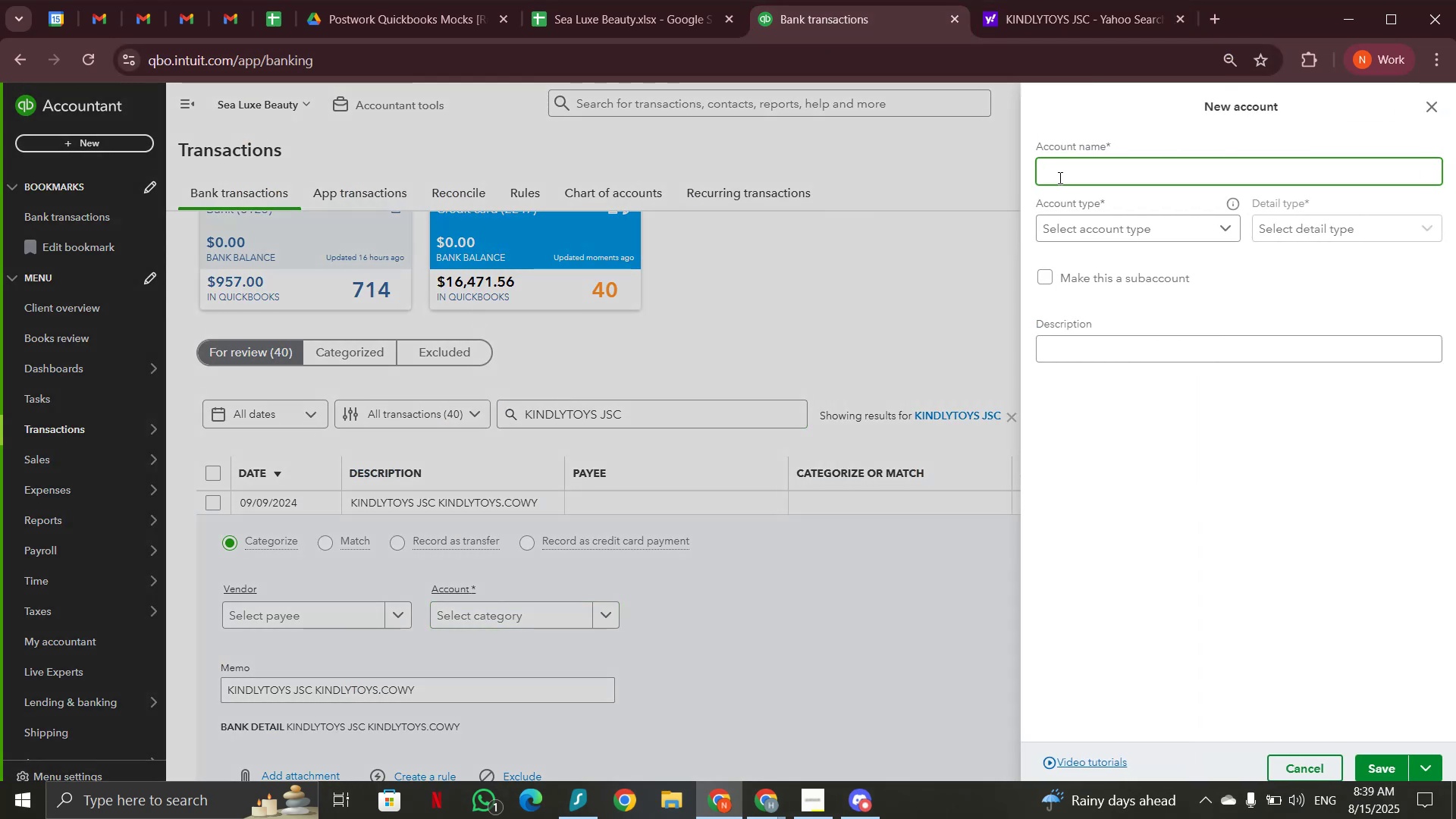 
type(Drawings)
 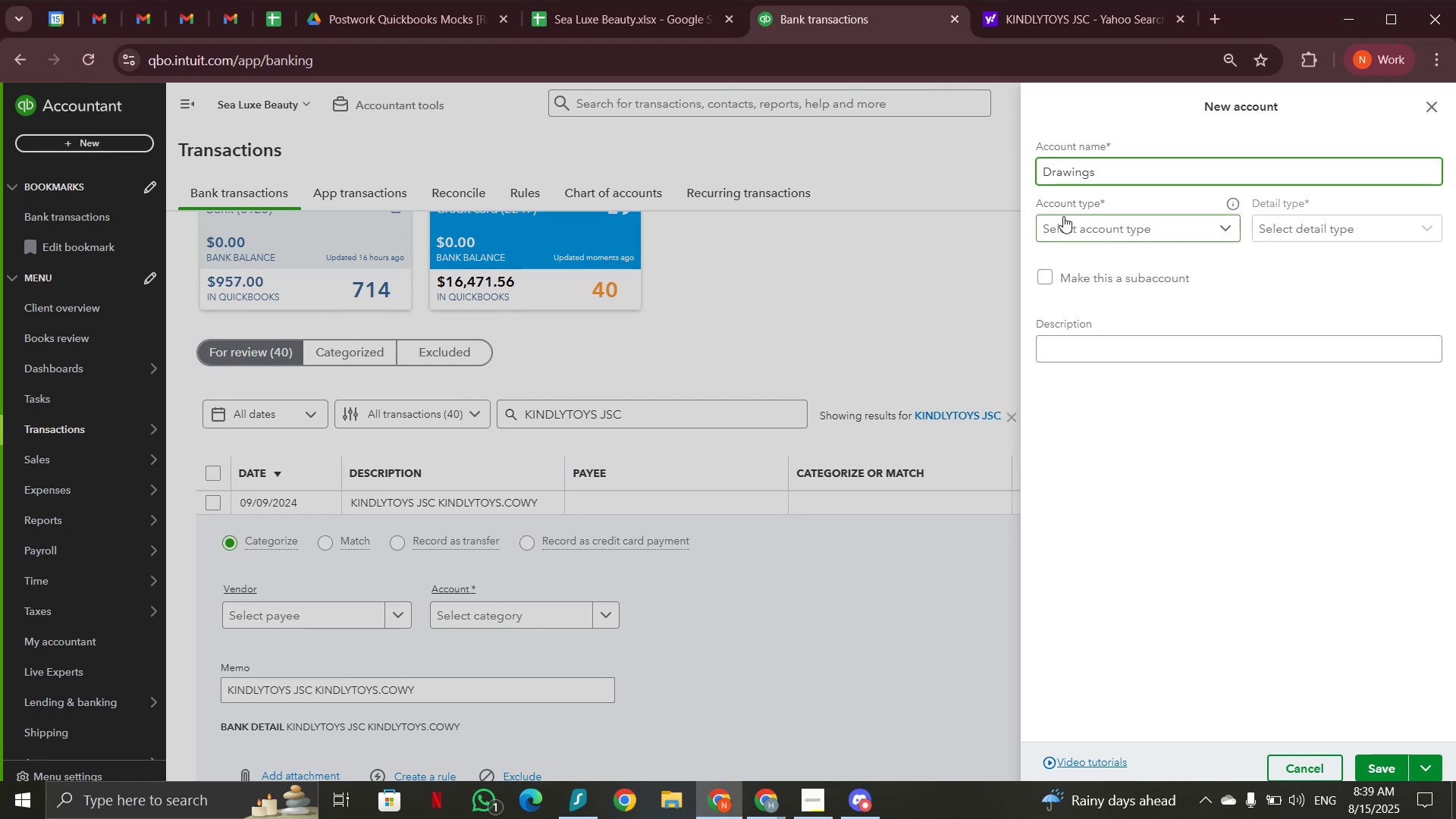 
left_click([1067, 233])
 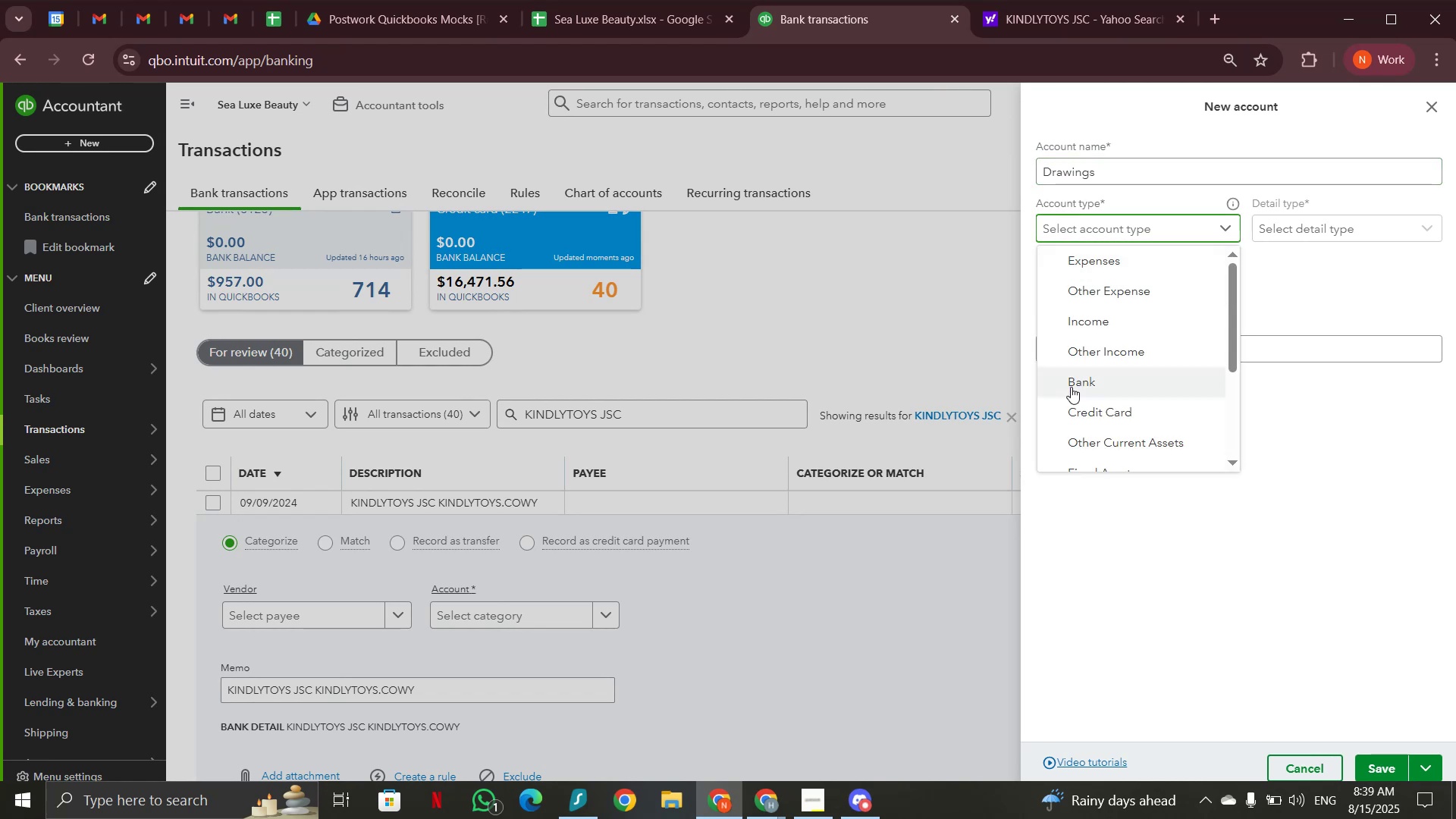 
scroll: coordinate [1071, 387], scroll_direction: down, amount: 3.0
 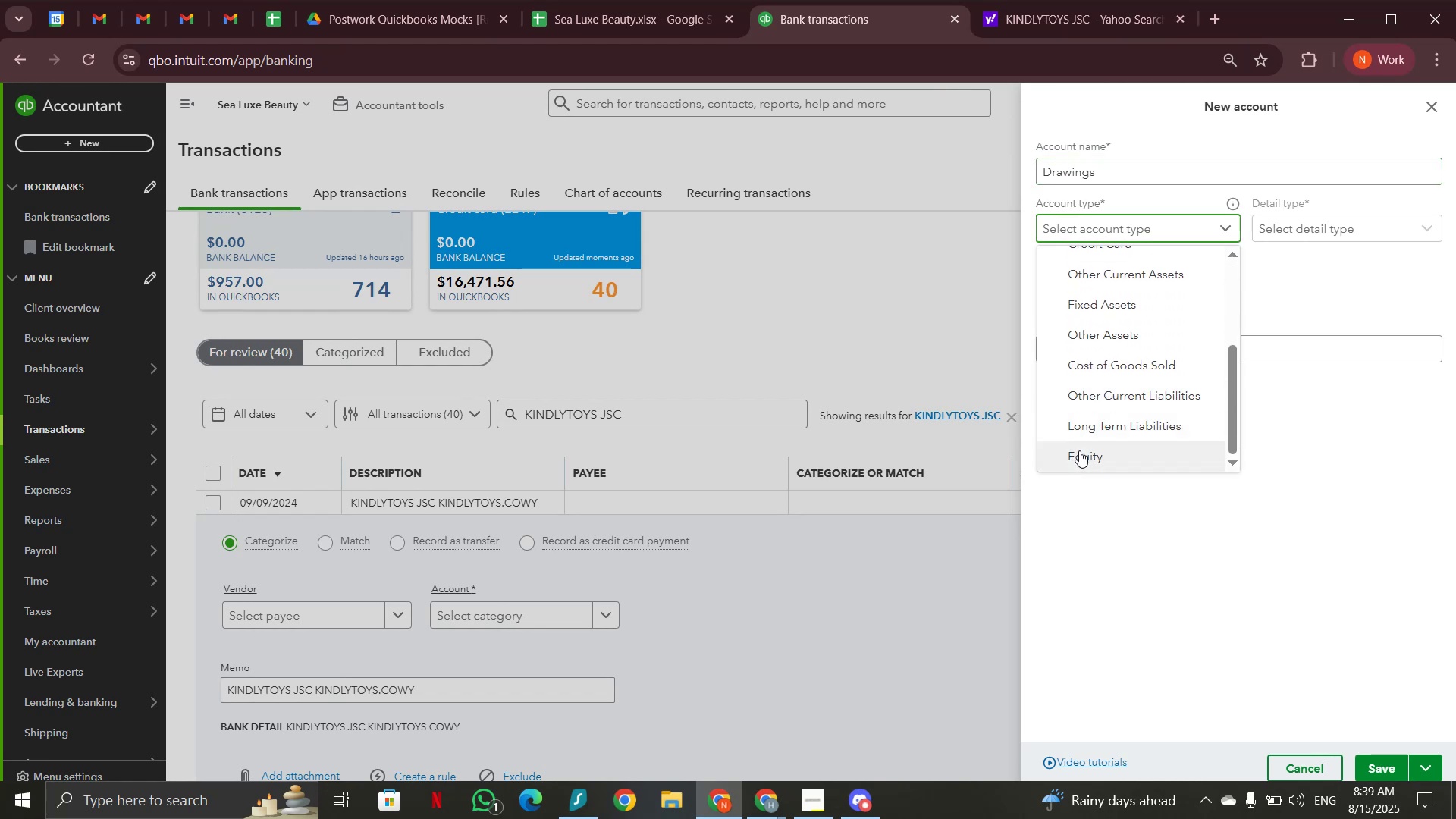 
left_click([1080, 450])
 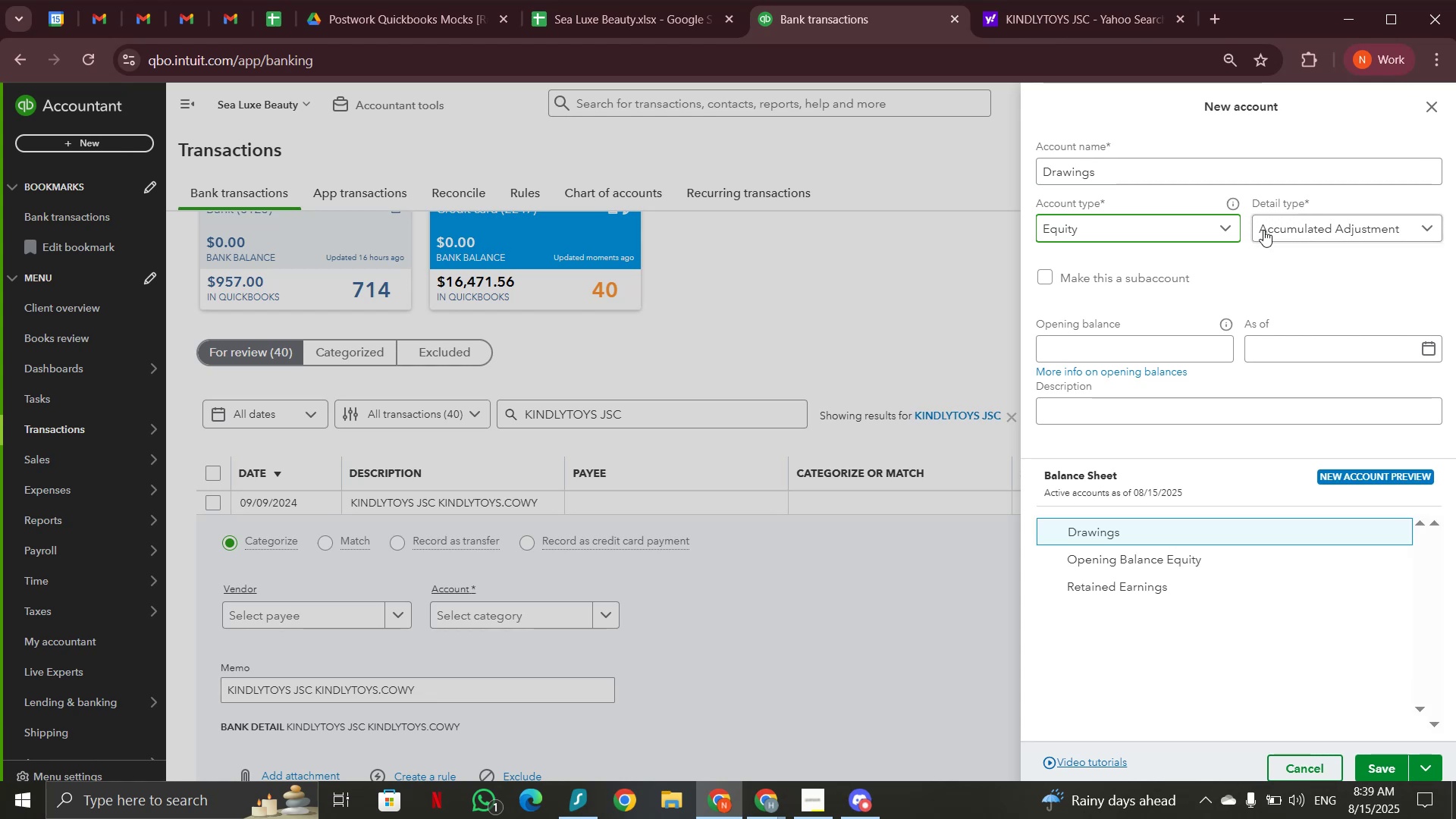 
left_click([1272, 229])
 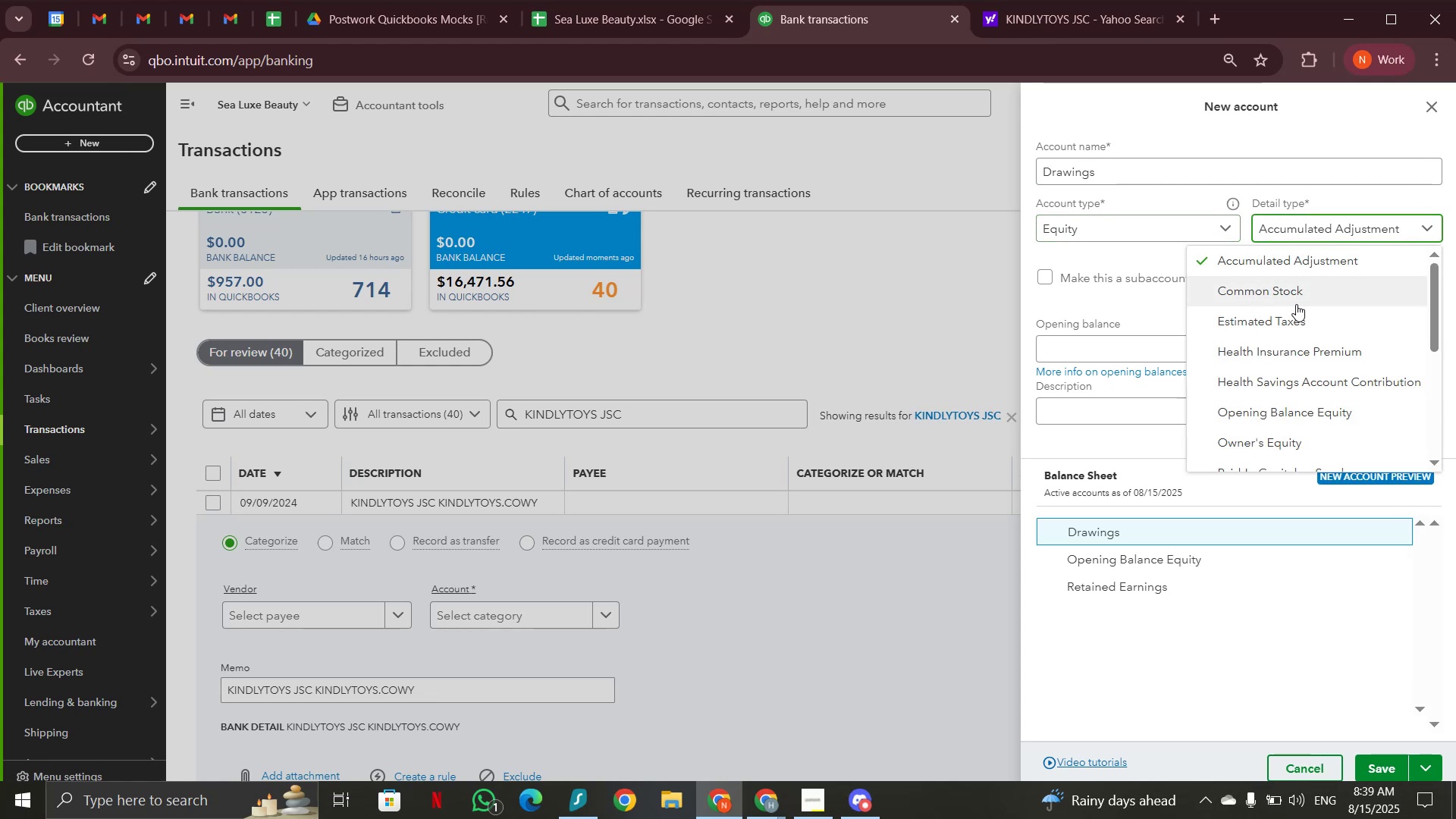 
scroll: coordinate [1297, 304], scroll_direction: up, amount: 3.0
 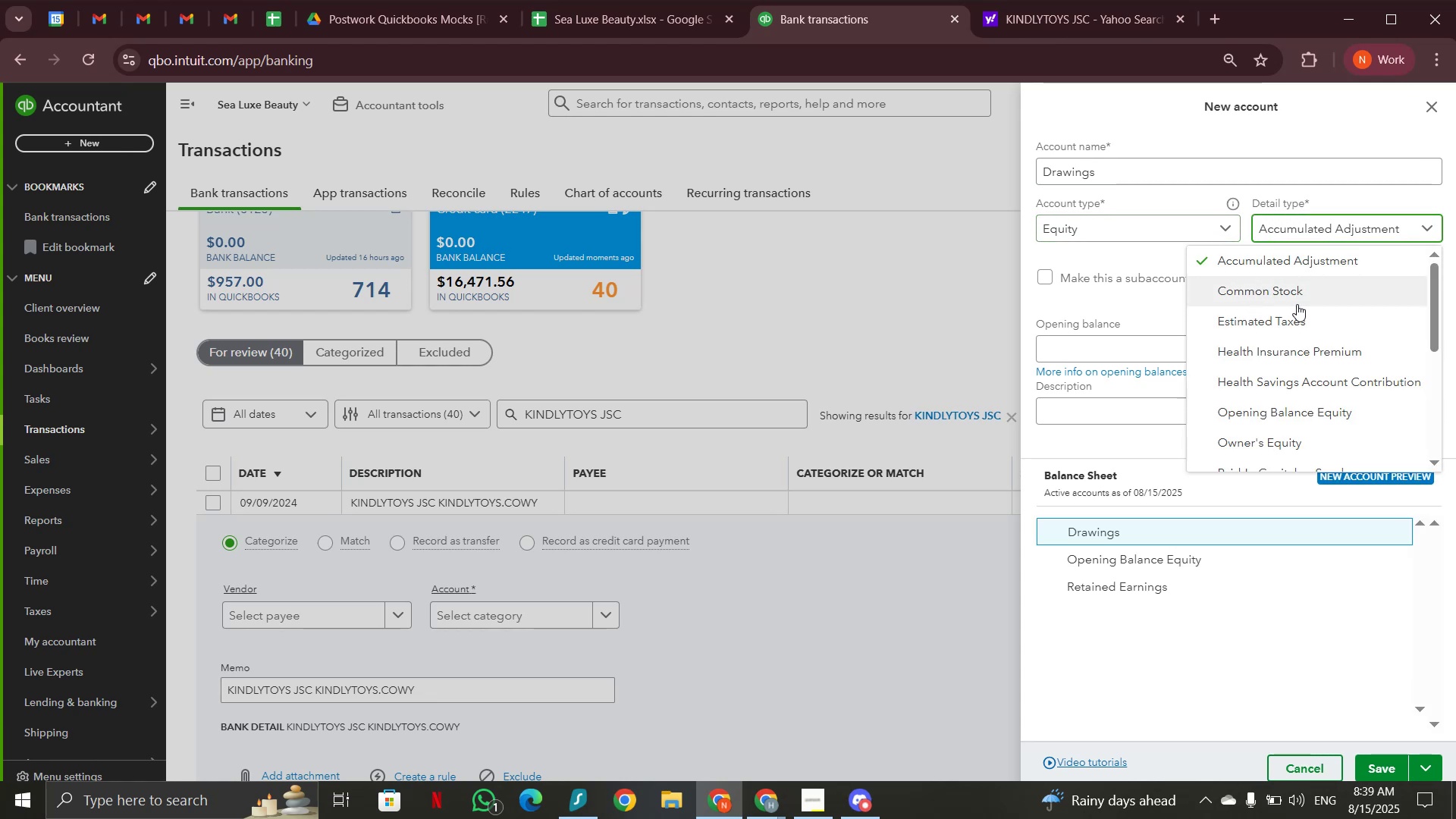 
scroll: coordinate [1297, 304], scroll_direction: down, amount: 2.0
 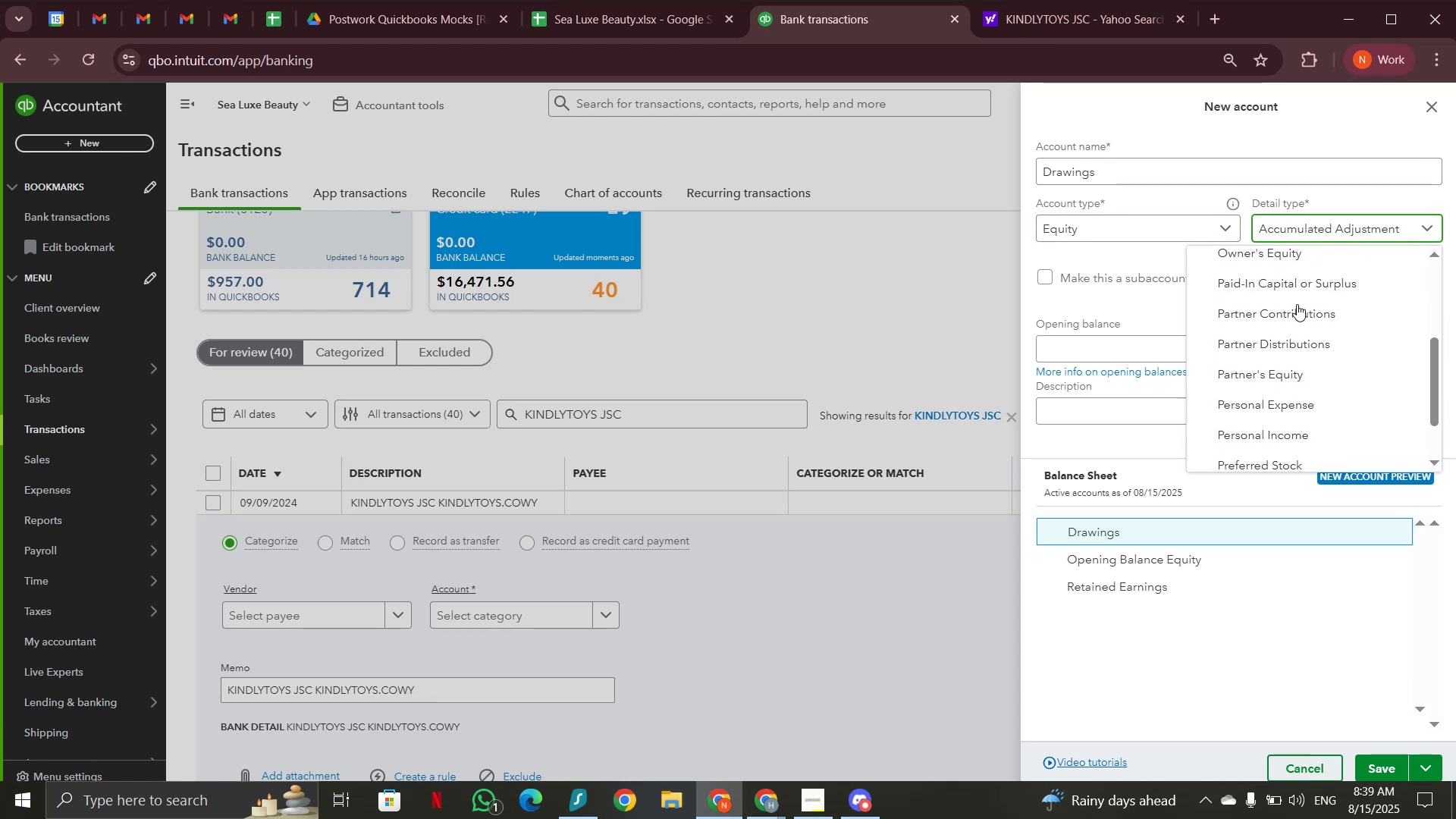 
scroll: coordinate [1297, 304], scroll_direction: up, amount: 1.0
 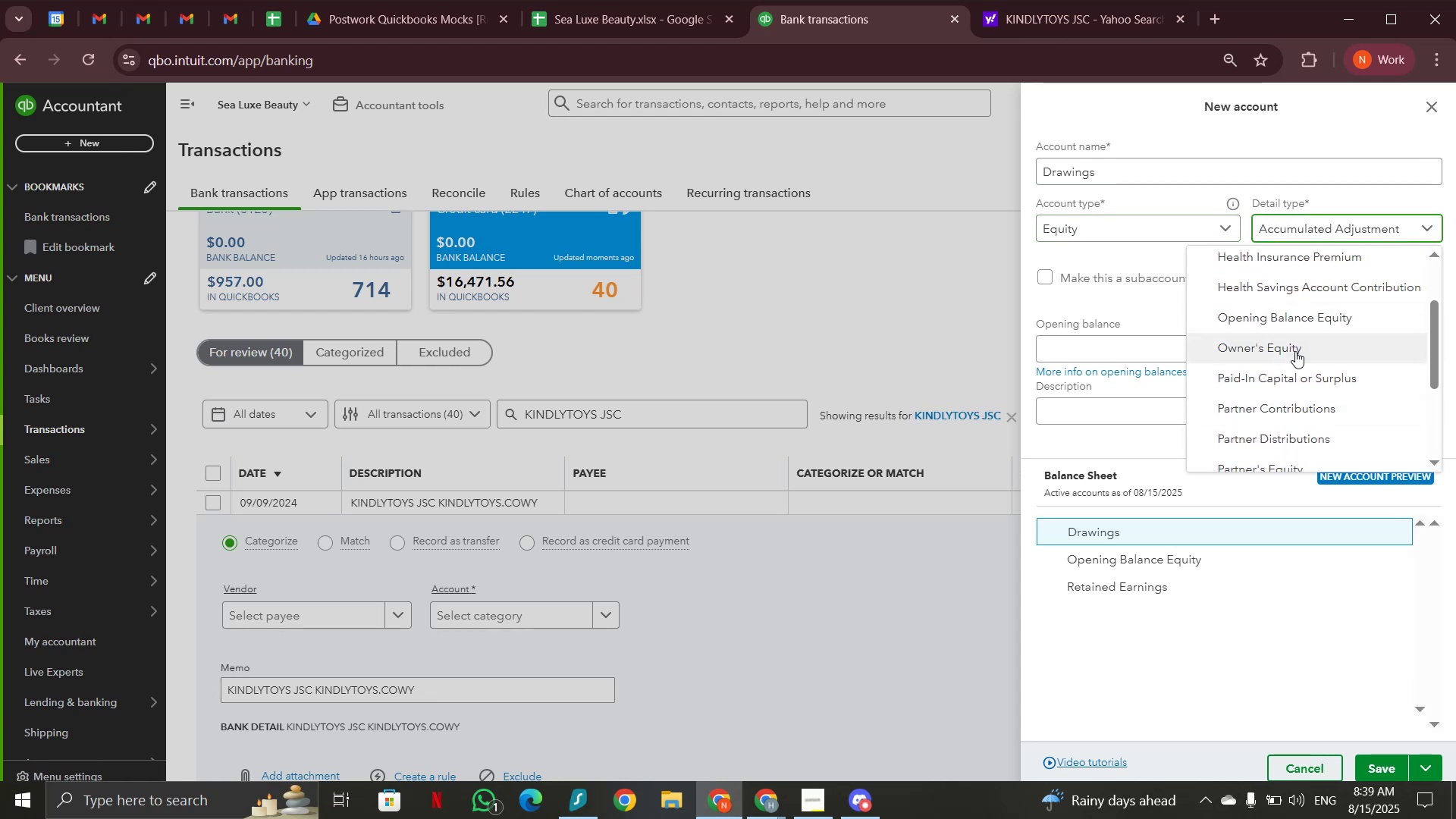 
left_click([1295, 351])
 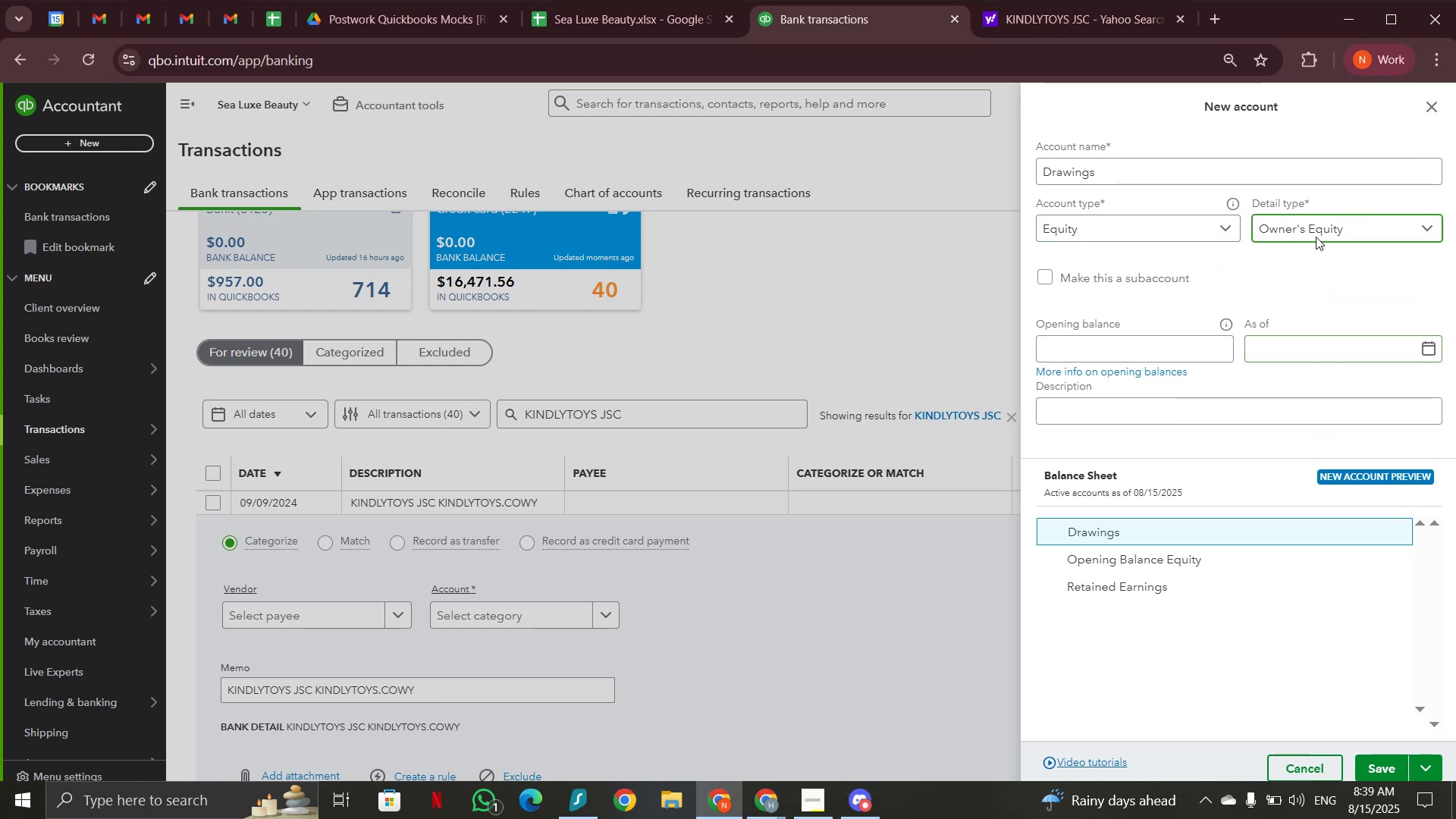 
left_click([1316, 231])
 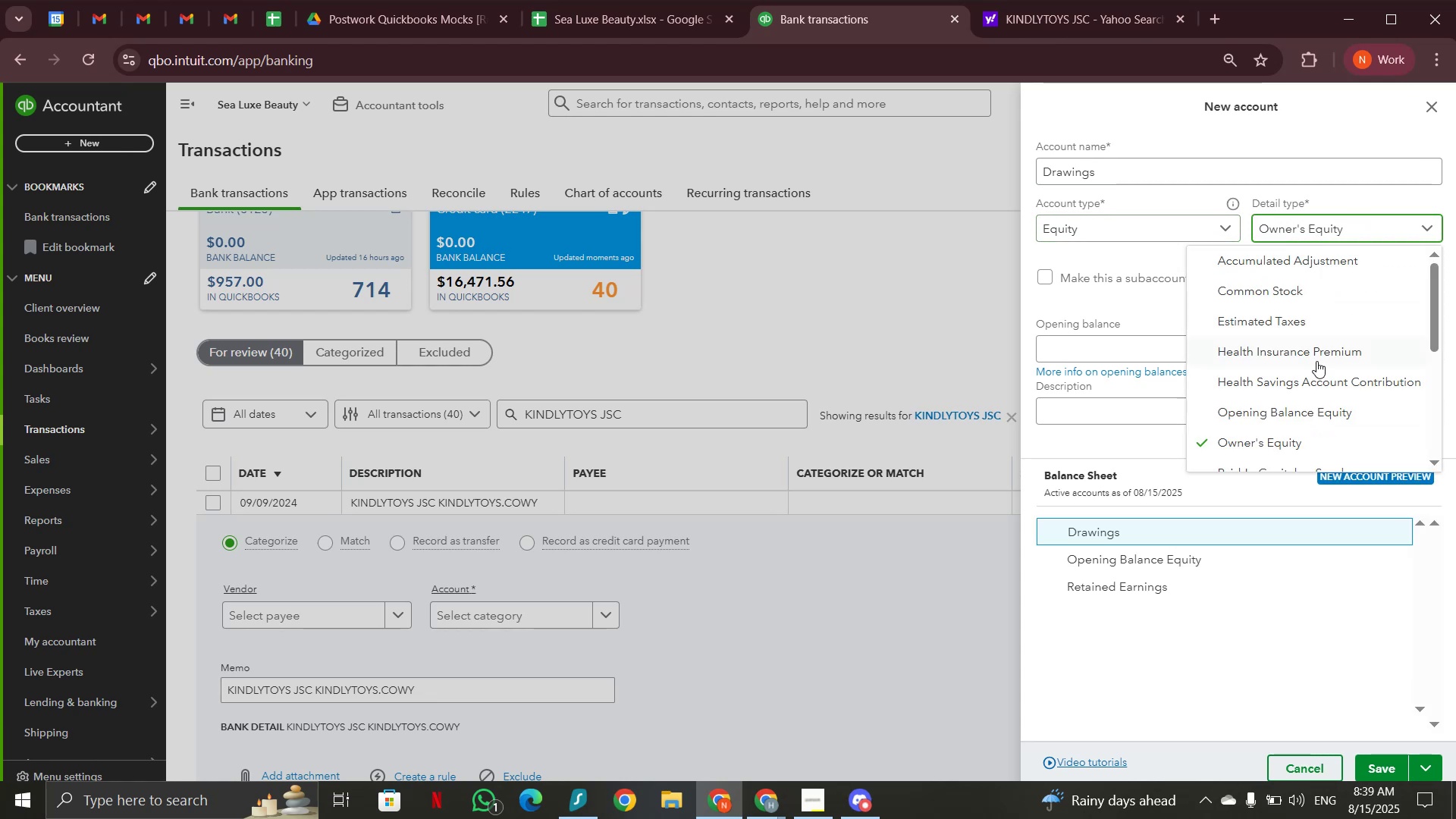 
scroll: coordinate [1316, 361], scroll_direction: down, amount: 4.0
 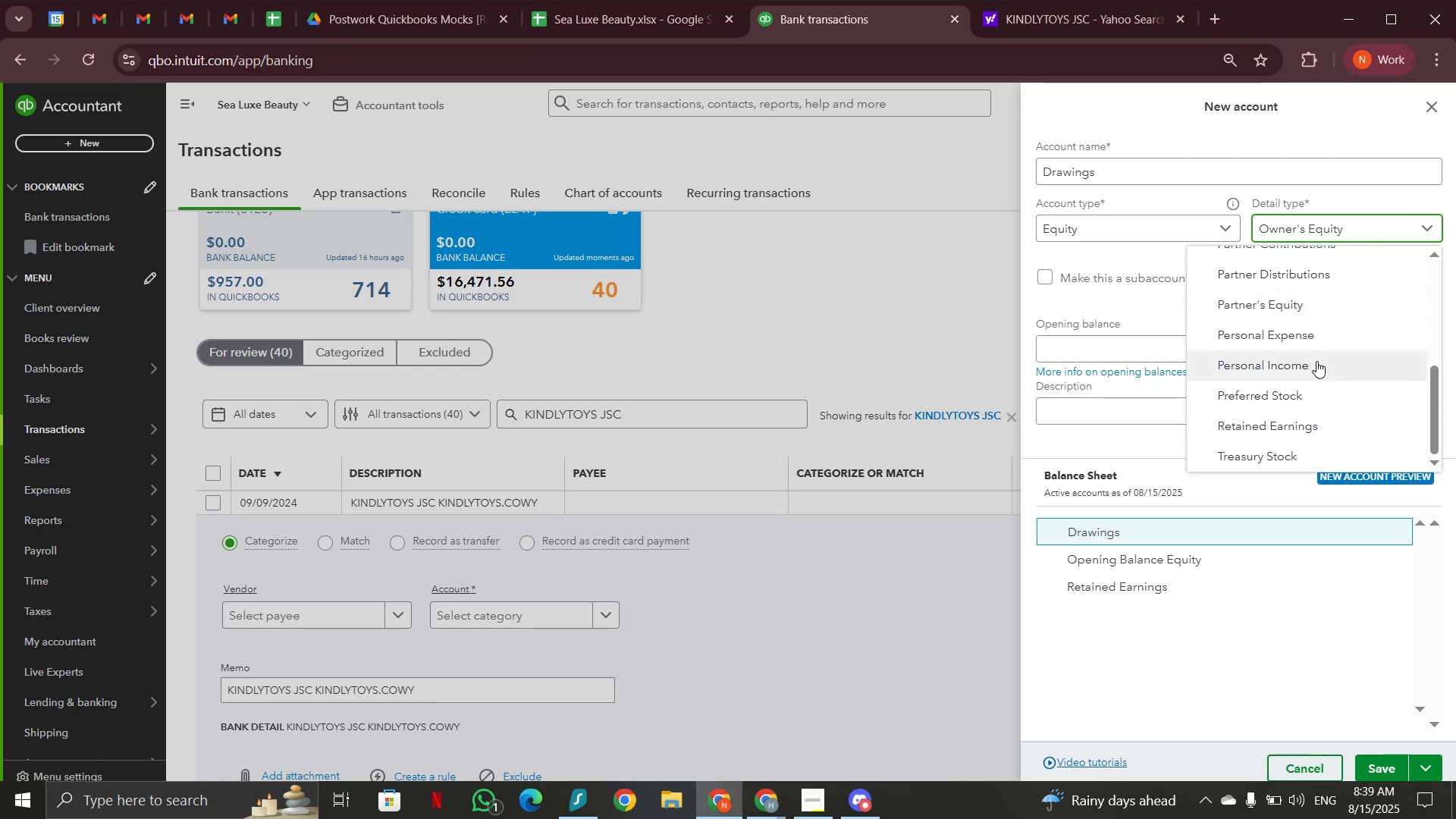 
scroll: coordinate [1316, 361], scroll_direction: up, amount: 4.0
 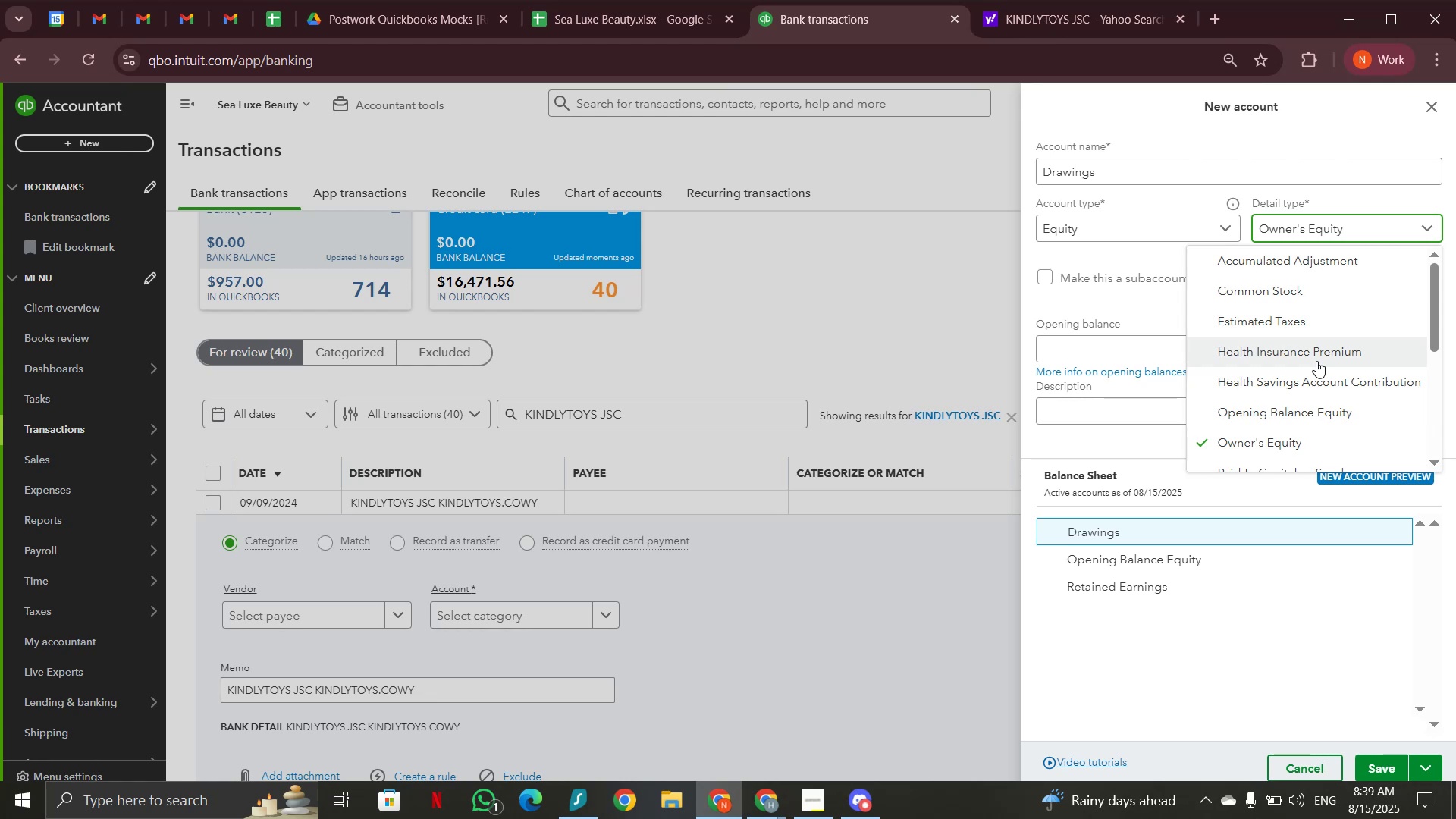 
scroll: coordinate [1316, 361], scroll_direction: down, amount: 1.0
 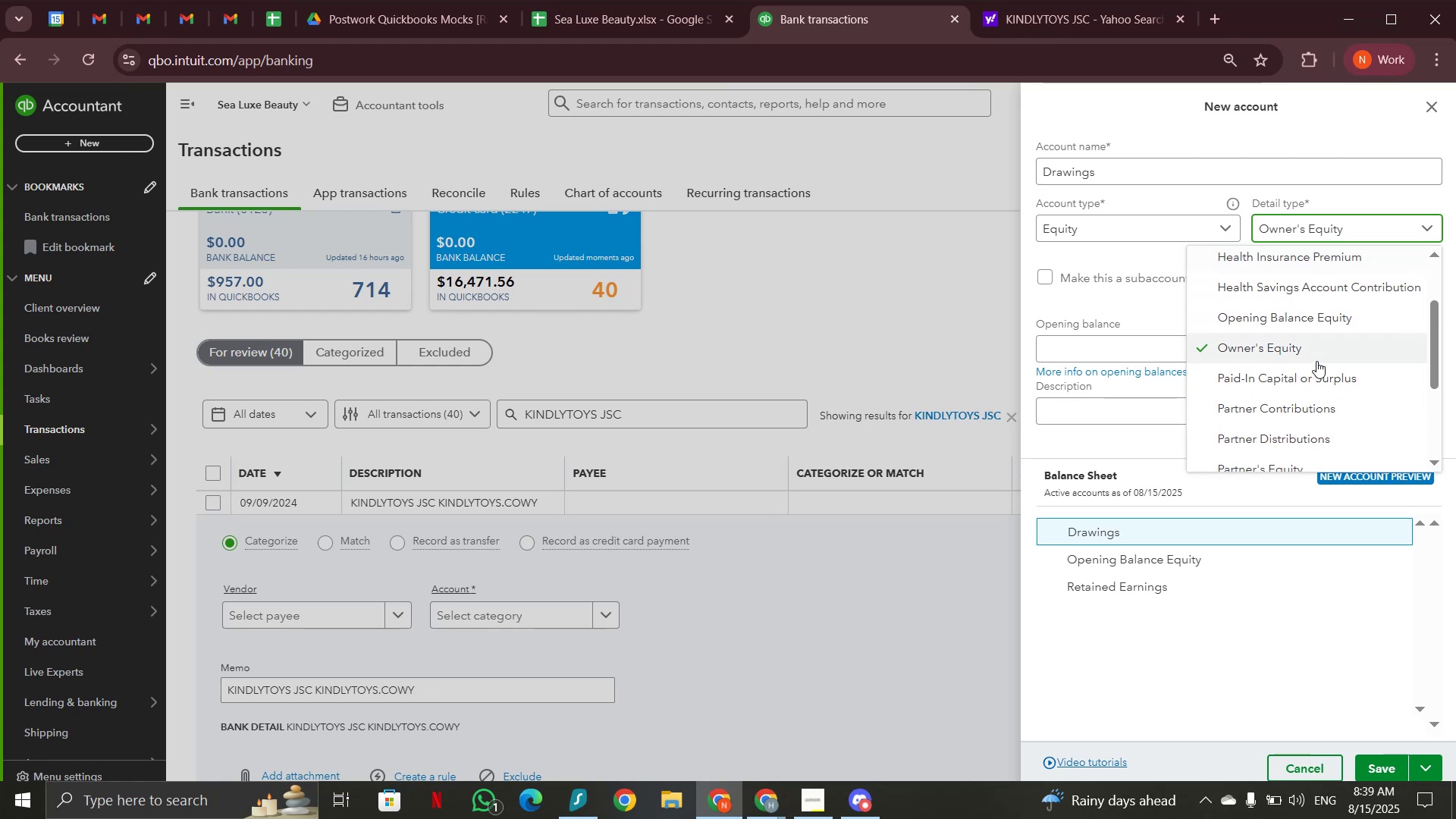 
scroll: coordinate [1316, 361], scroll_direction: up, amount: 1.0
 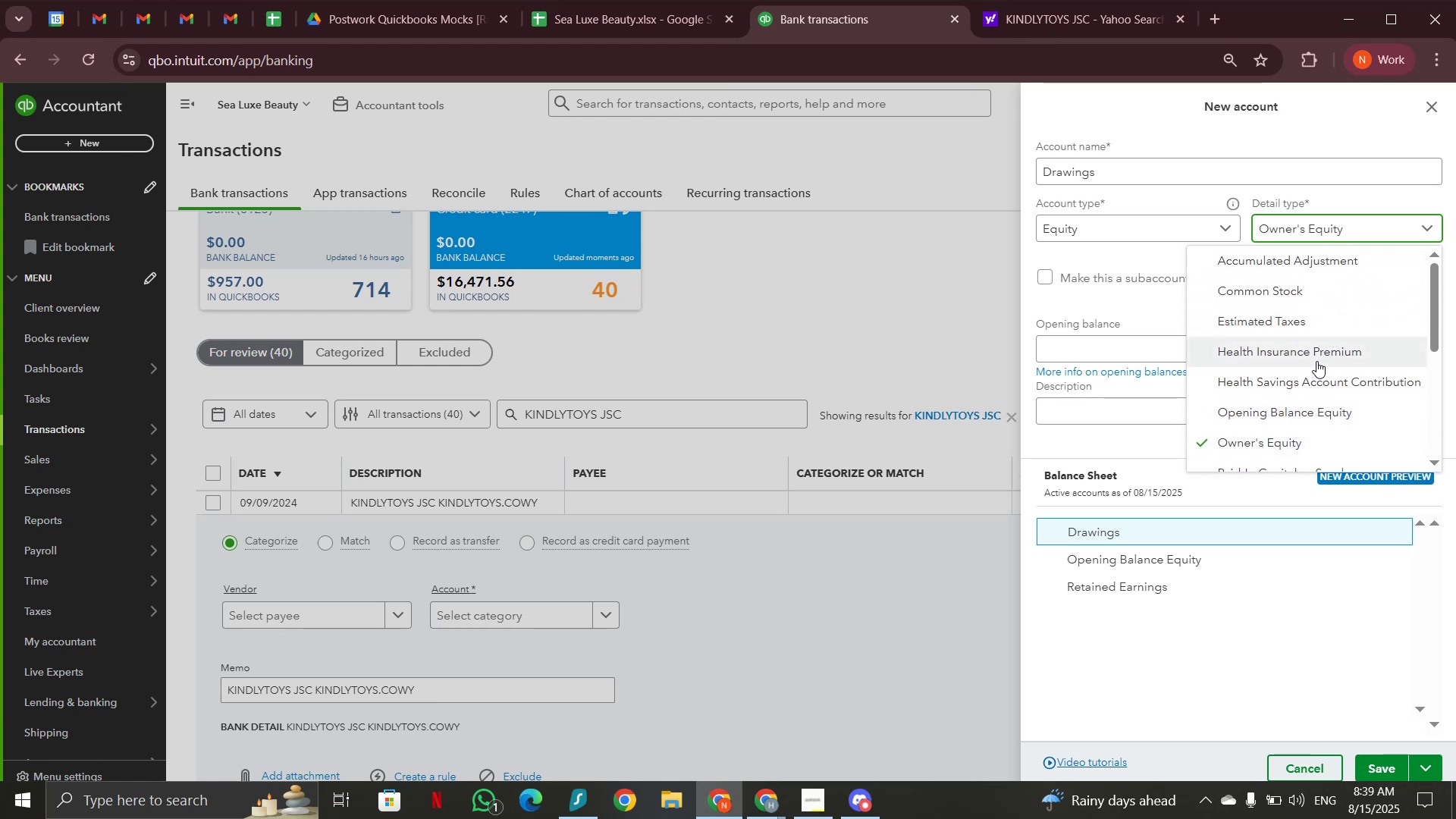 
scroll: coordinate [1316, 361], scroll_direction: down, amount: 1.0
 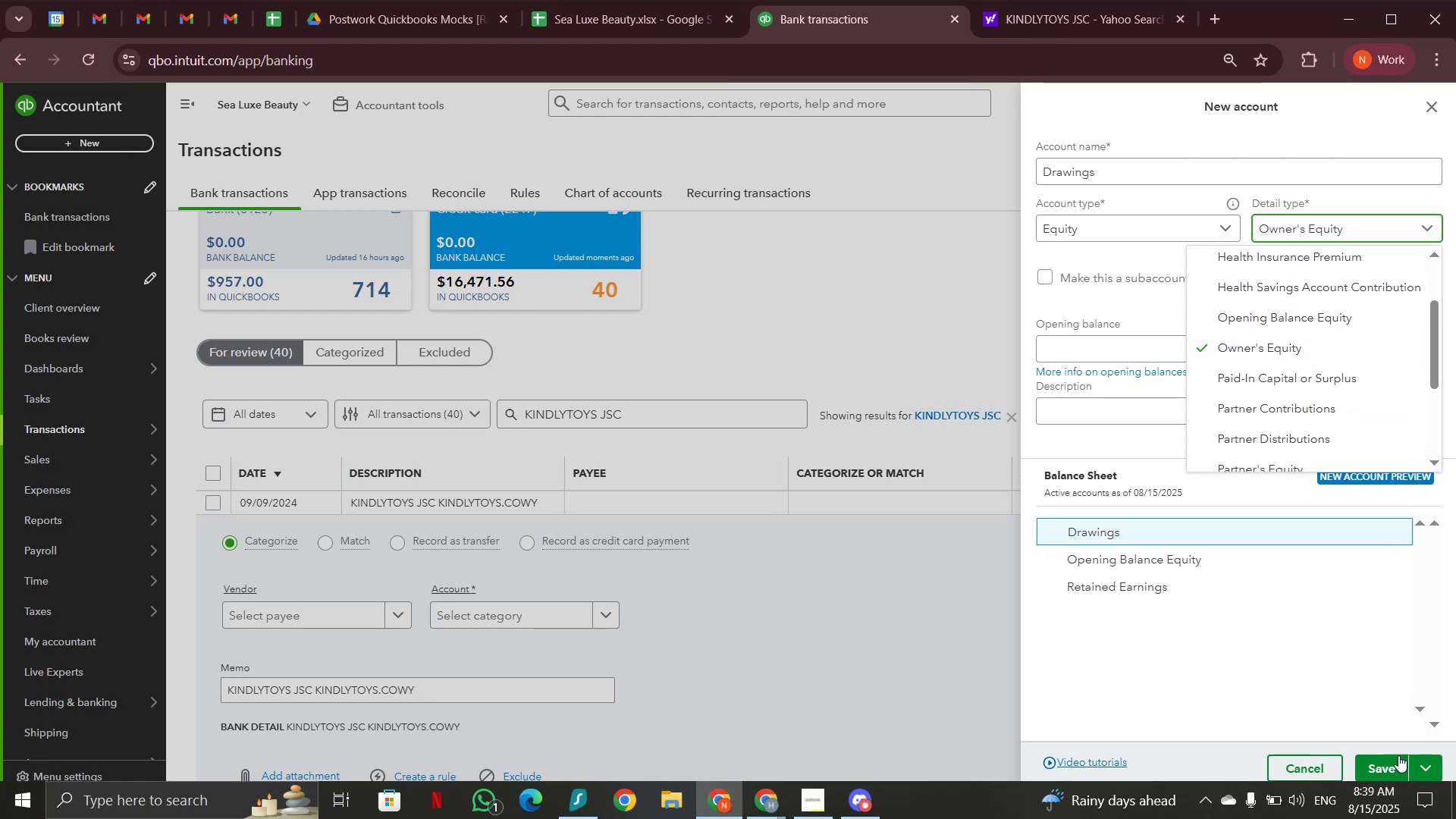 
left_click([1389, 763])
 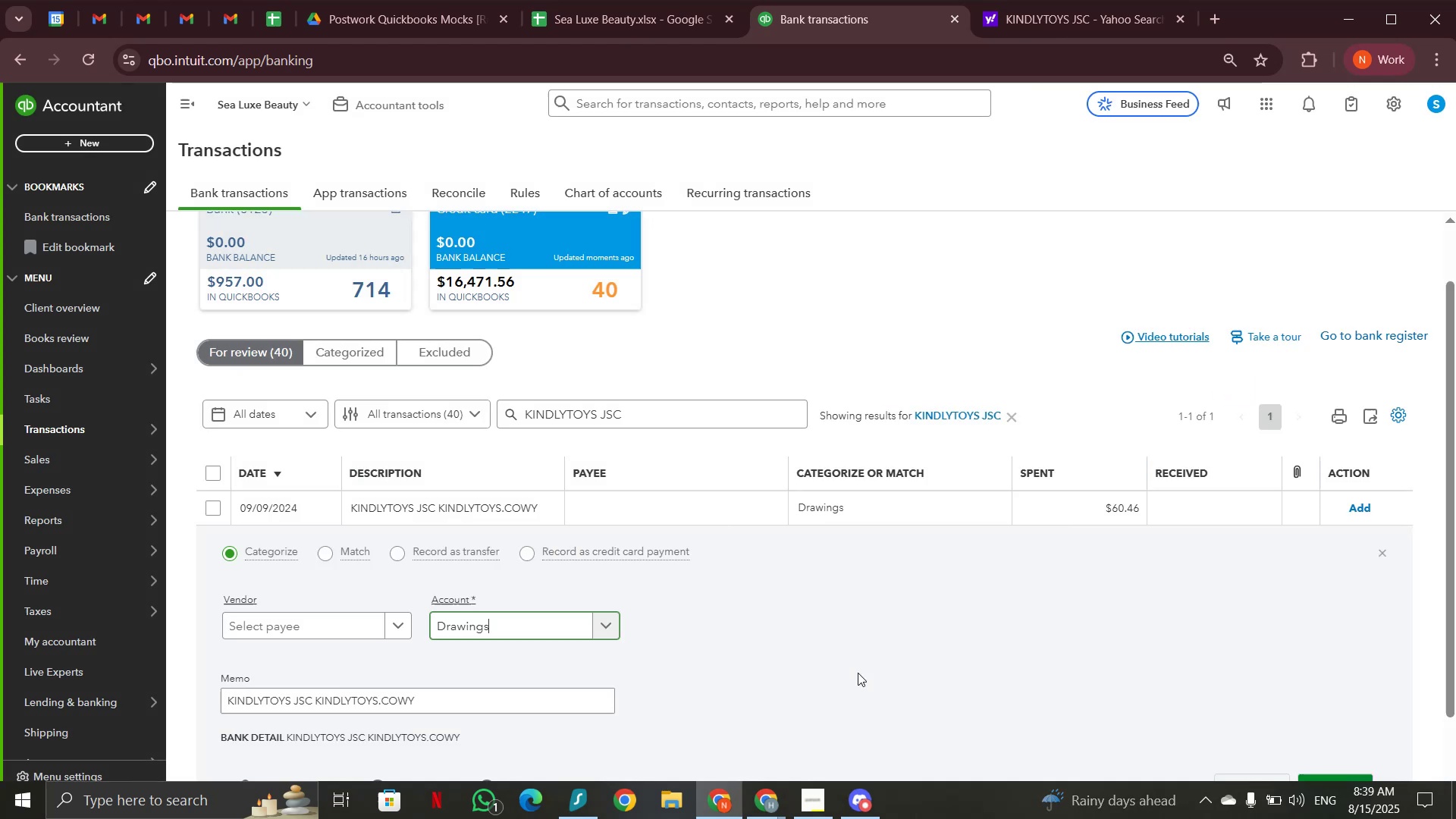 
scroll: coordinate [1085, 568], scroll_direction: down, amount: 2.0
 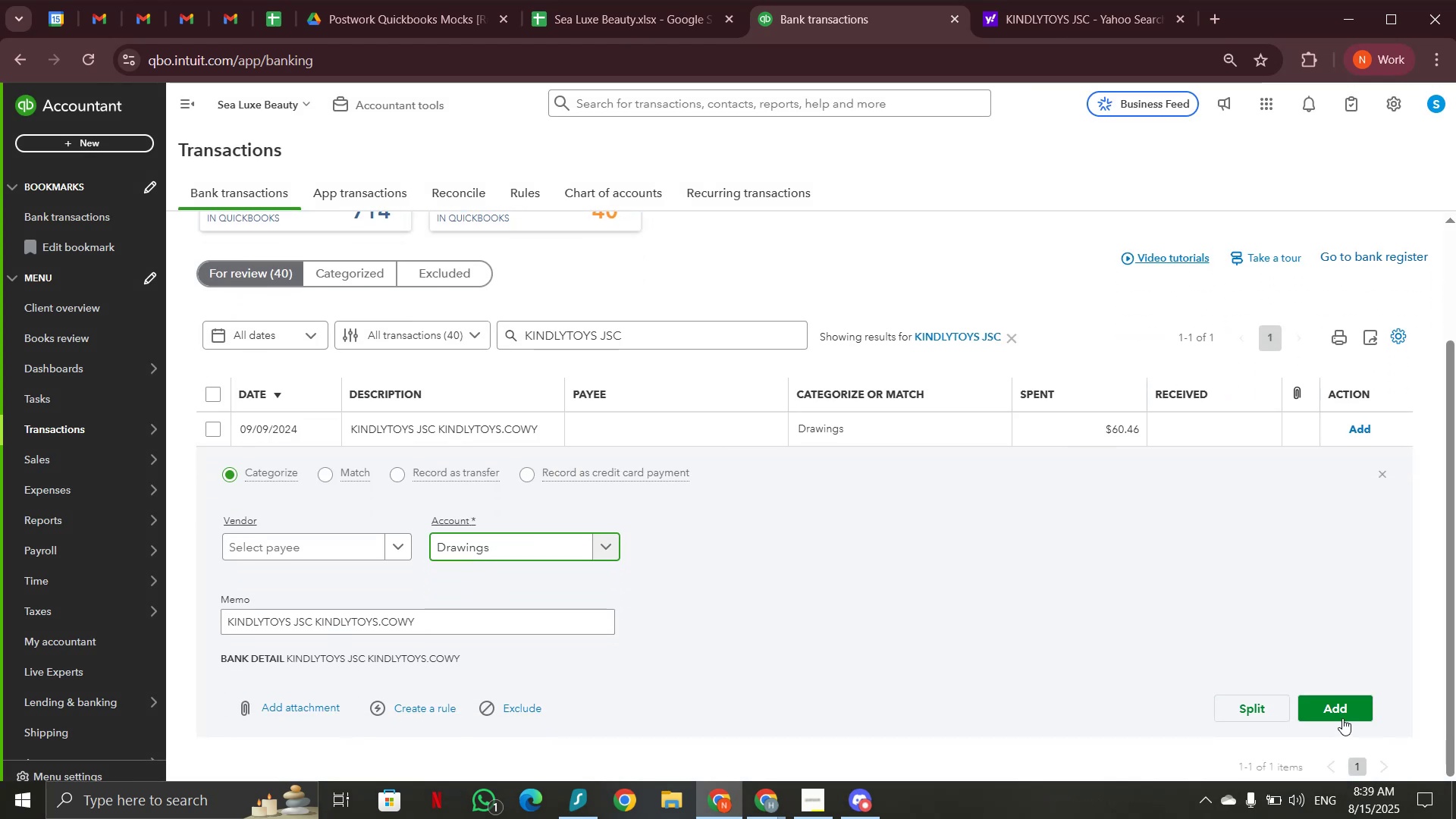 
left_click([1344, 711])
 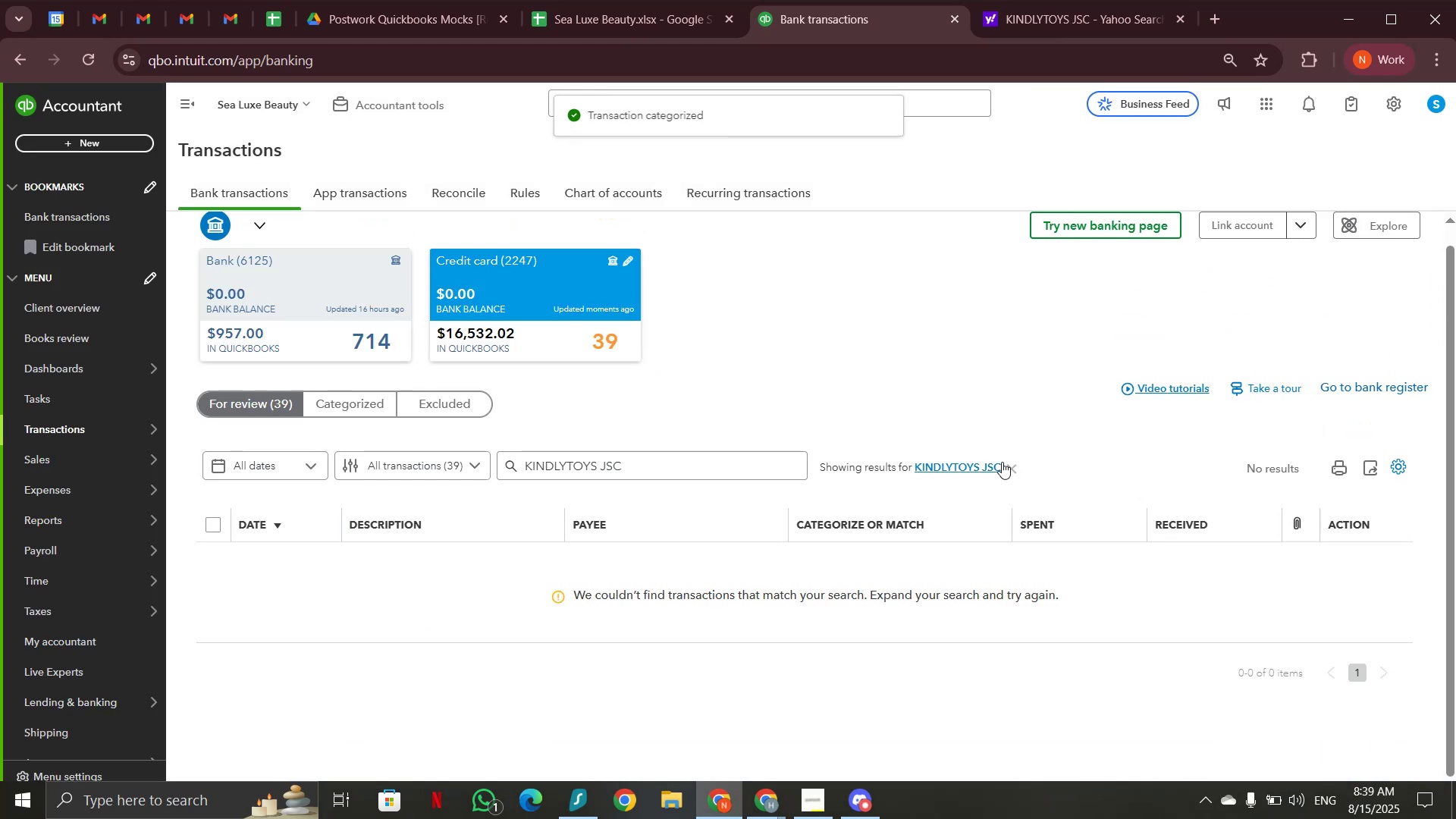 
left_click([1016, 468])
 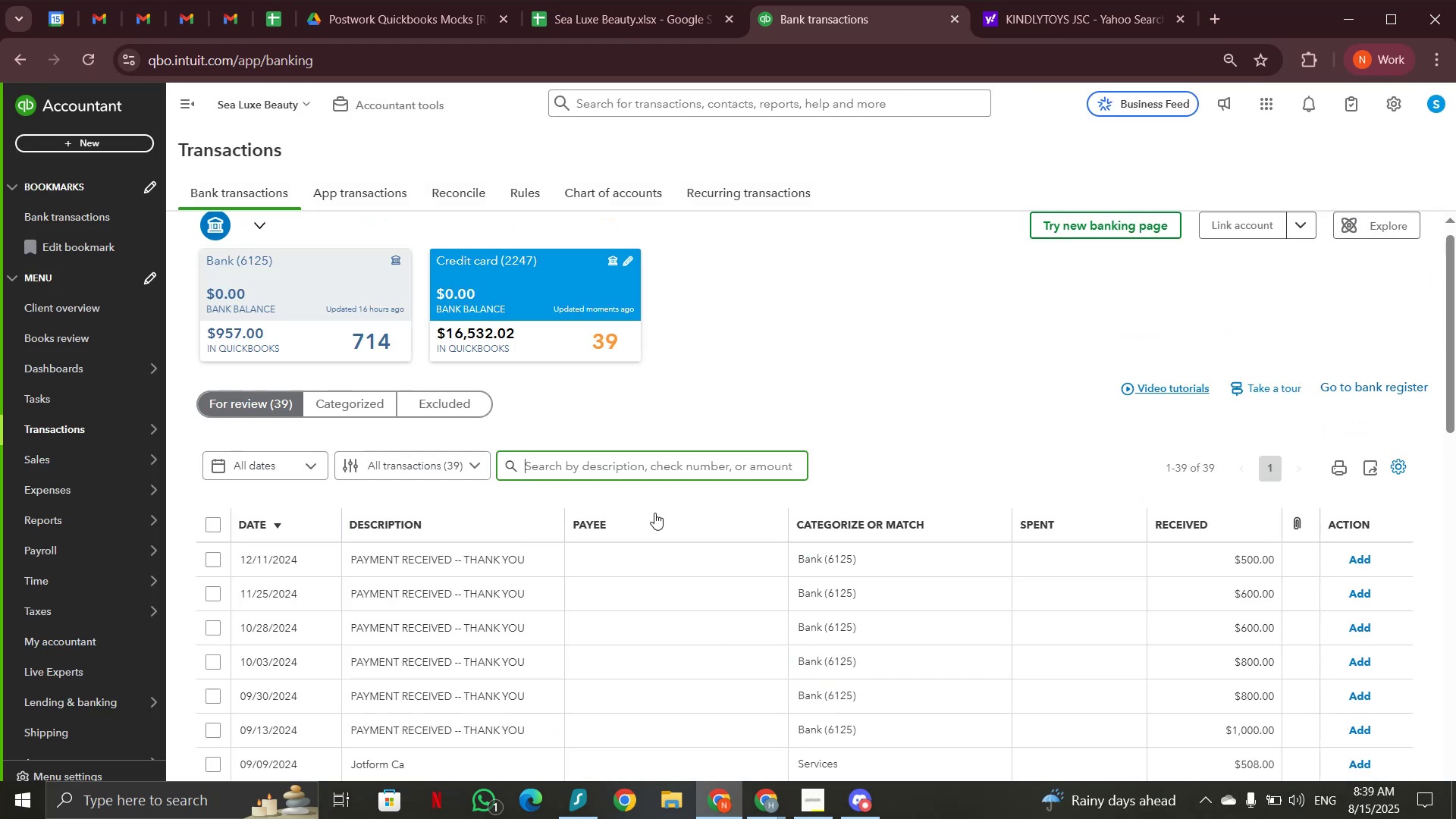 
scroll: coordinate [654, 512], scroll_direction: down, amount: 3.0
 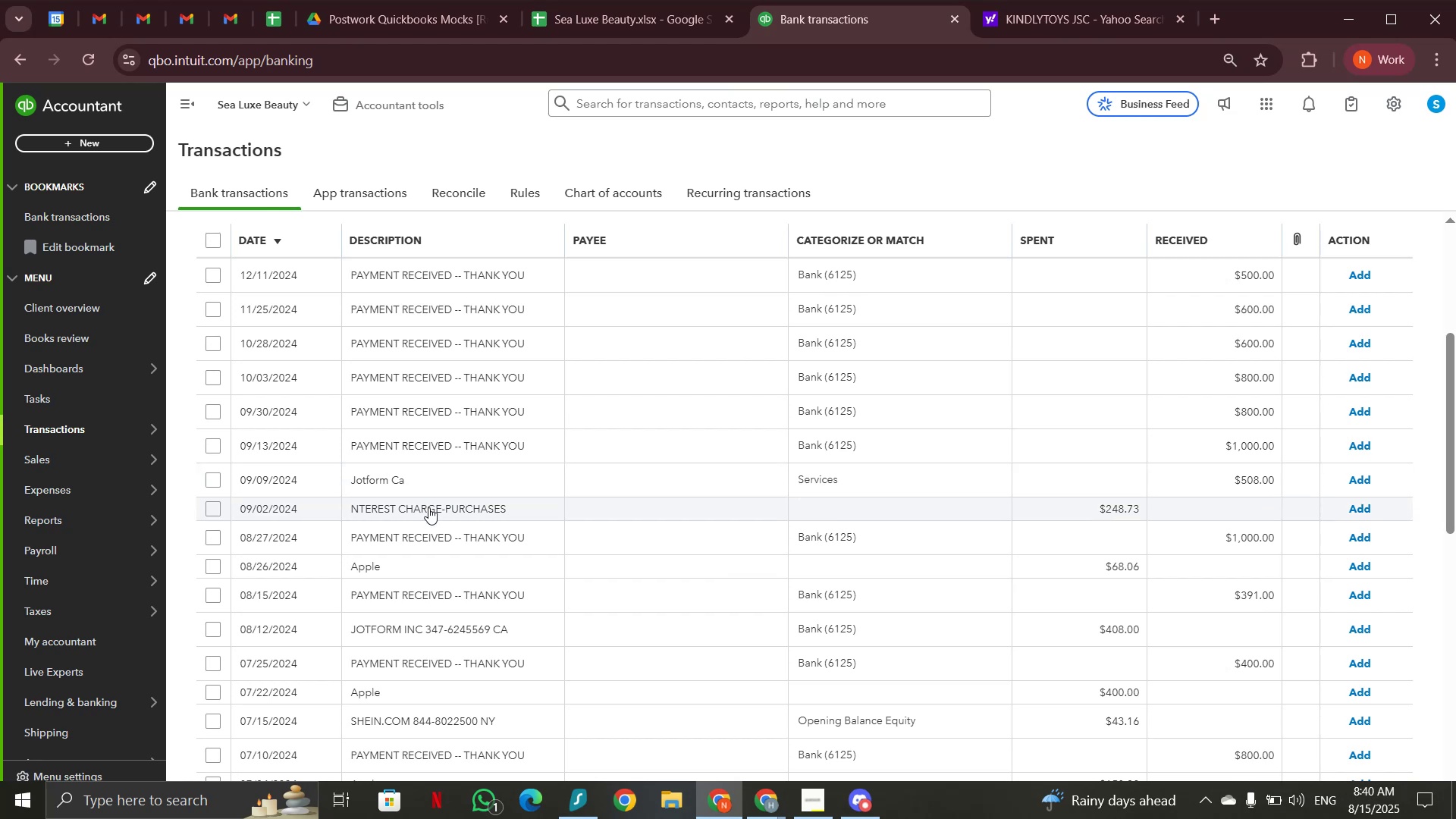 
left_click([428, 507])
 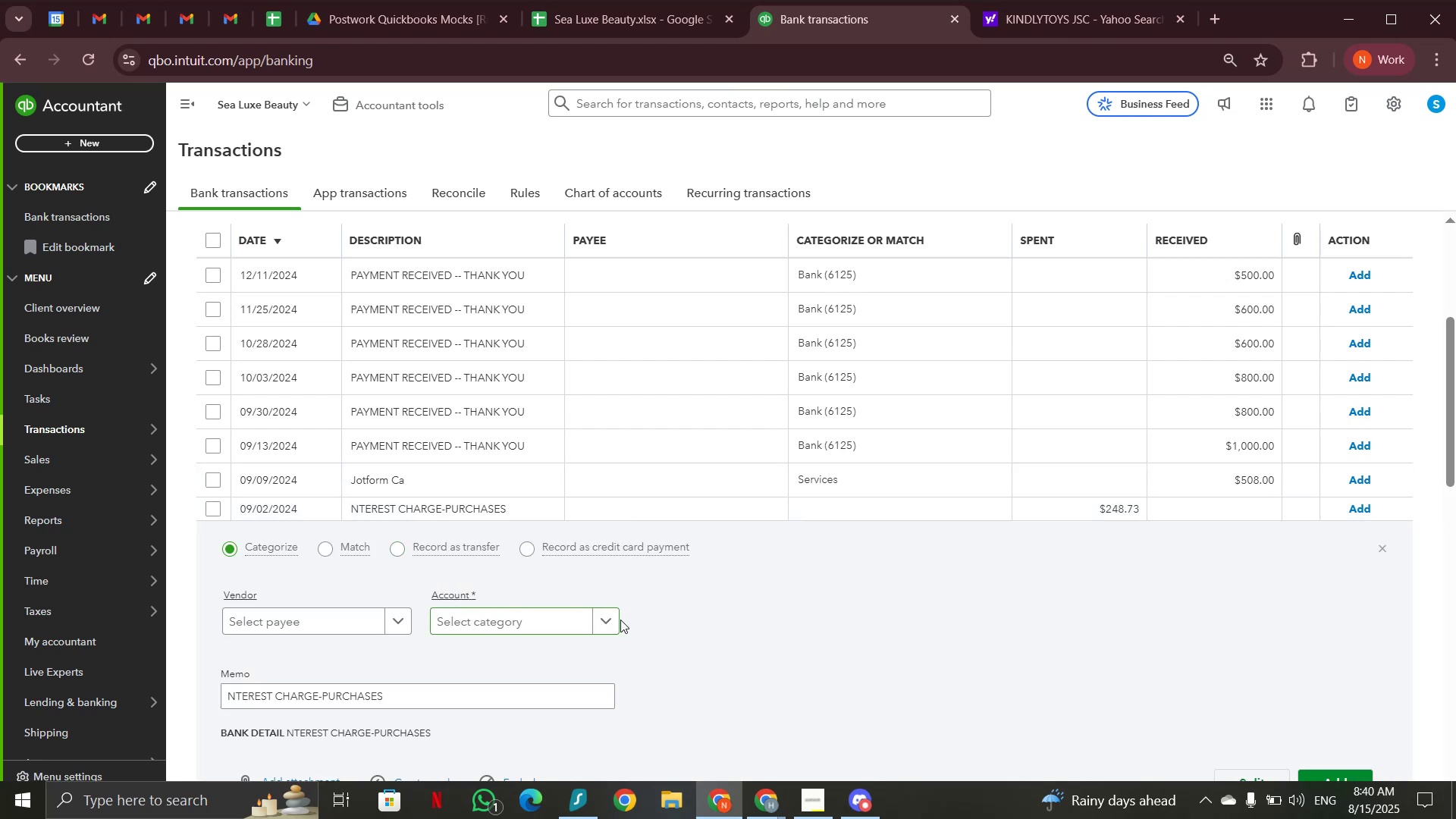 
left_click([609, 620])
 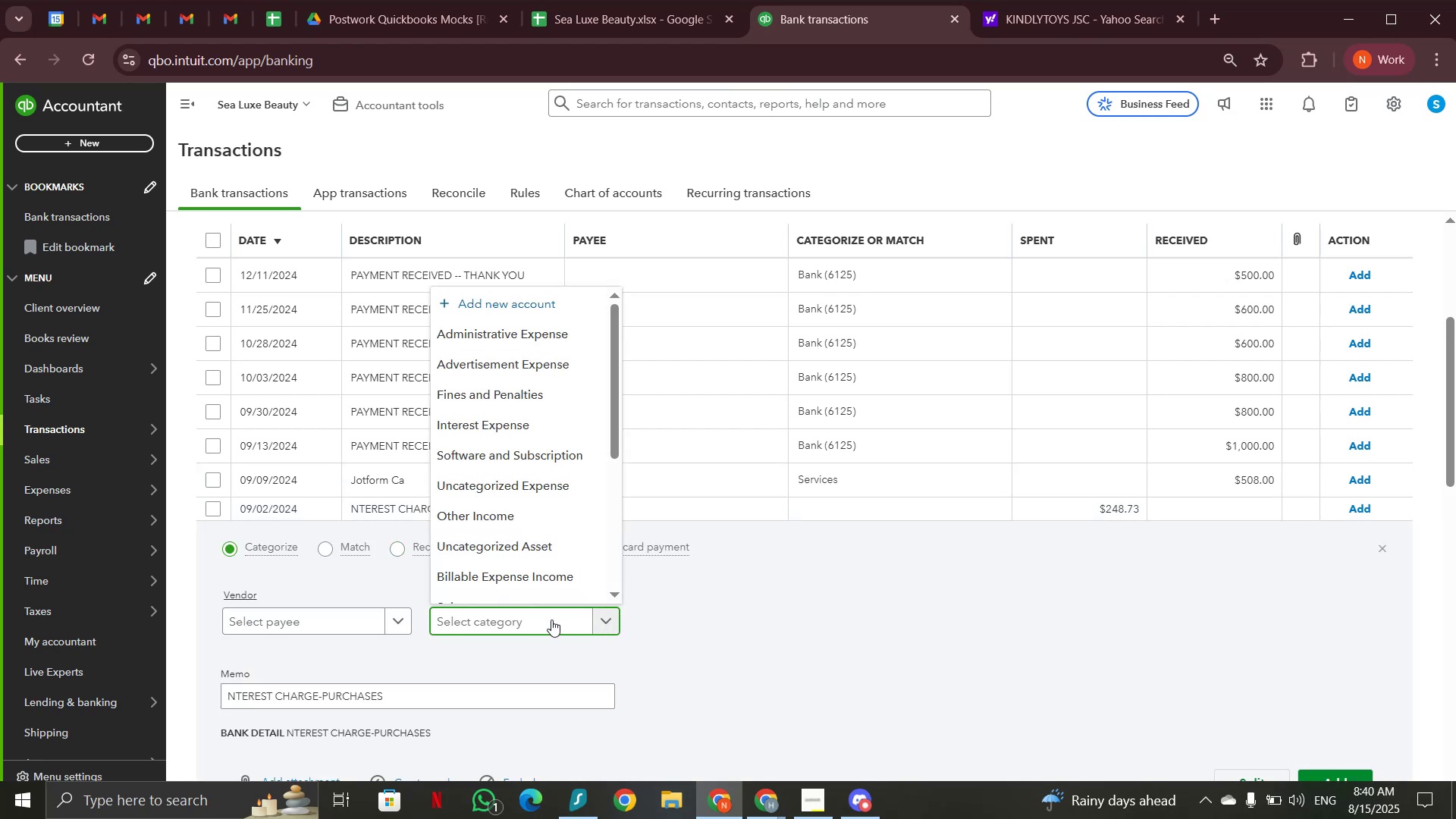 
type(int)
 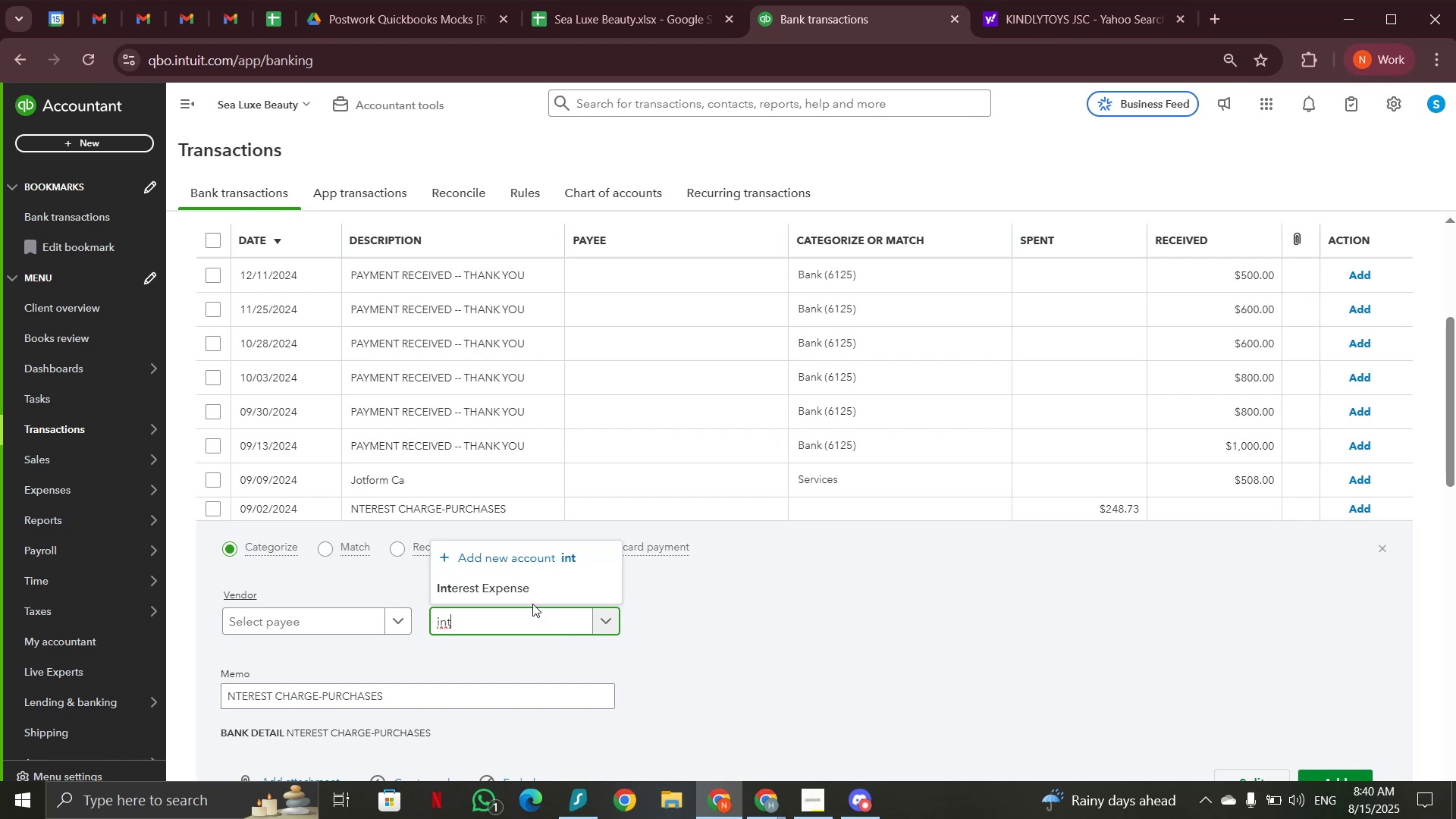 
left_click([526, 589])
 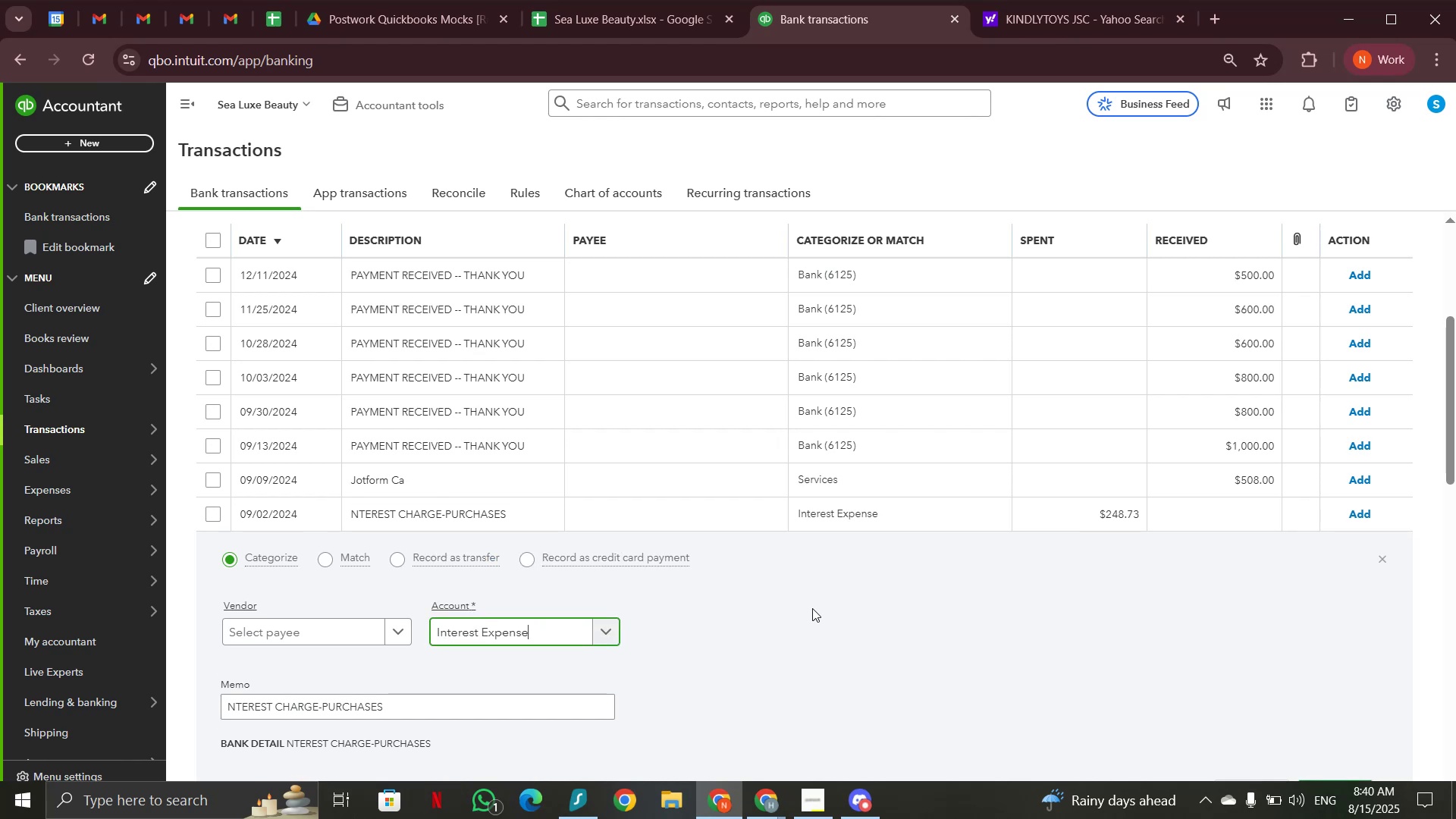 
scroll: coordinate [819, 611], scroll_direction: down, amount: 2.0
 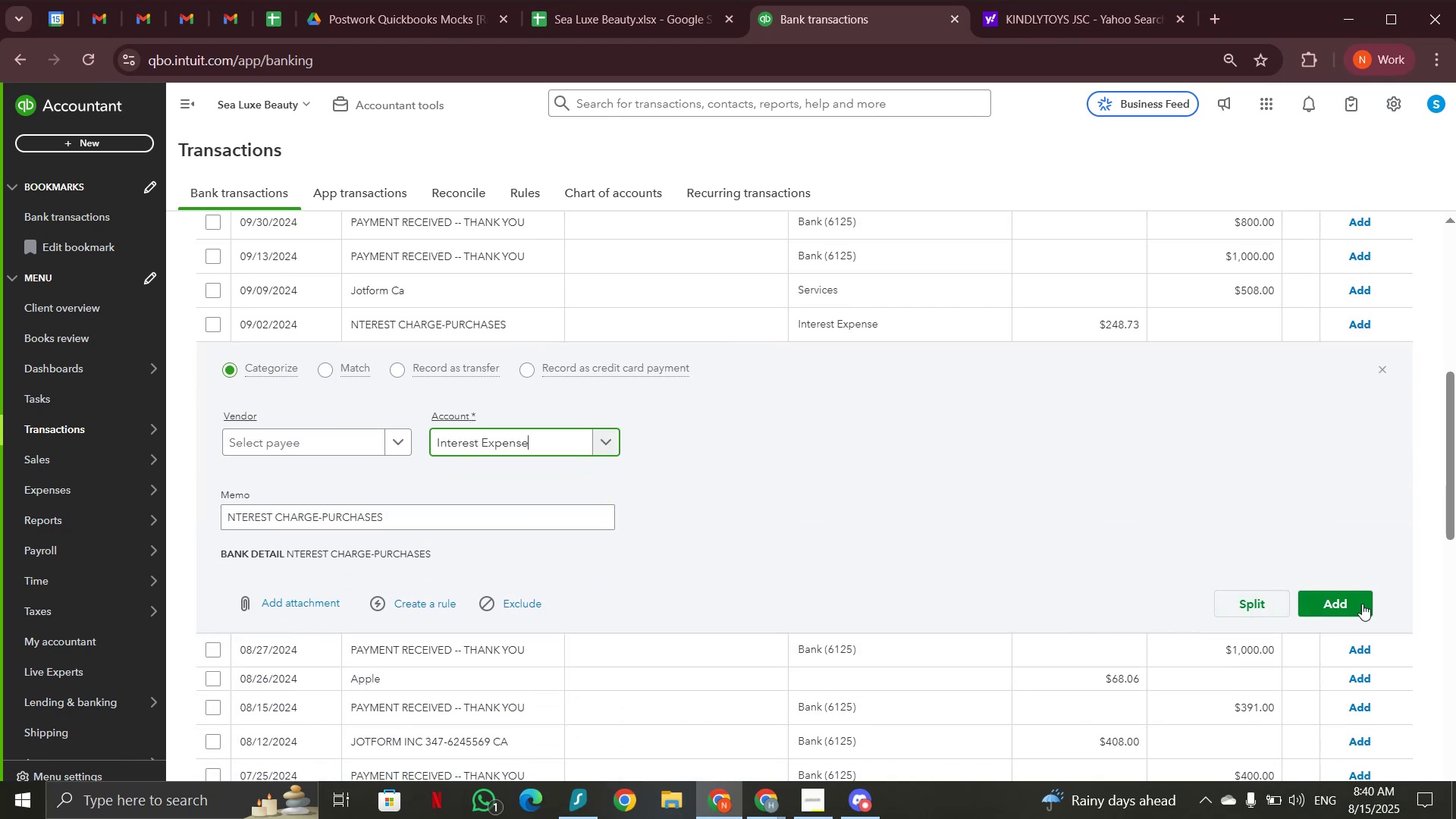 
left_click([1359, 604])
 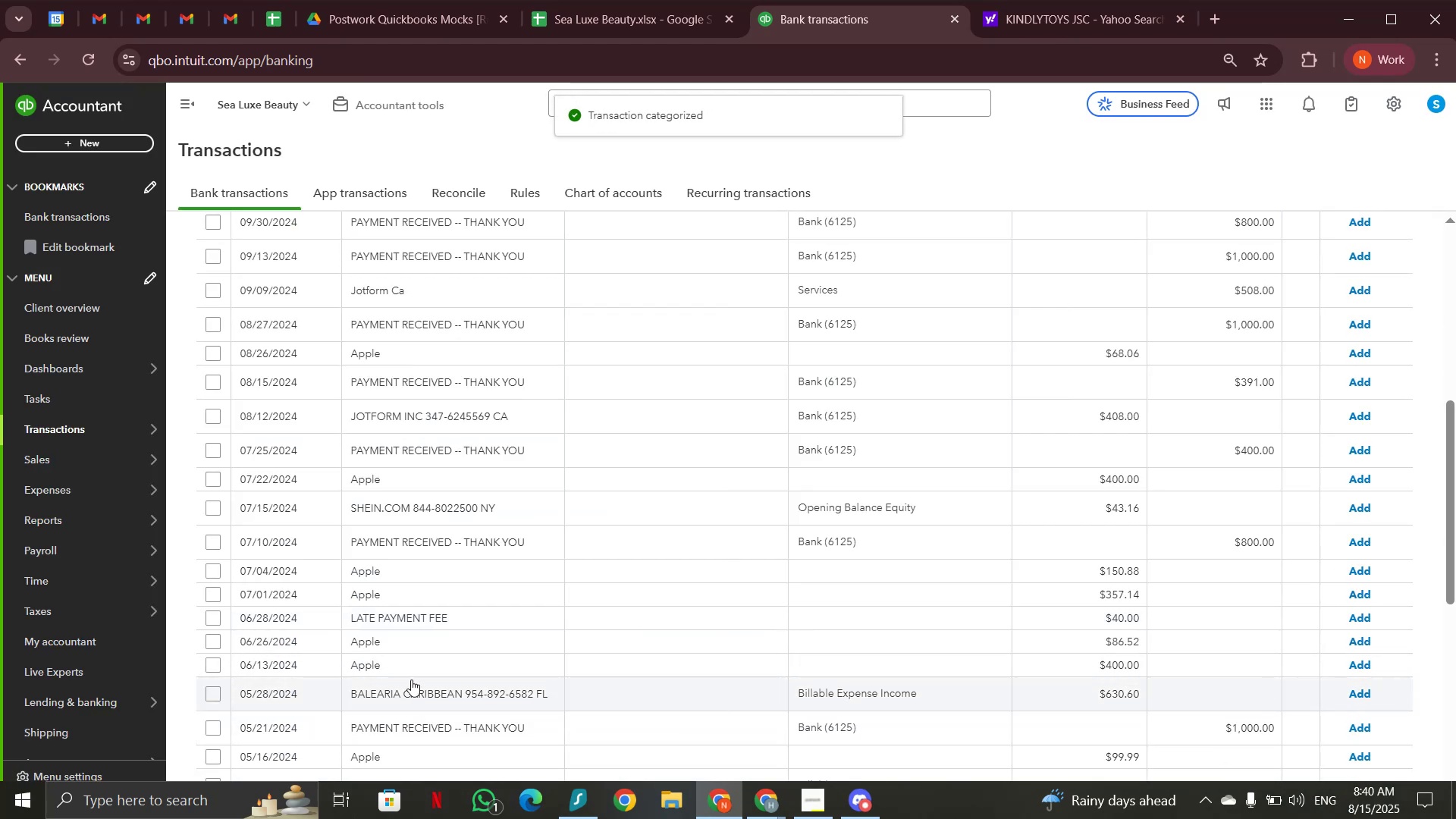 
left_click([404, 624])
 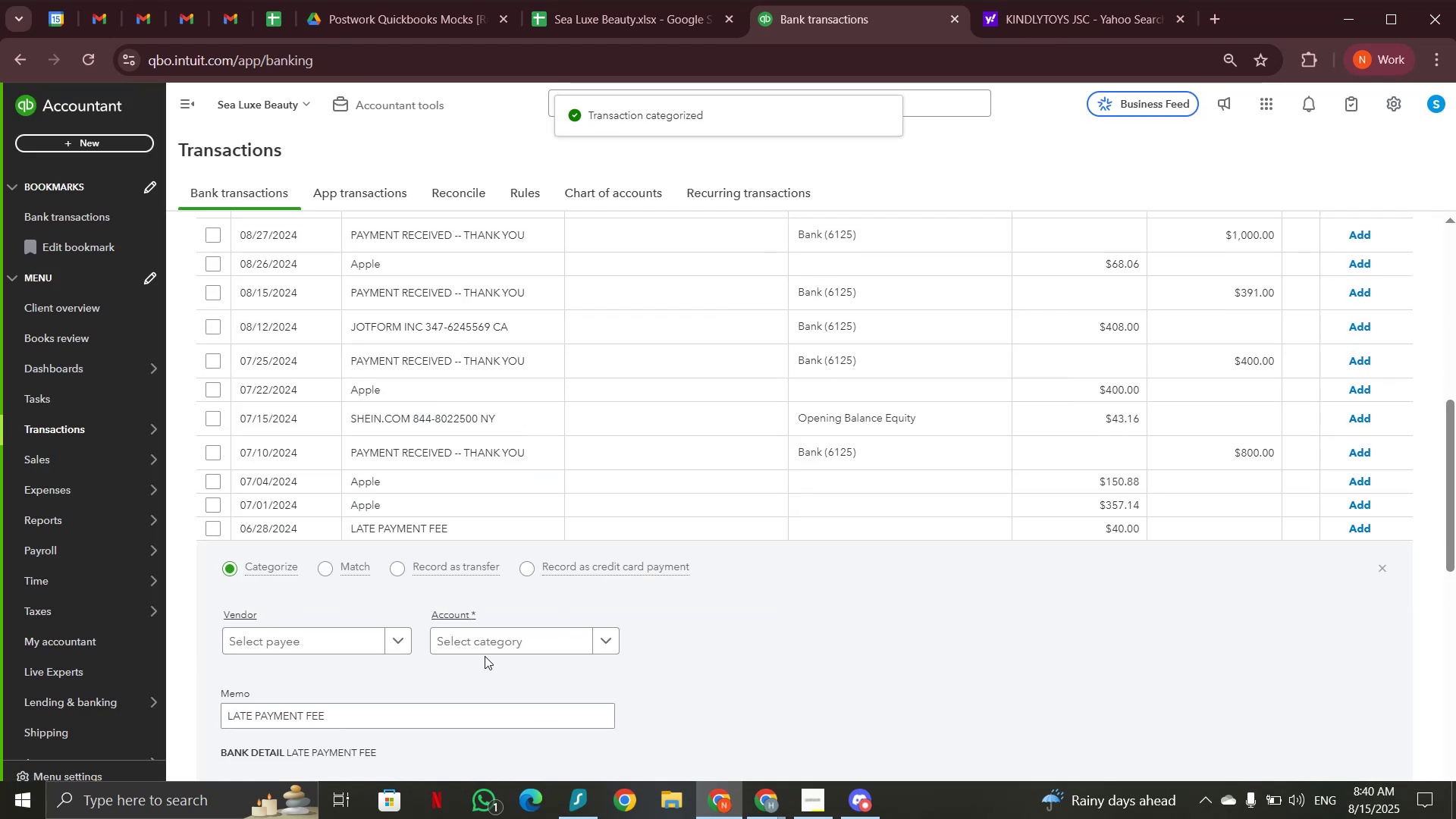 
left_click([491, 650])
 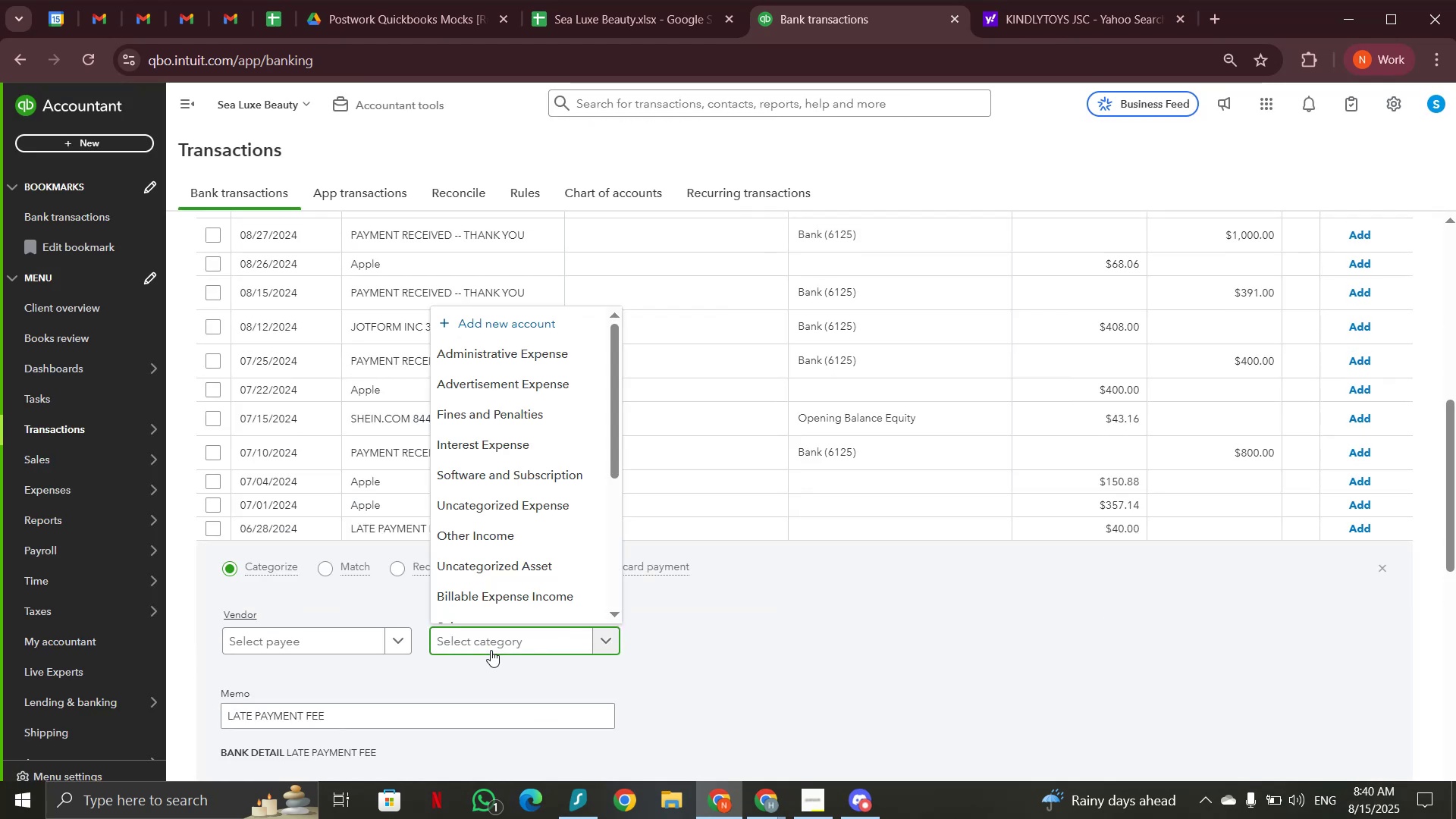 
type(fin)
 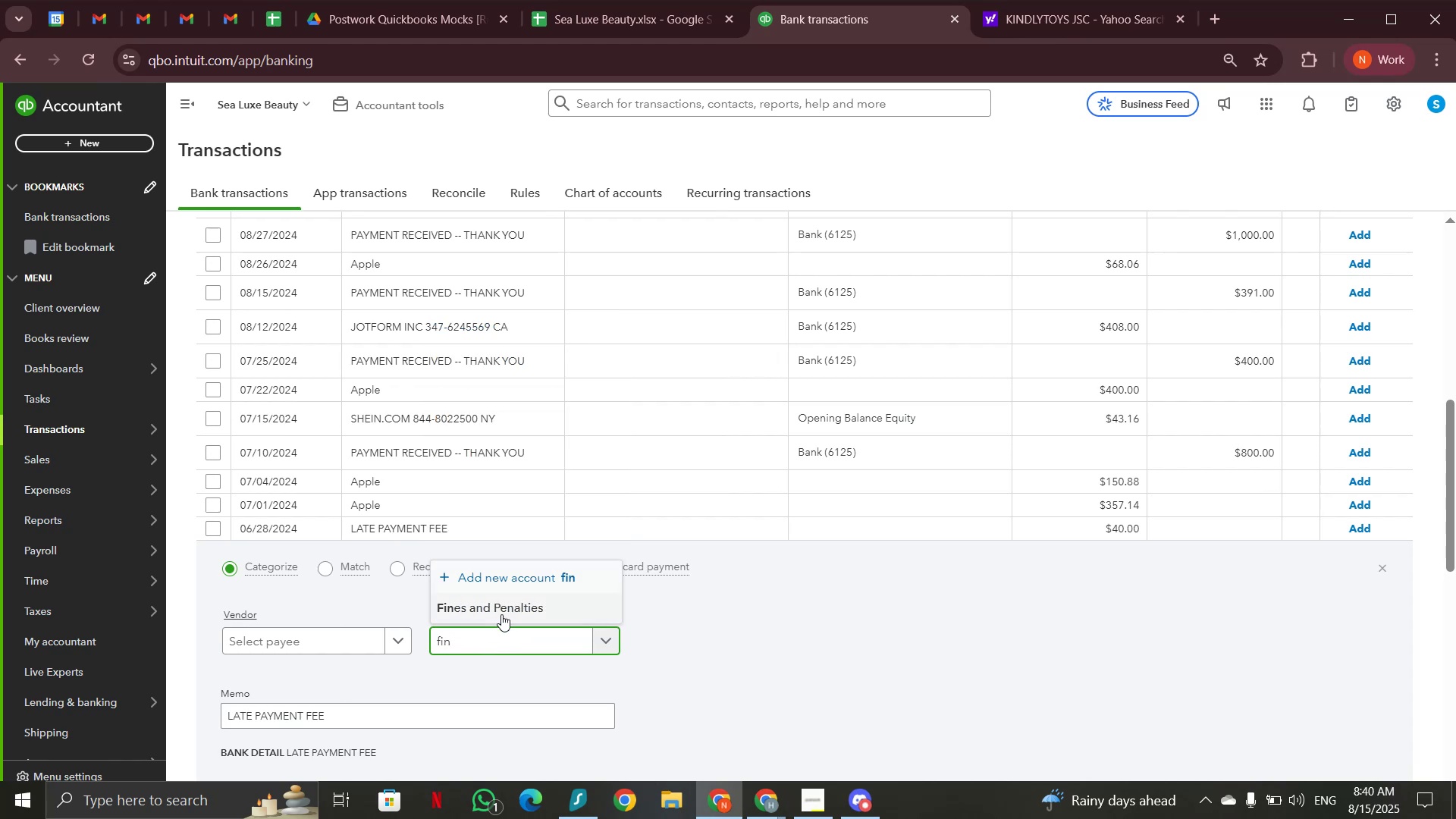 
left_click([501, 610])
 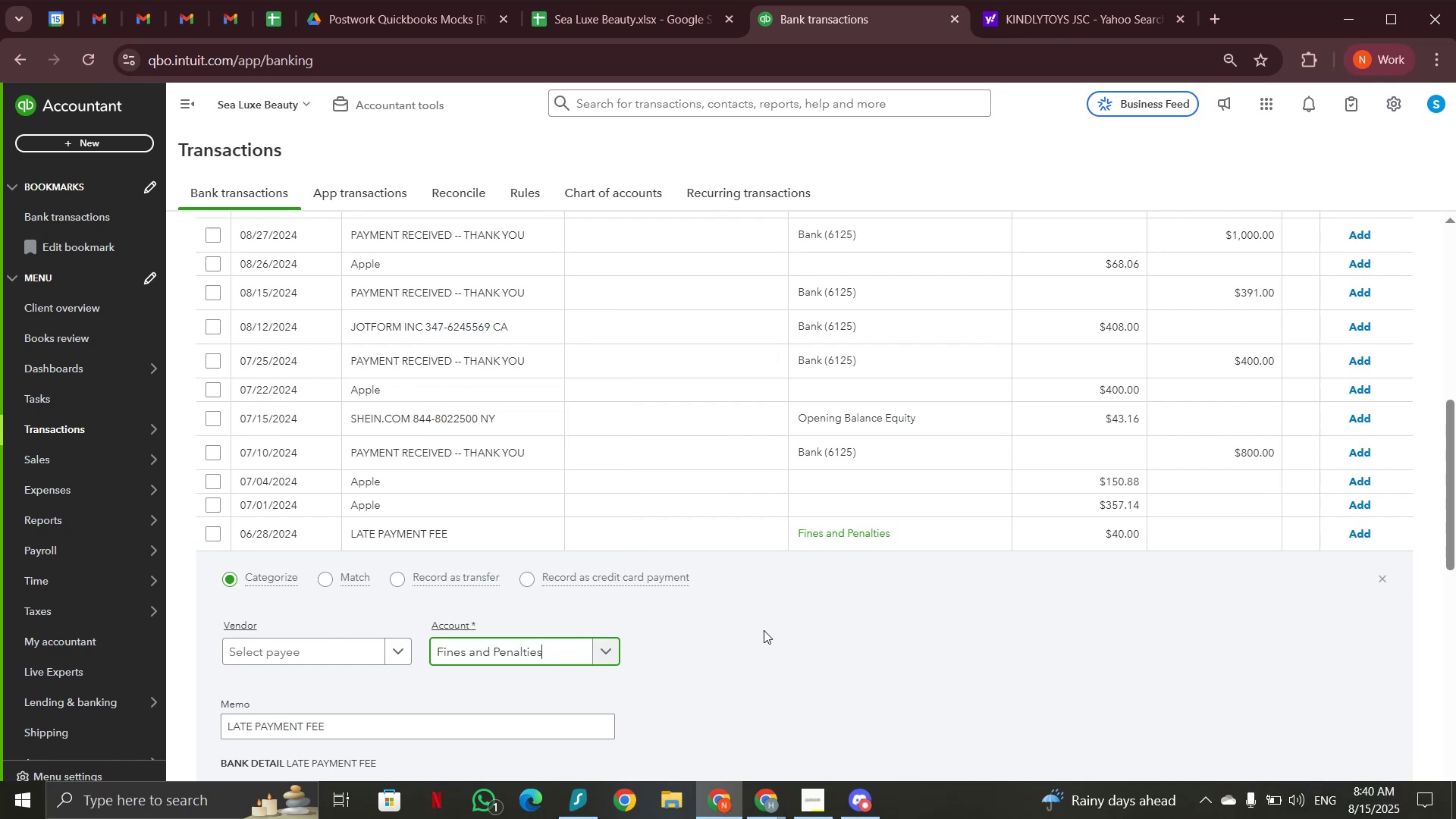 
scroll: coordinate [767, 628], scroll_direction: down, amount: 2.0
 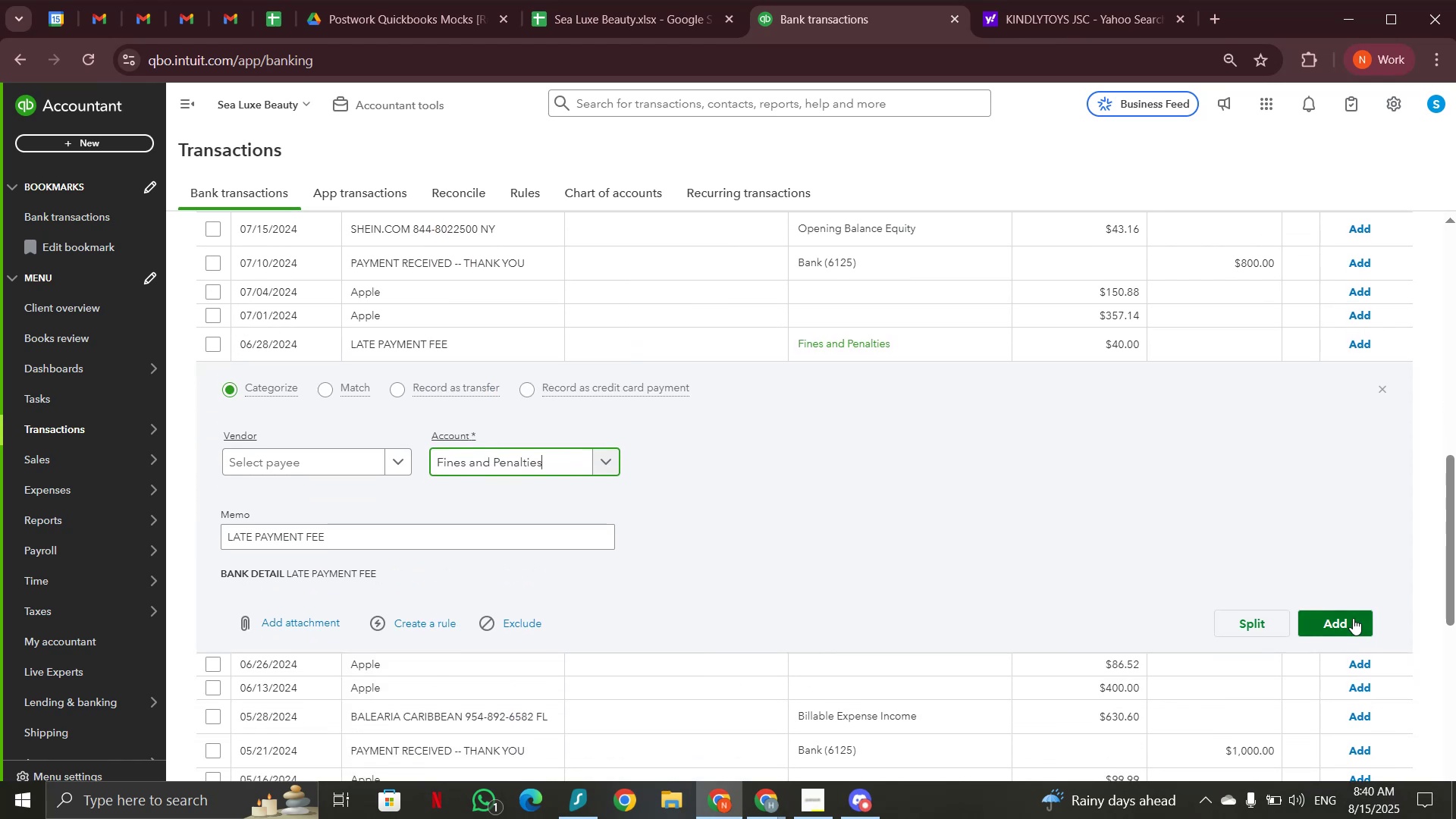 
left_click([1353, 620])
 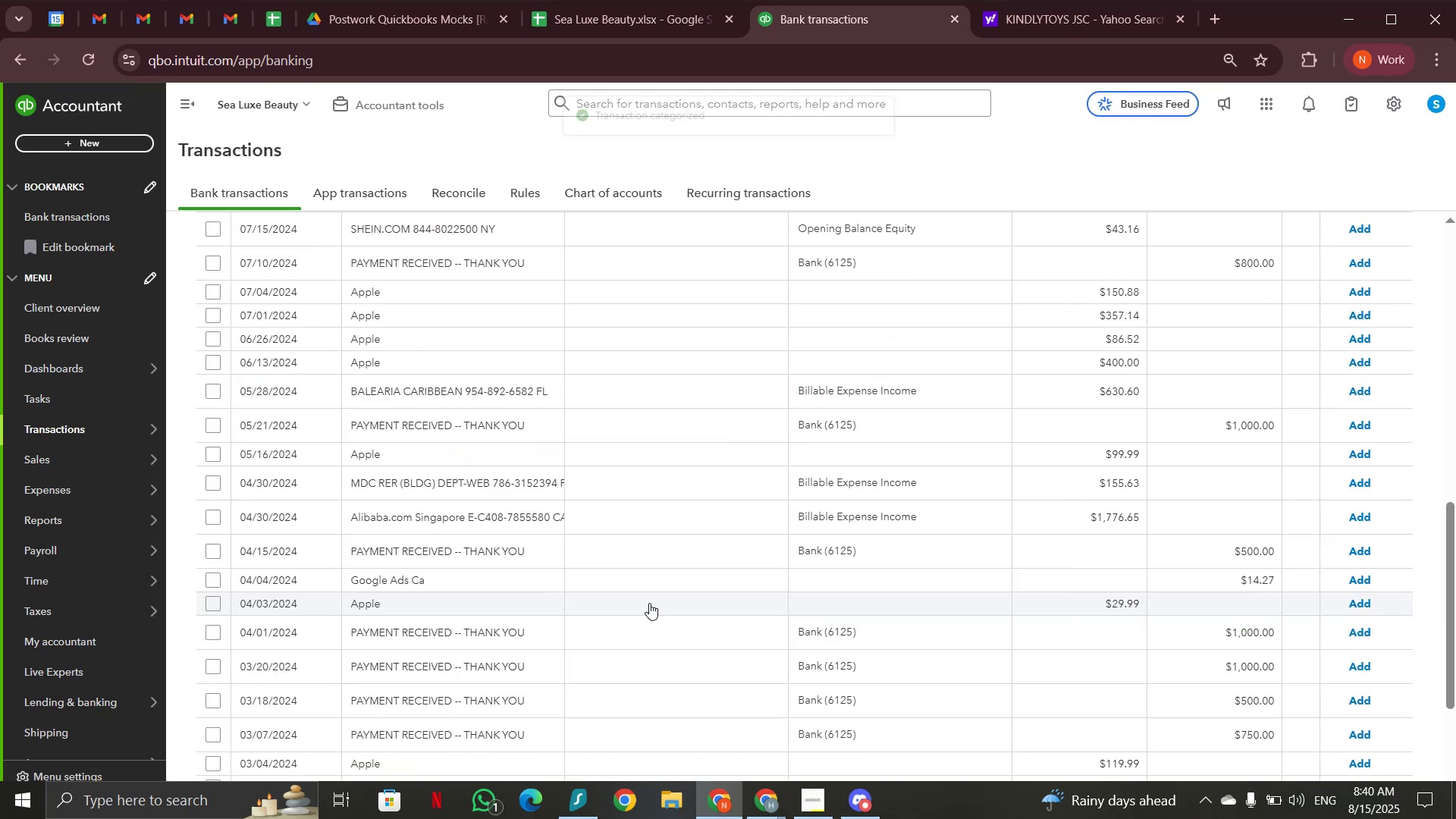 
scroll: coordinate [597, 601], scroll_direction: down, amount: 2.0
 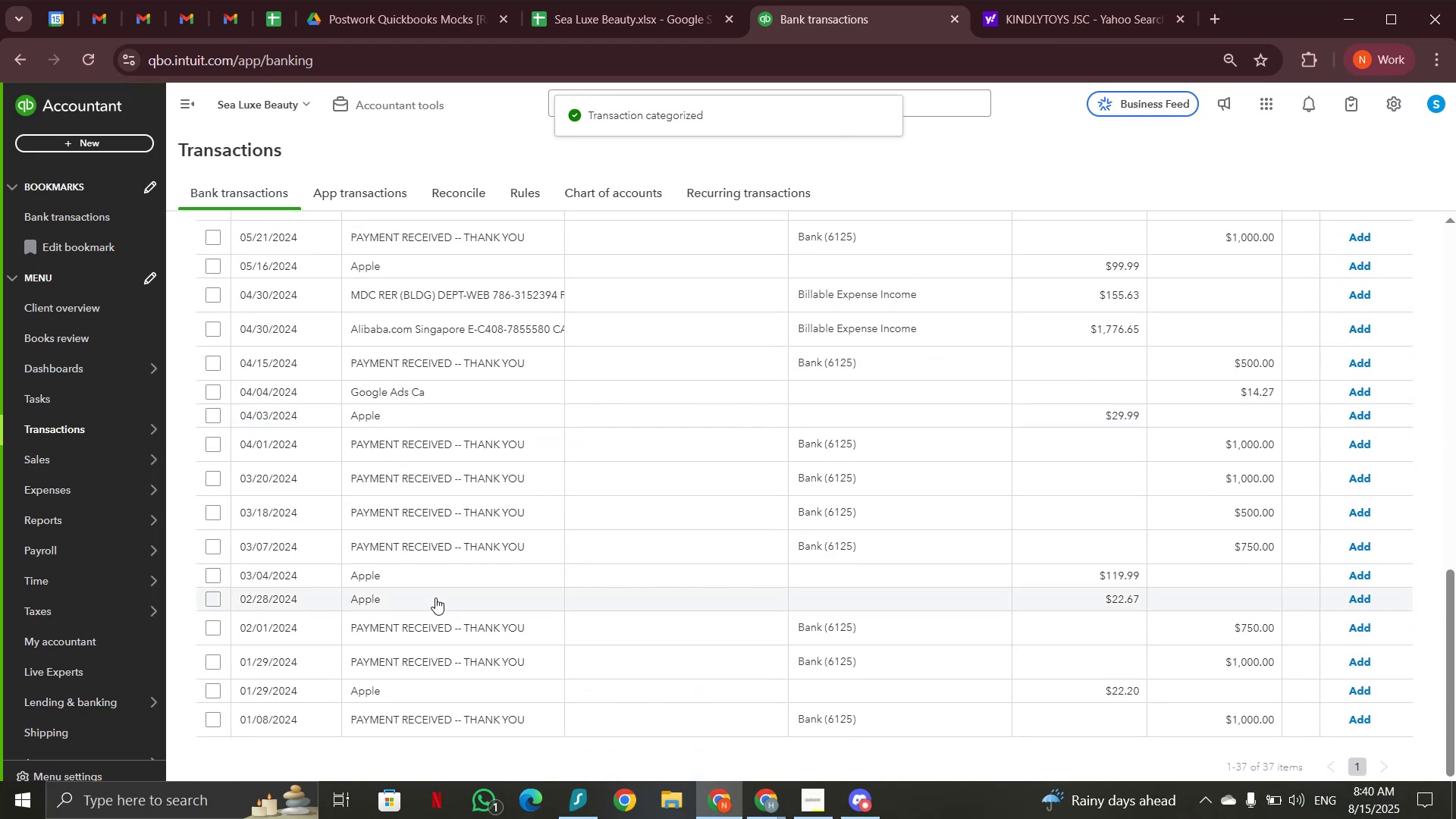 
left_click([435, 598])
 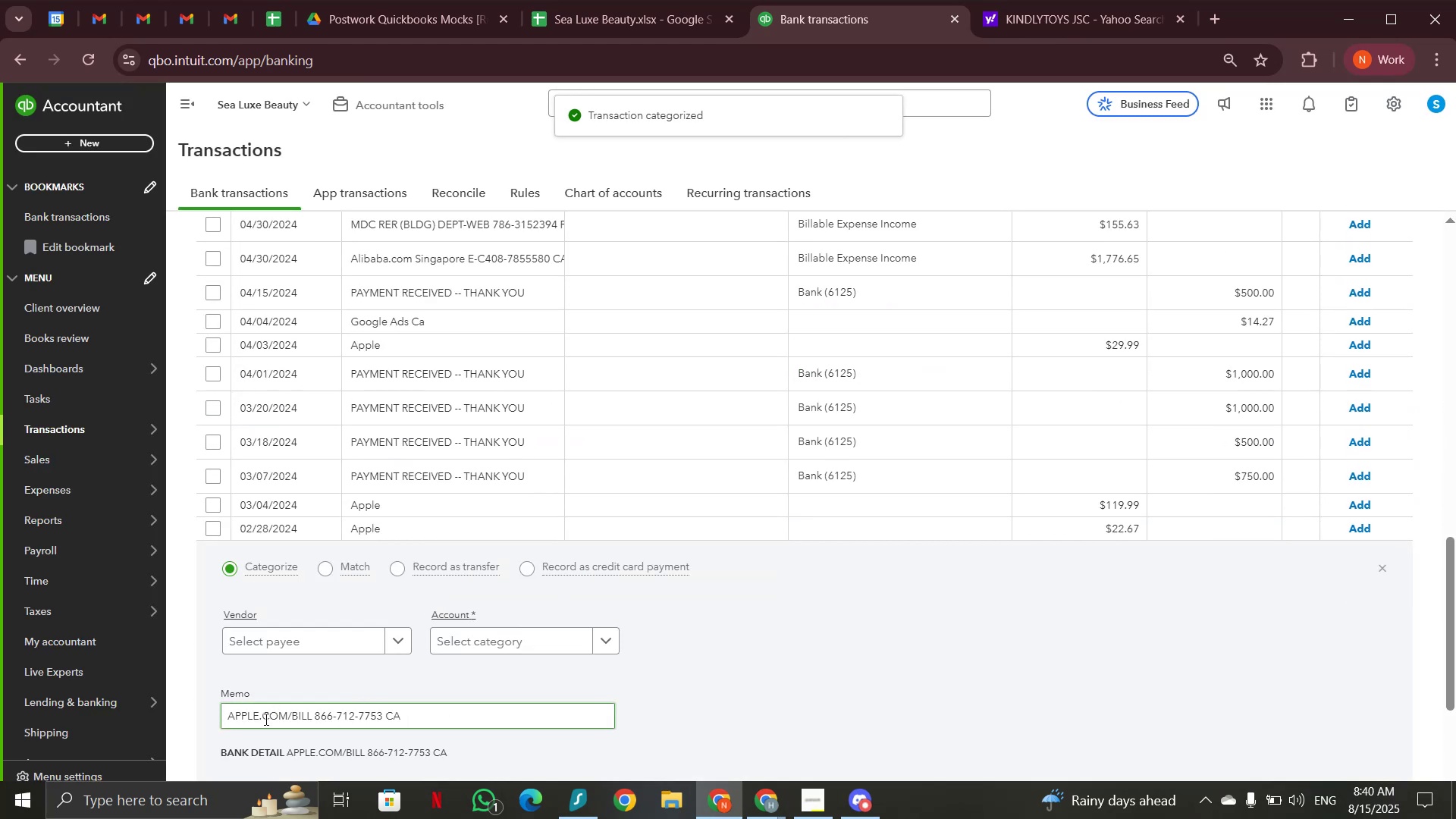 
left_click_drag(start_coordinate=[229, 714], to_coordinate=[291, 714])
 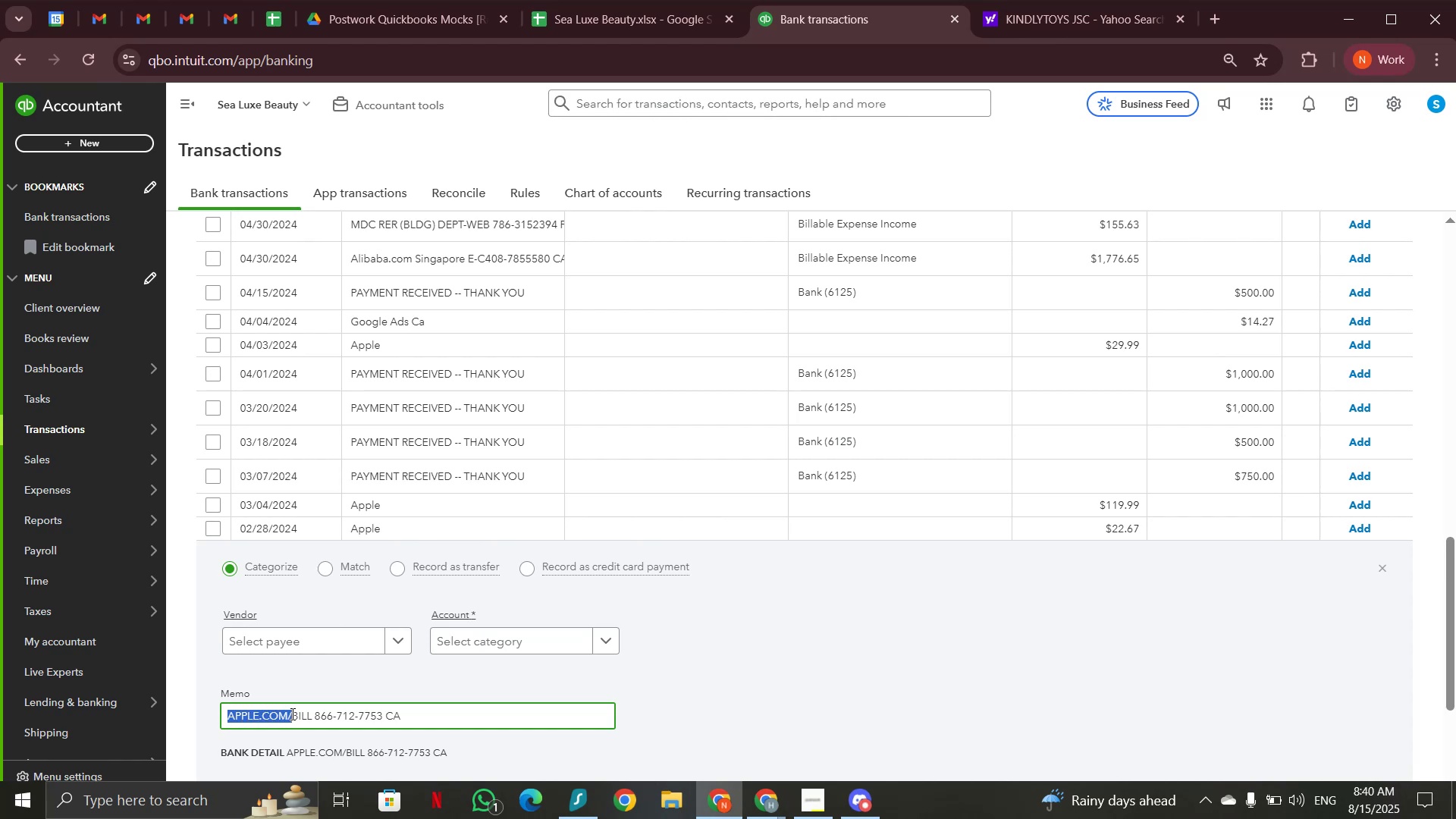 
key(Control+C)
 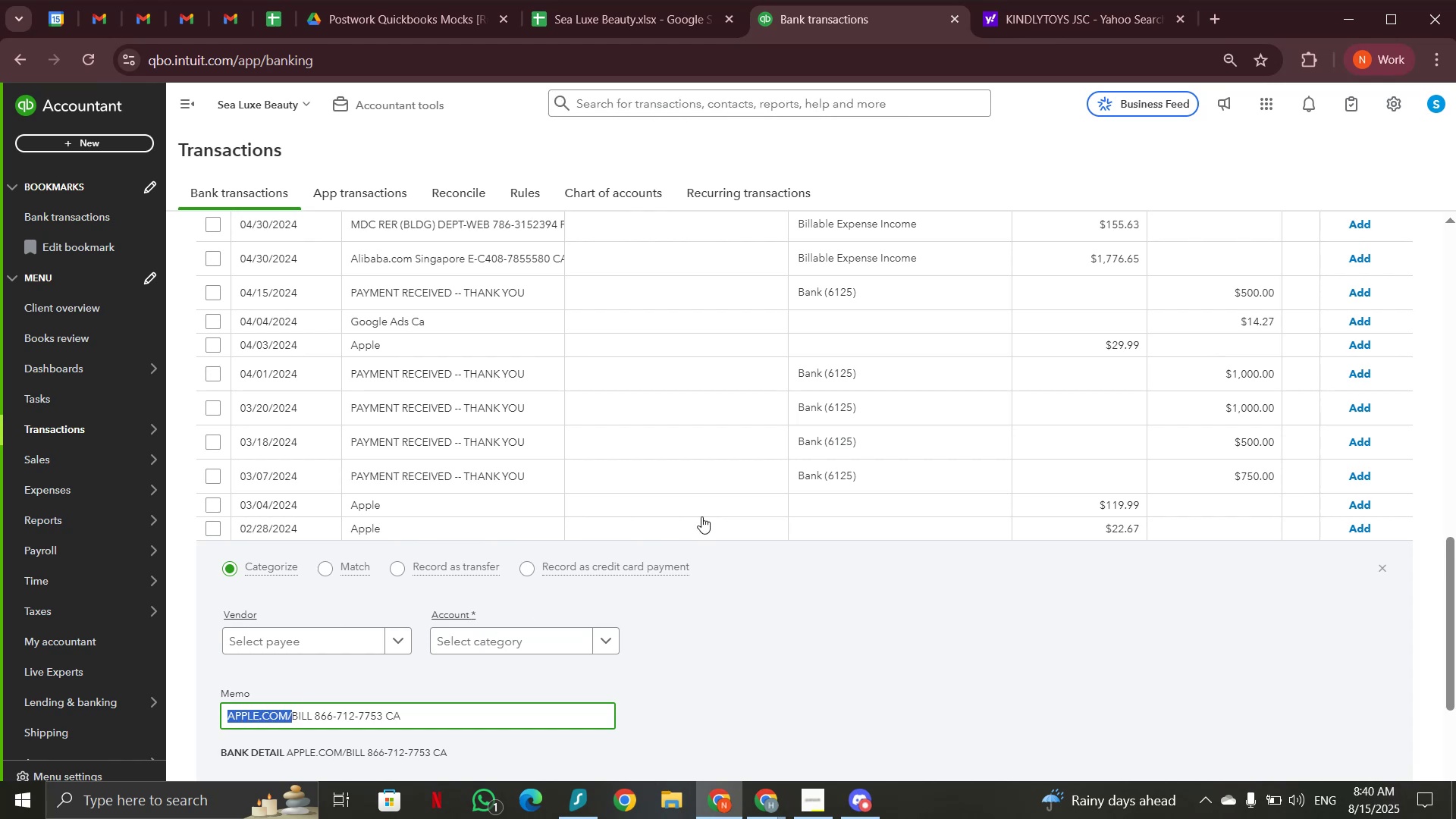 
scroll: coordinate [719, 457], scroll_direction: up, amount: 13.0
 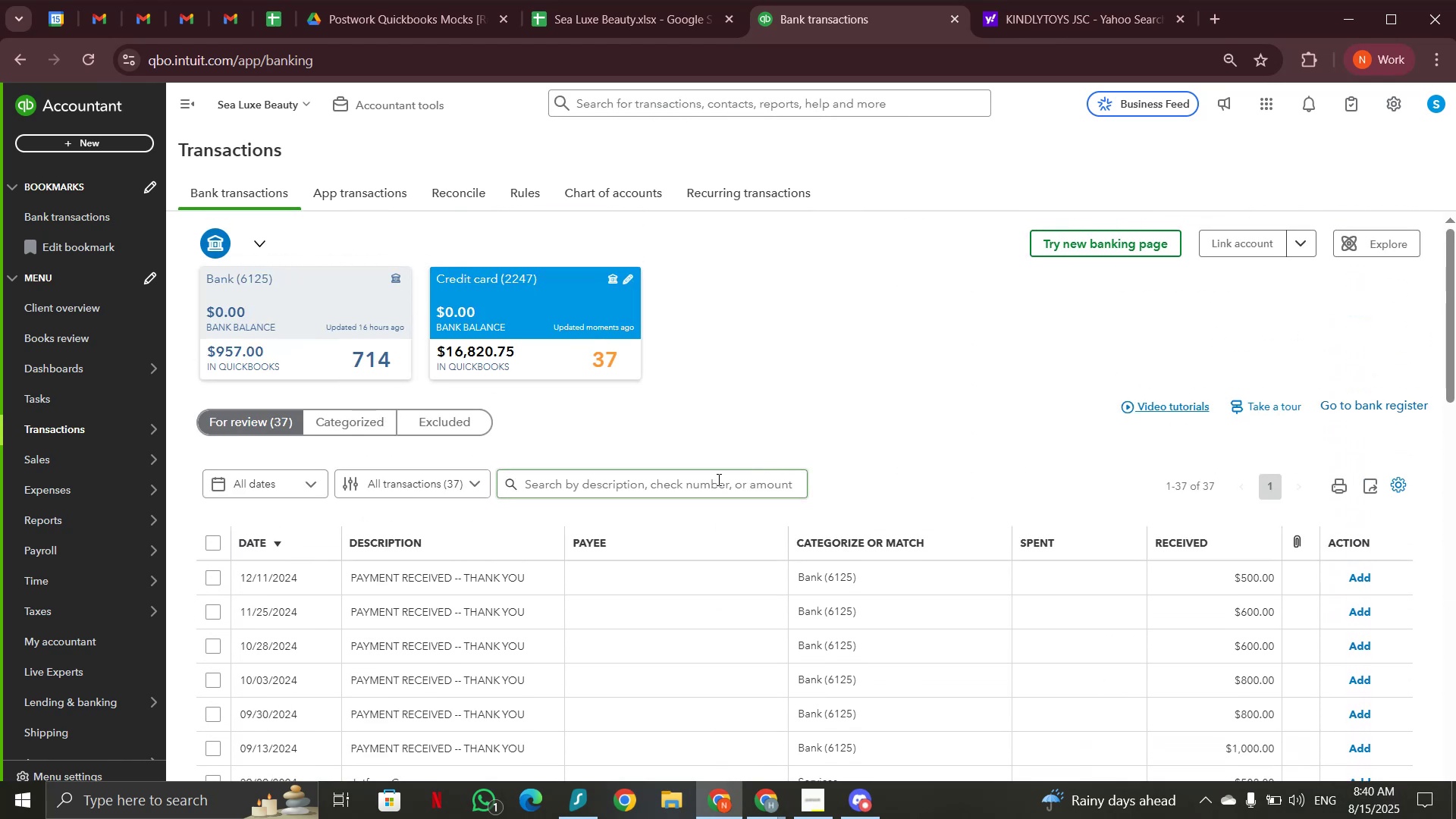 
left_click([717, 479])
 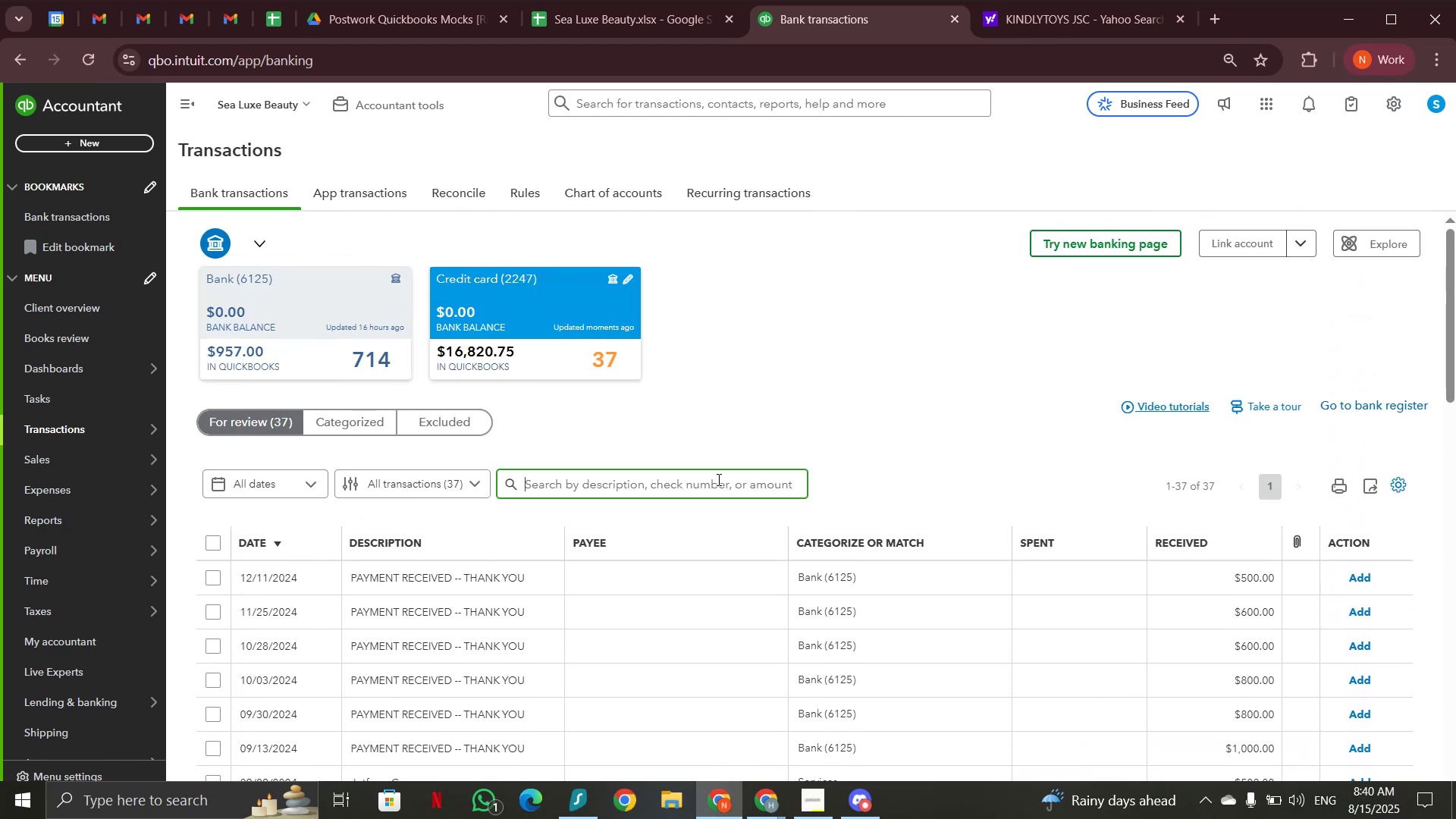 
key(Control+V)
 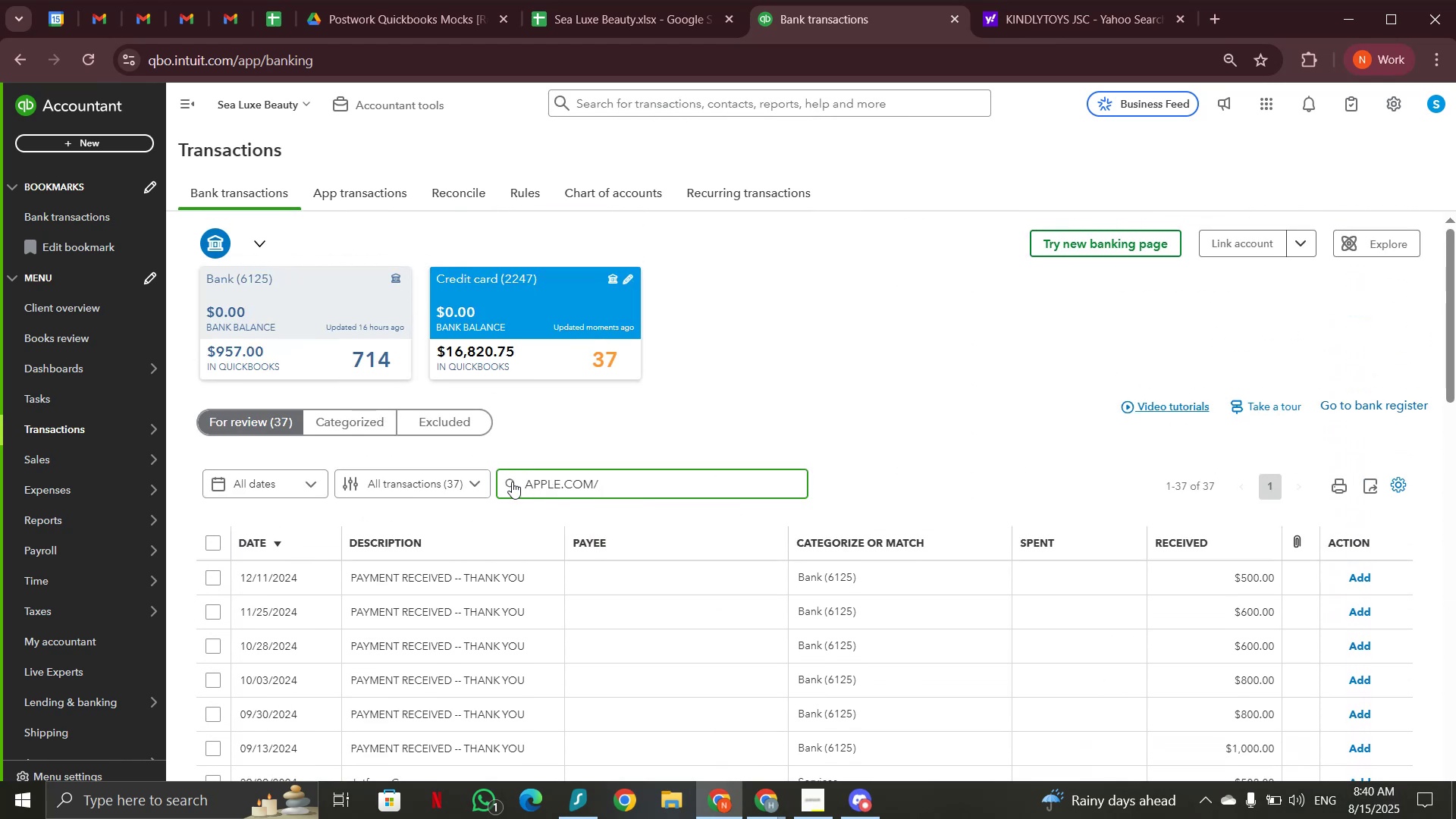 
left_click([511, 481])
 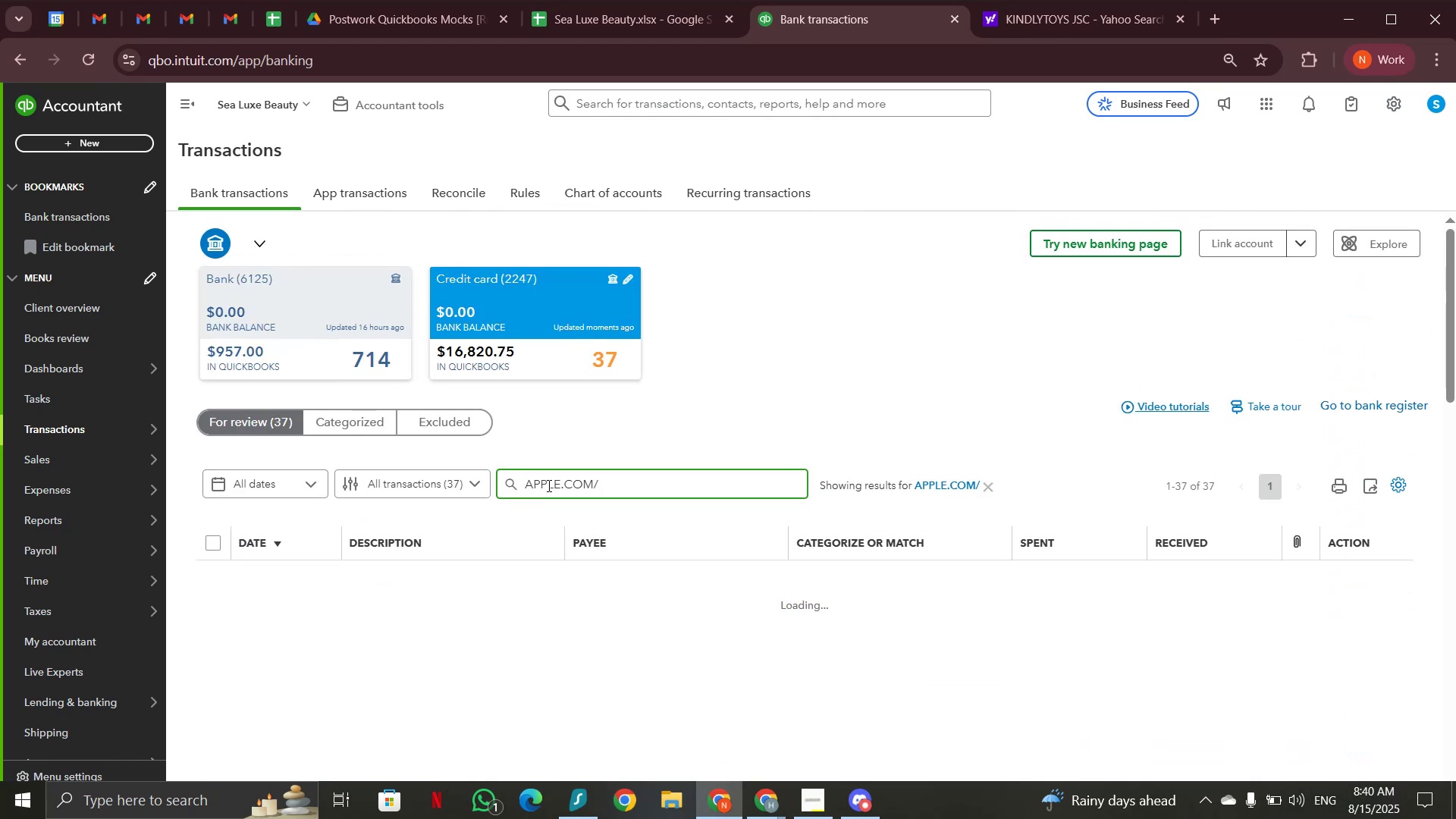 
left_click_drag(start_coordinate=[627, 496], to_coordinate=[645, 496])
 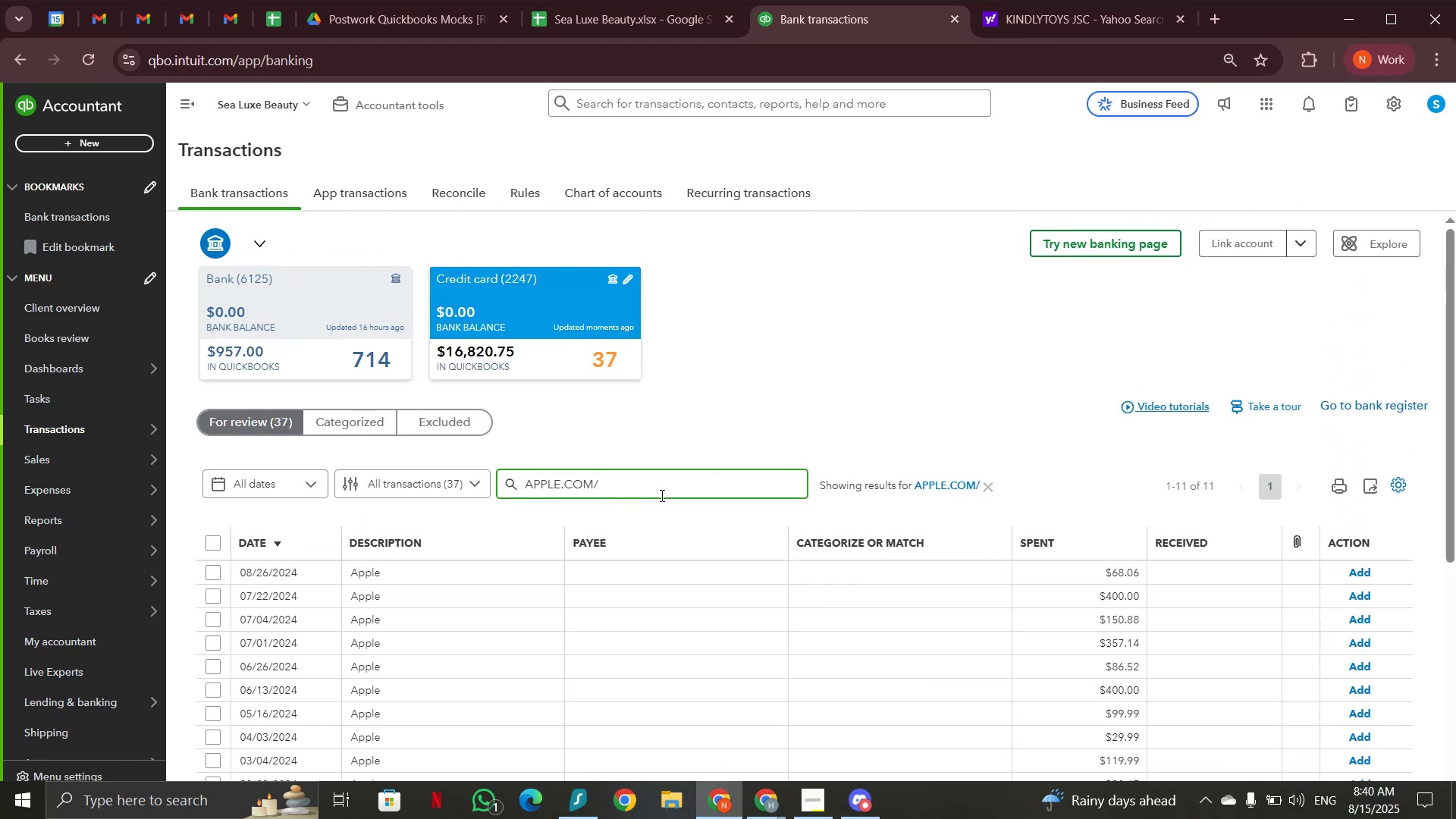 
scroll: coordinate [661, 495], scroll_direction: down, amount: 3.0
 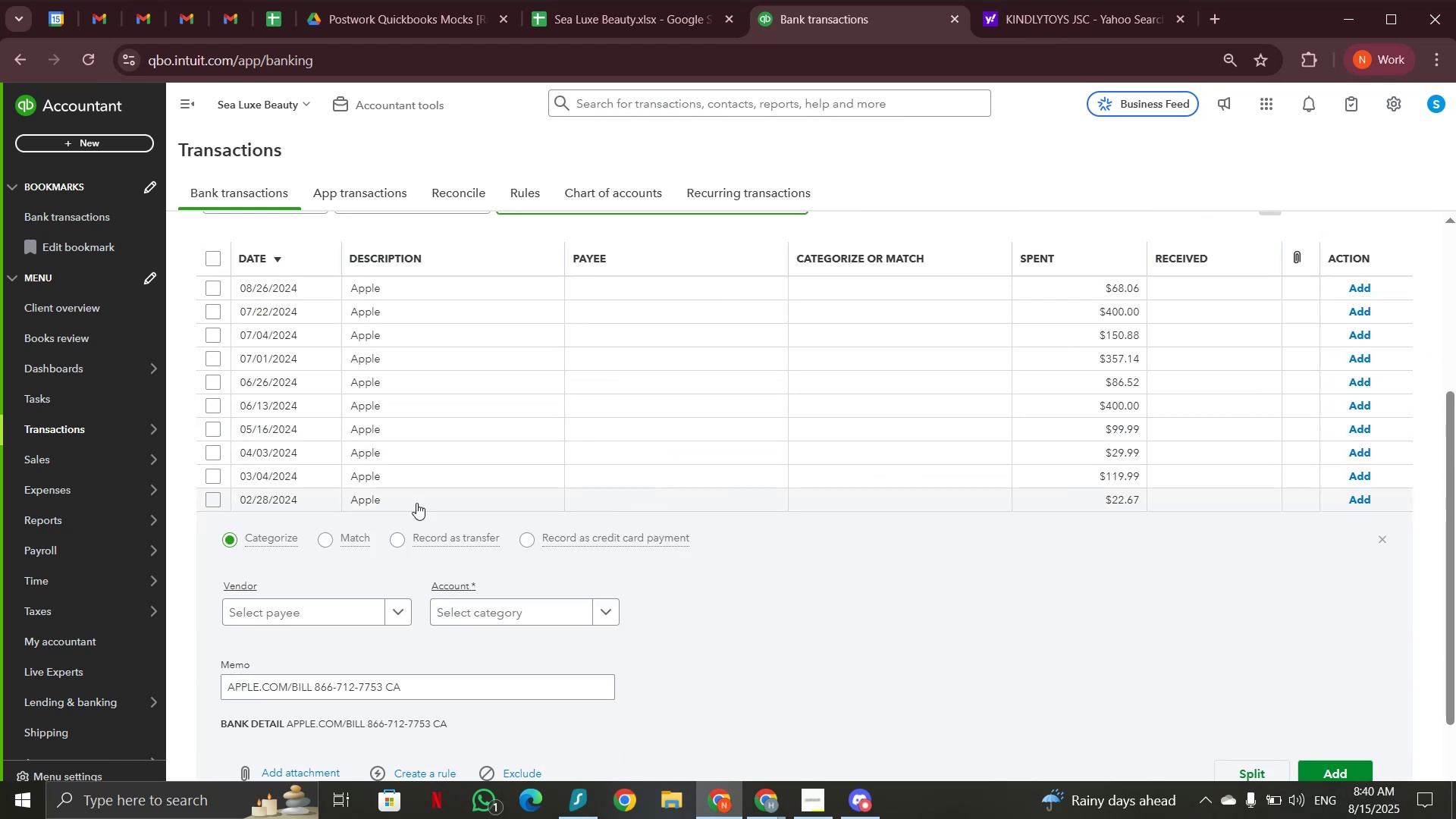 
left_click([436, 503])
 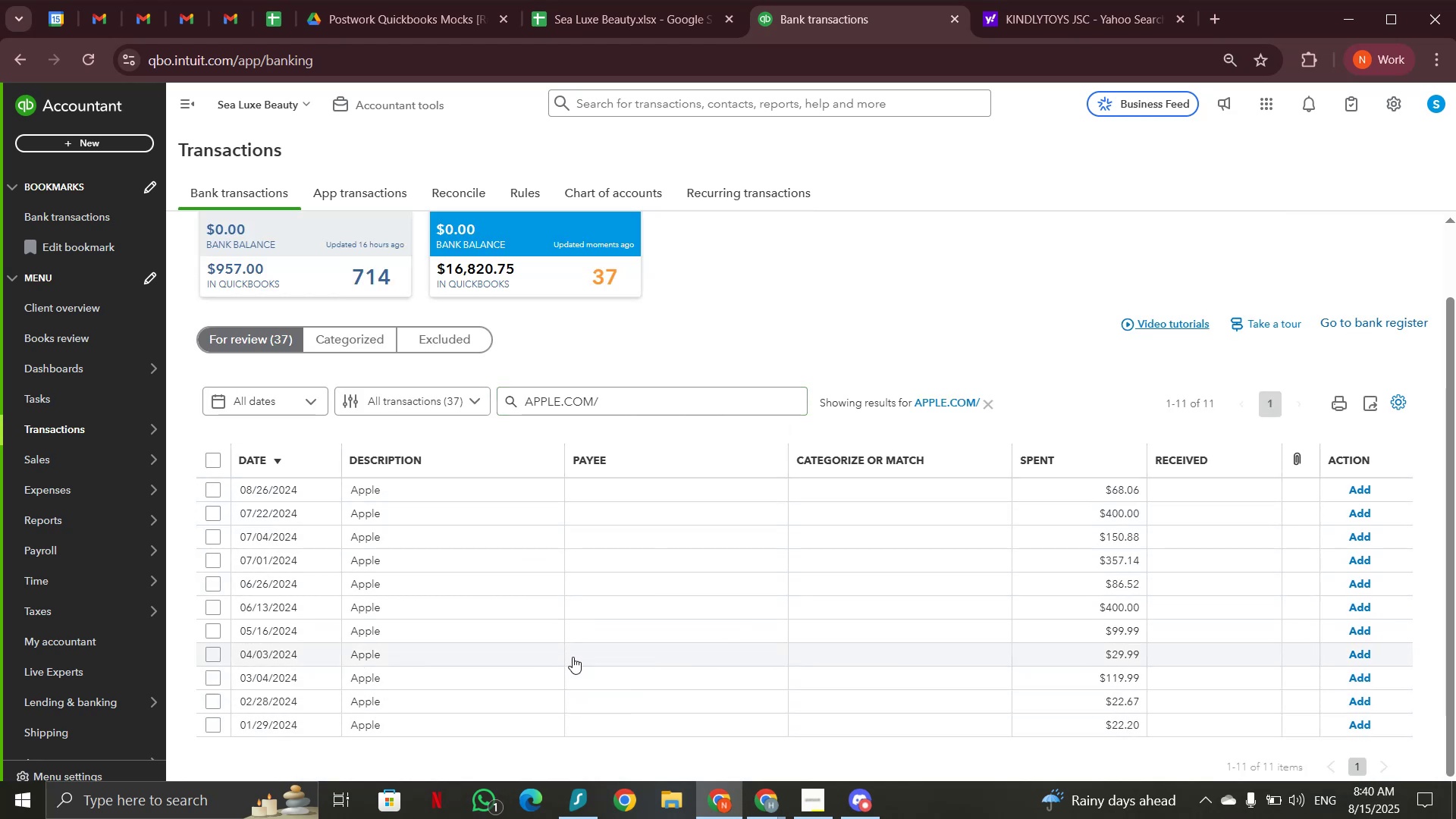 
wait(6.65)
 